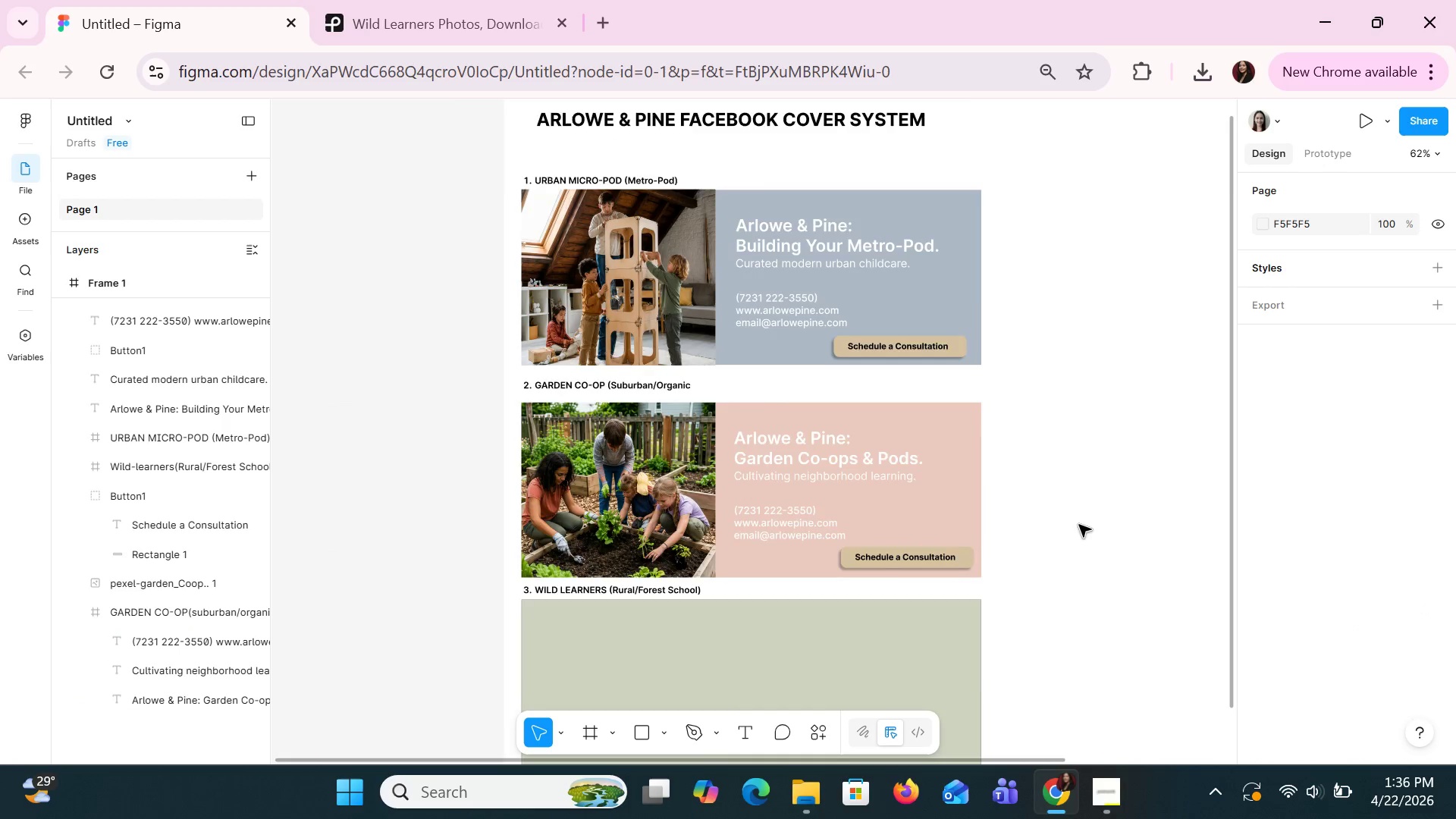 
scroll: coordinate [1078, 524], scroll_direction: up, amount: 1.0
 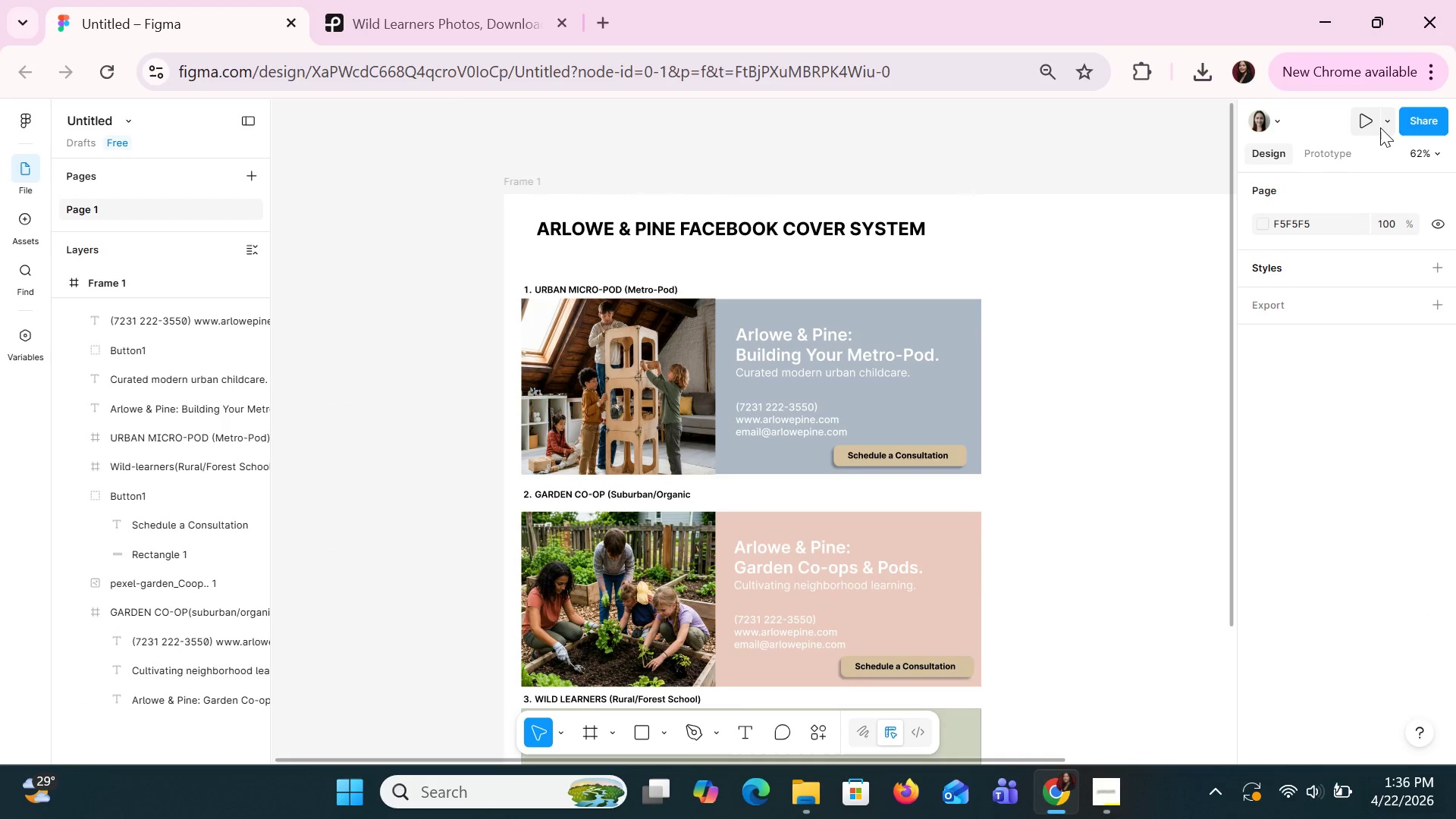 
left_click([1382, 127])
 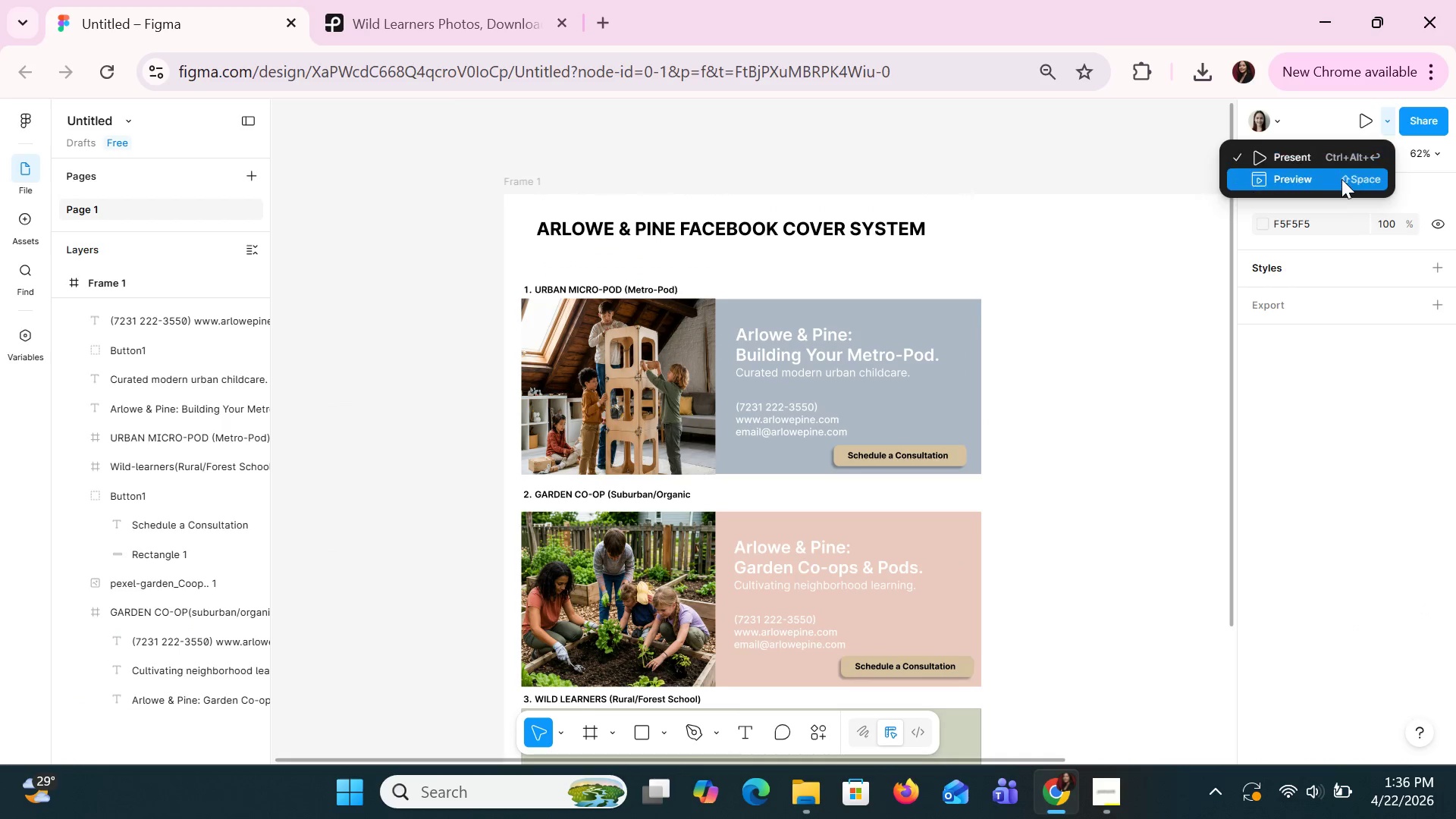 
left_click([1341, 179])
 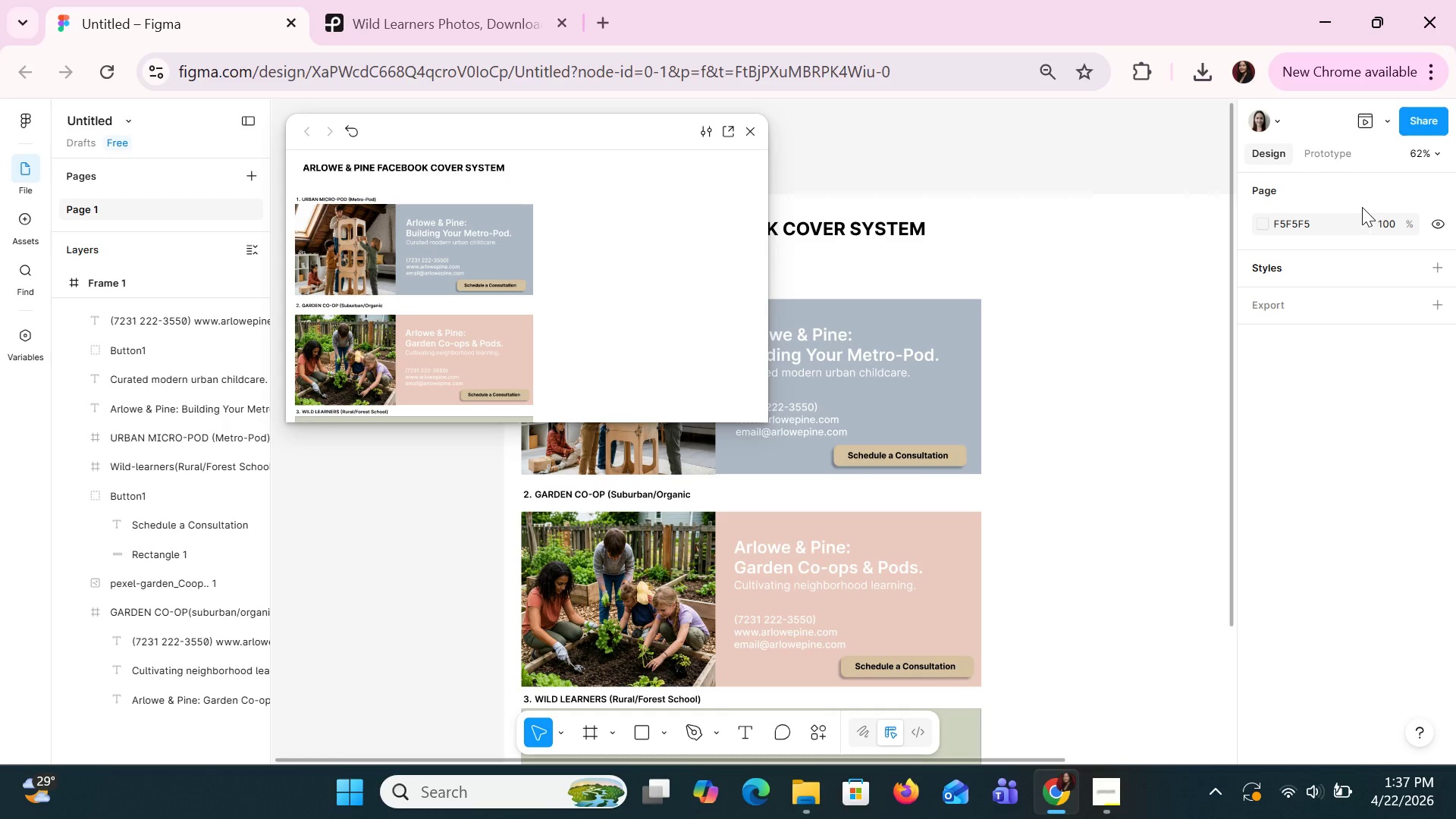 
wait(16.38)
 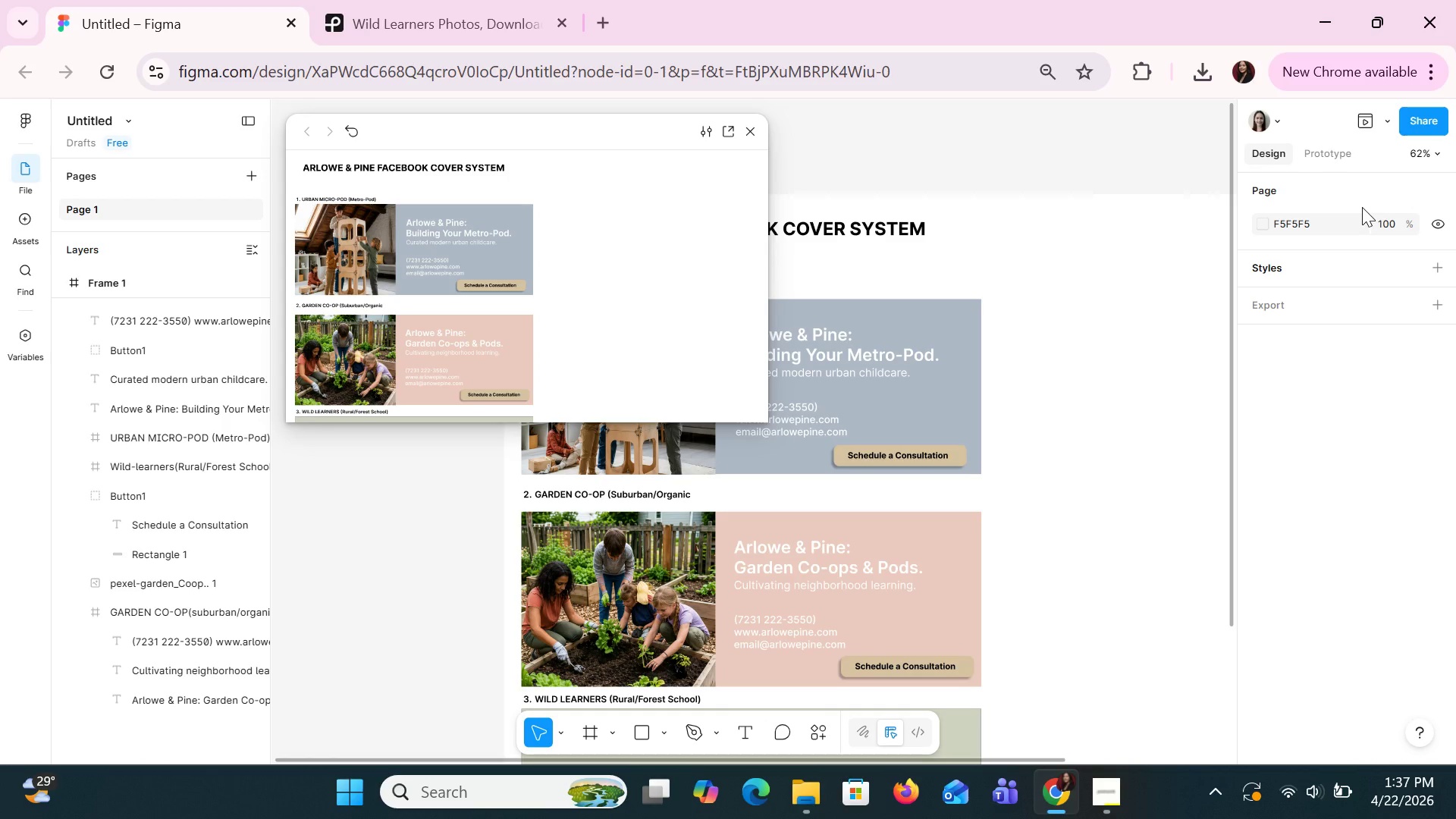 
left_click([739, 133])
 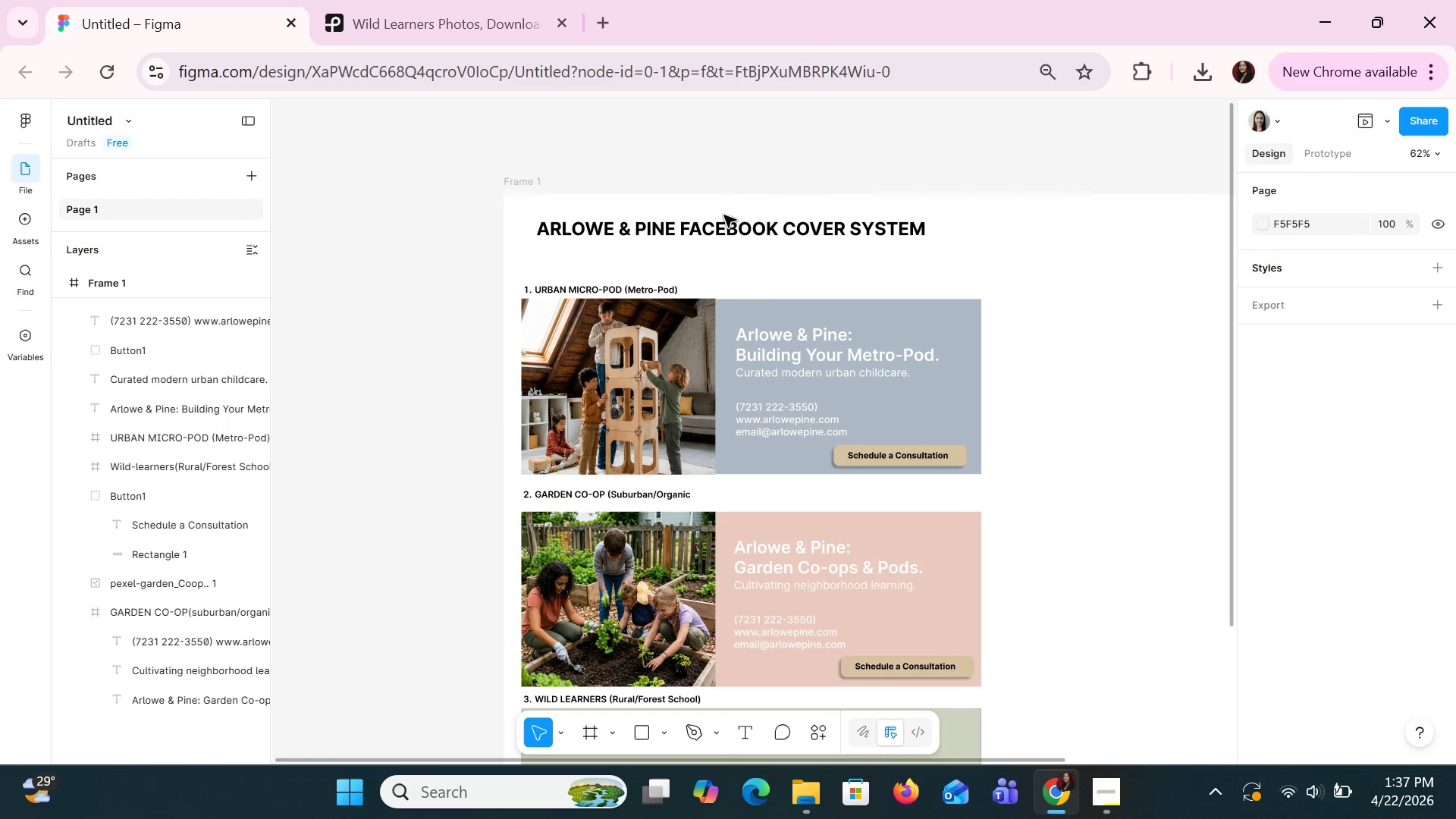 
left_click([723, 219])
 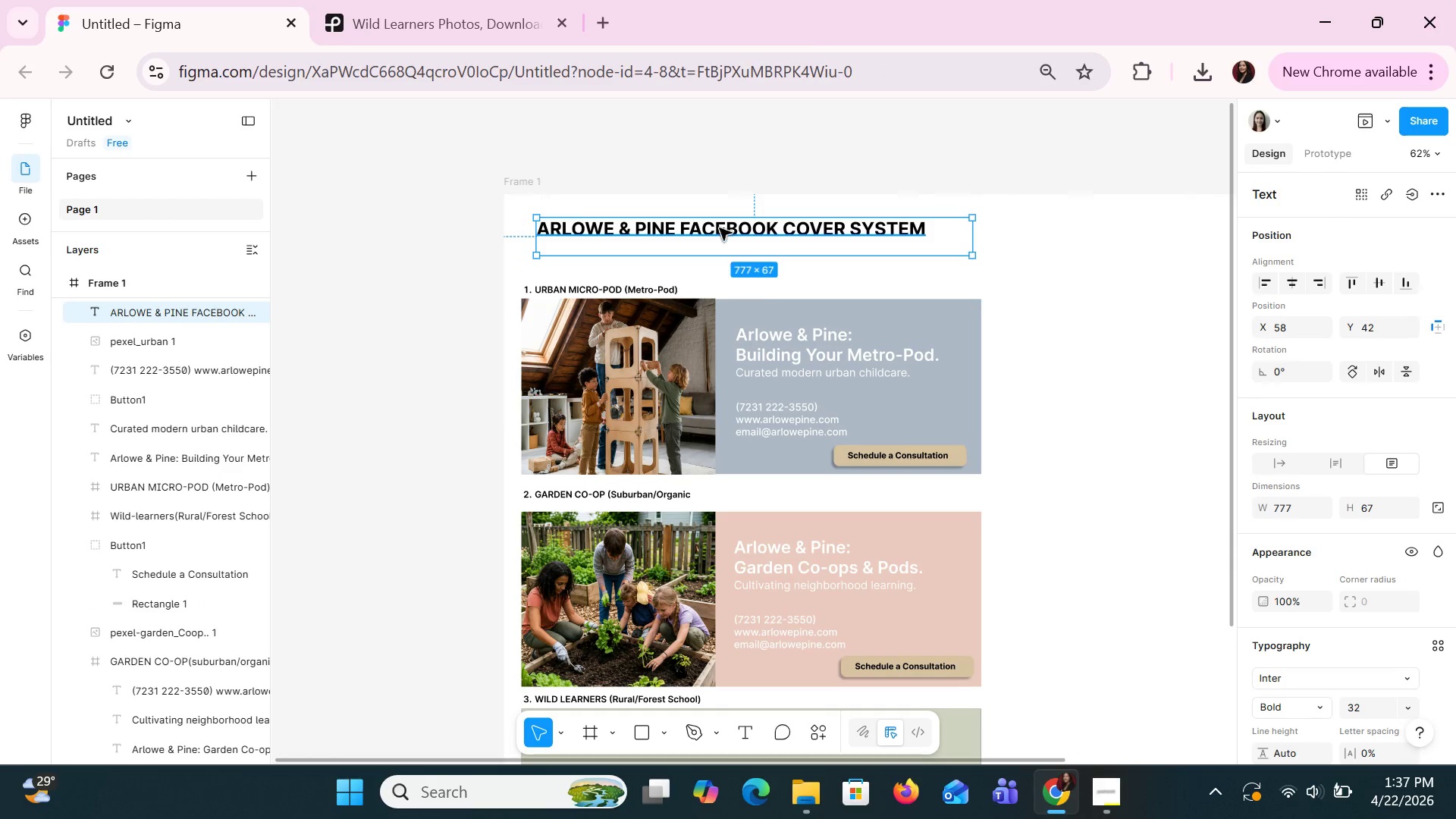 
left_click_drag(start_coordinate=[717, 223], to_coordinate=[717, 243])
 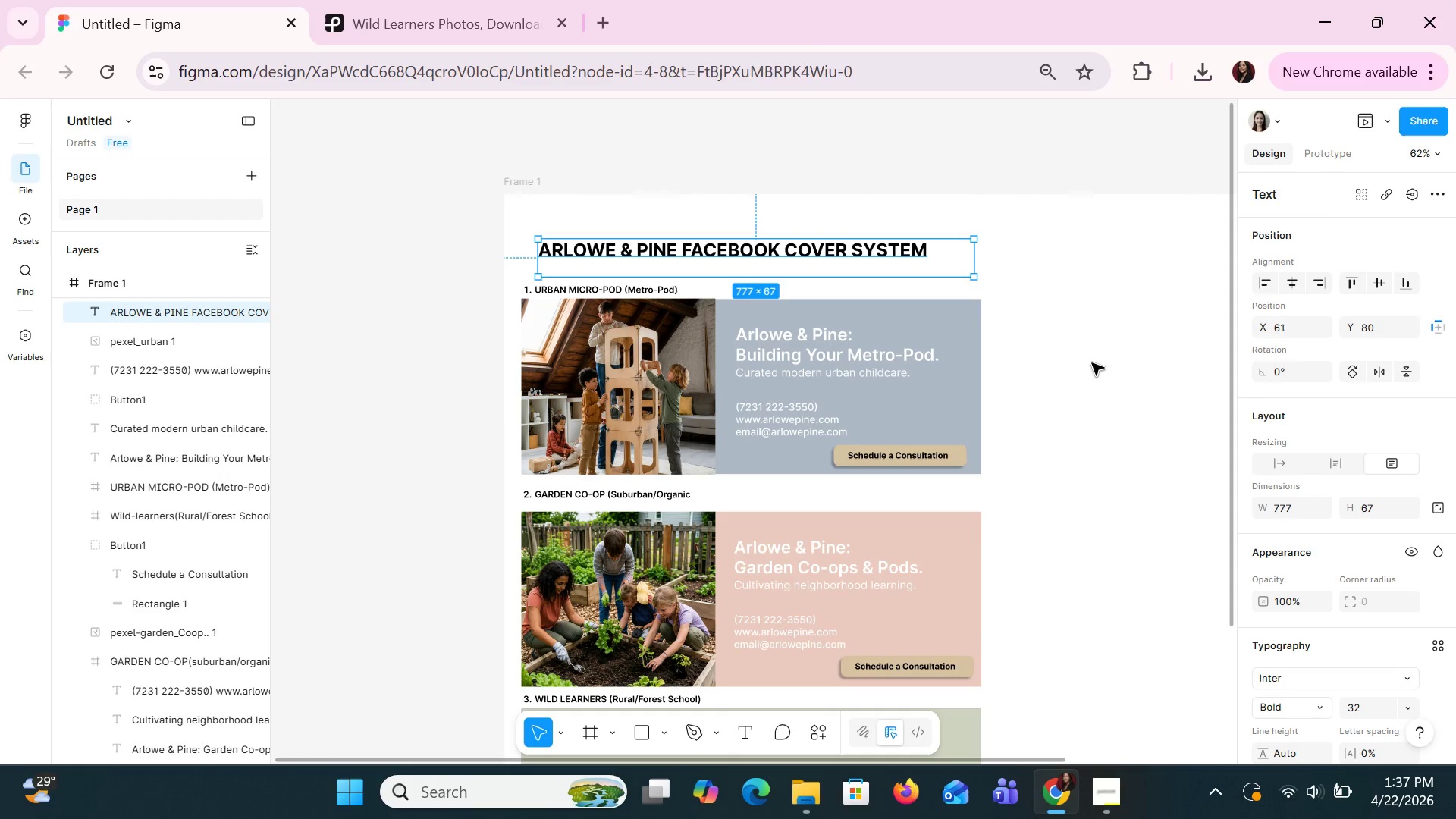 
left_click([1091, 362])
 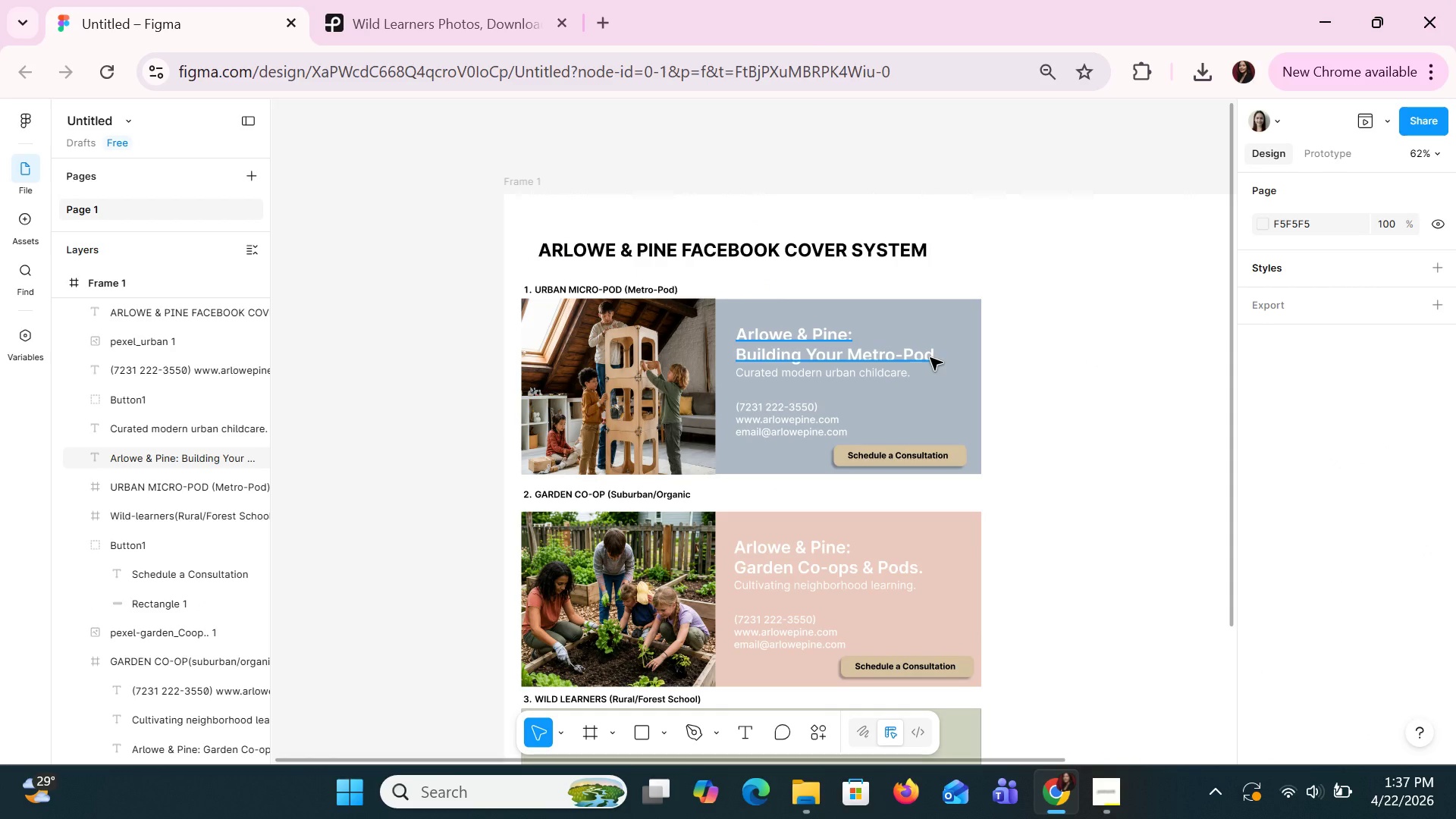 
scroll: coordinate [930, 357], scroll_direction: down, amount: 3.0
 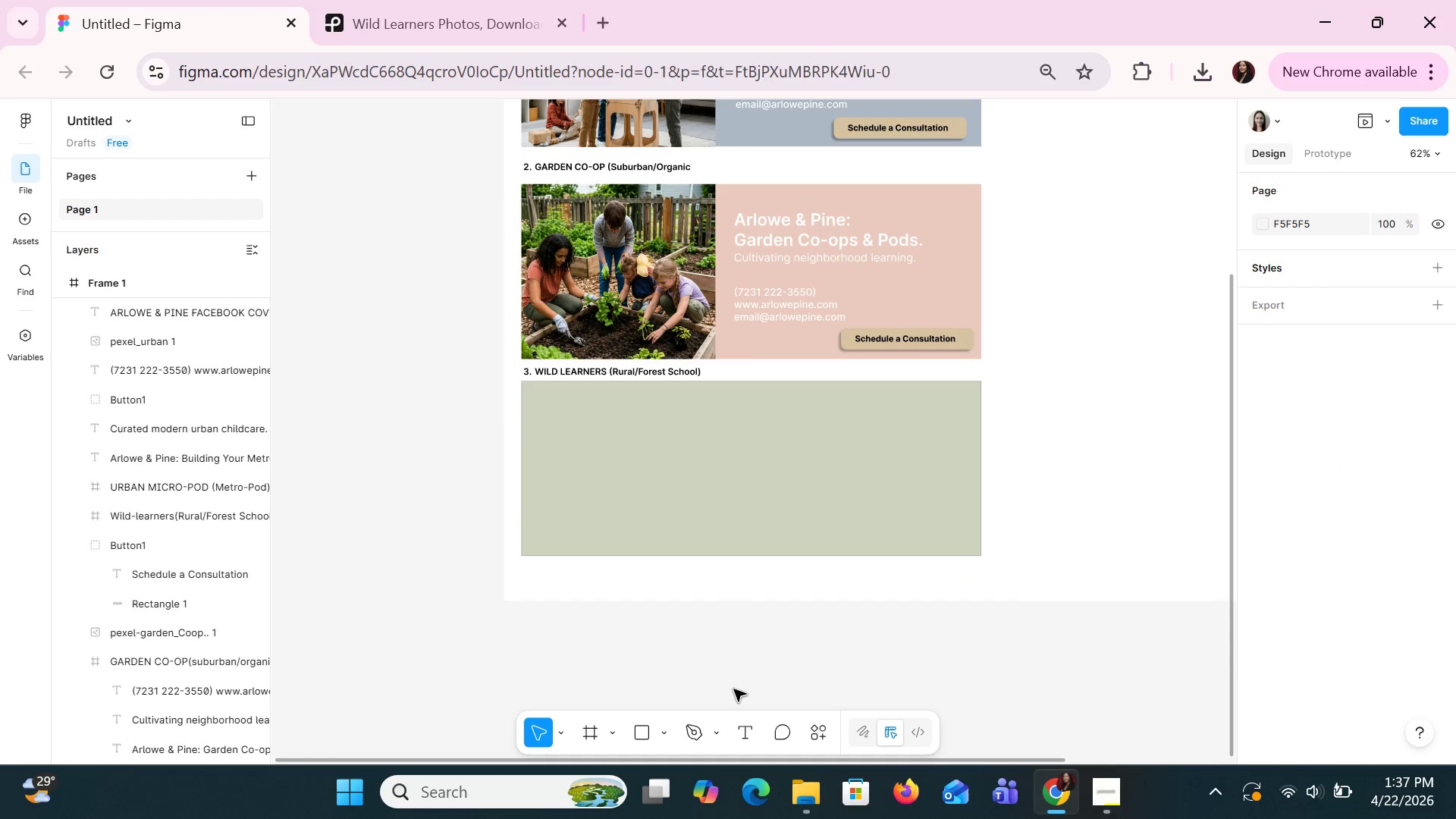 
left_click([724, 664])
 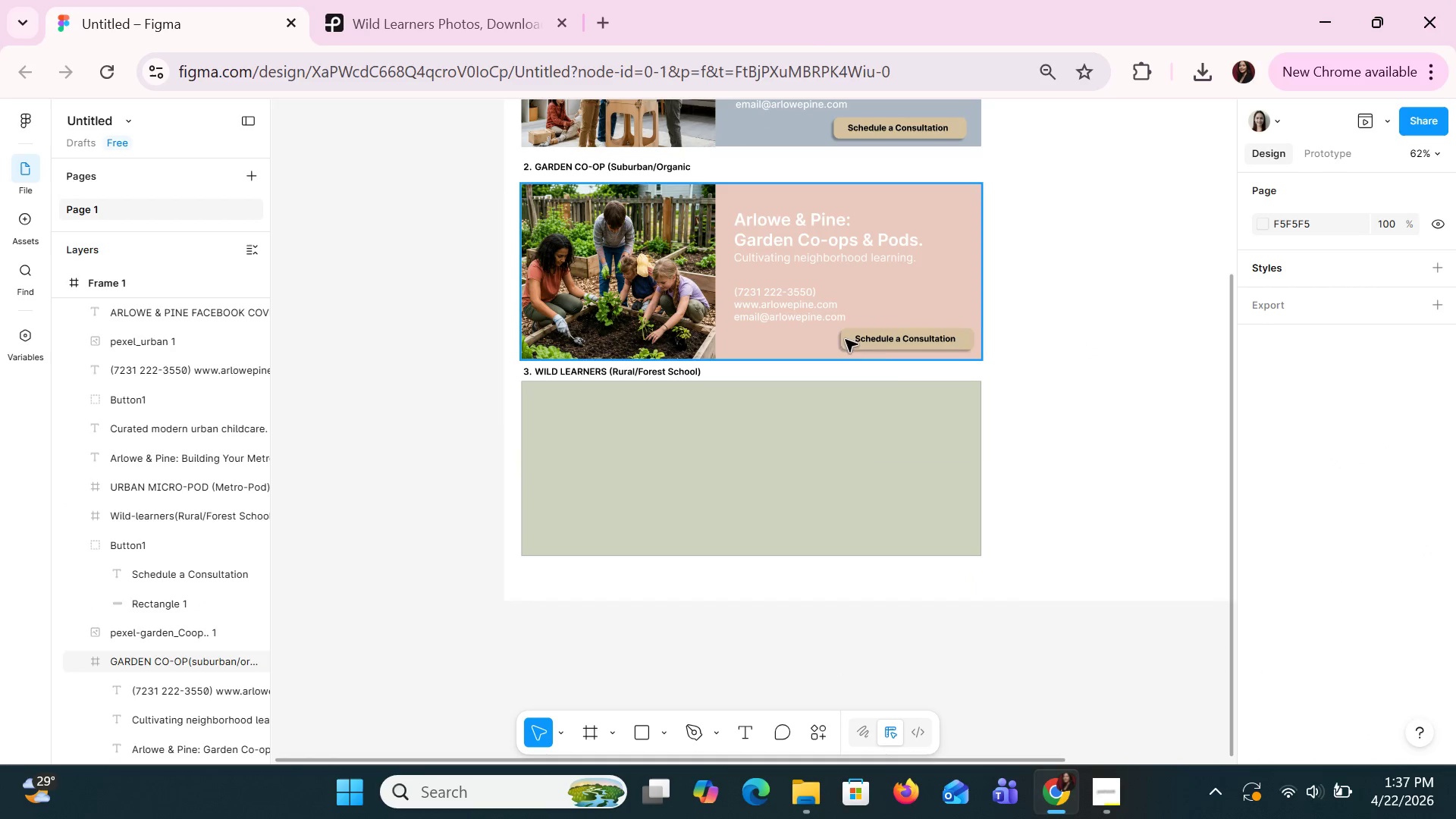 
hold_key(key=ControlLeft, duration=0.89)
scroll: coordinate [935, 460], scroll_direction: up, amount: 1.0
 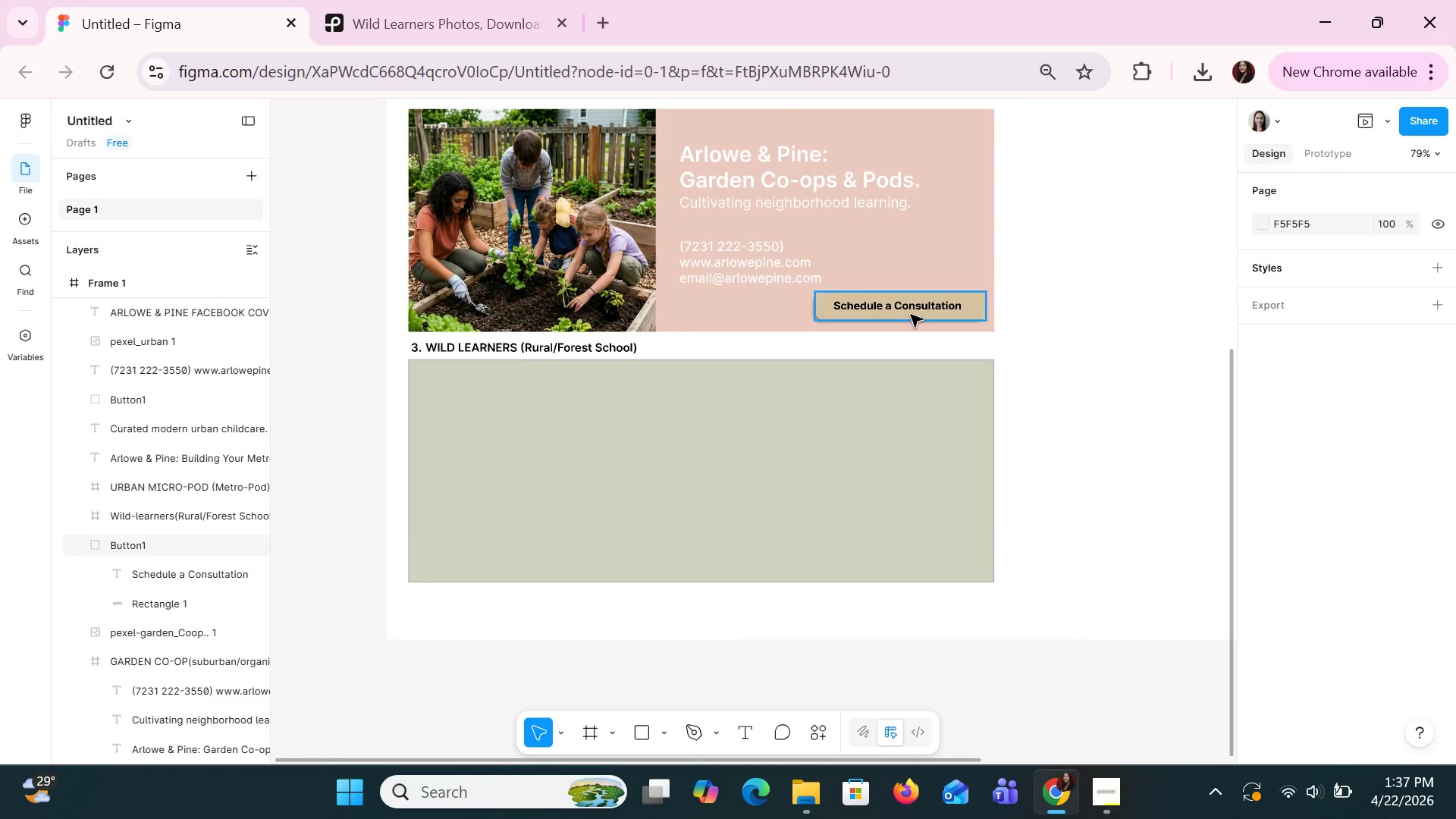 
left_click([910, 314])
 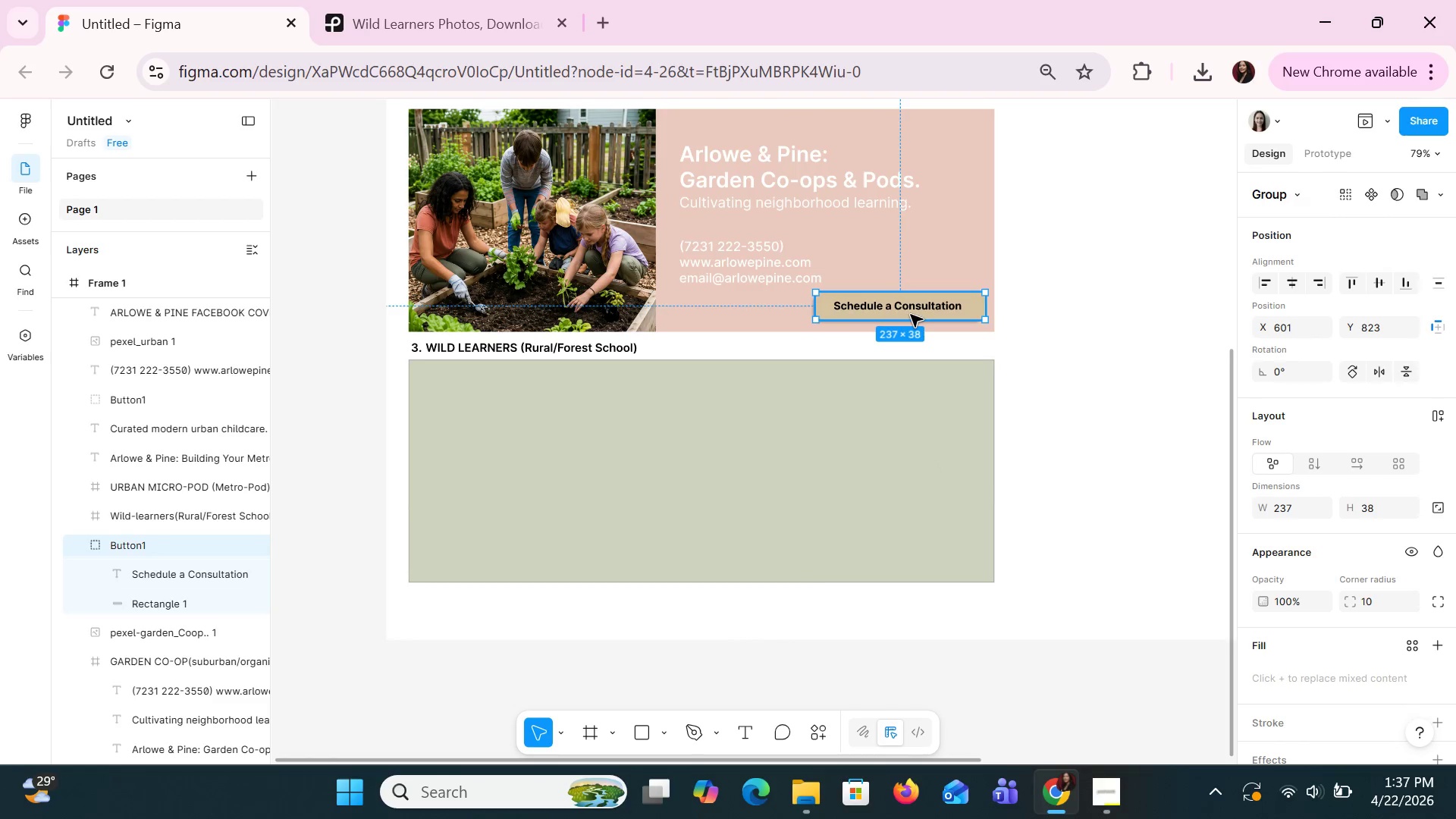 
key(Control+C)
 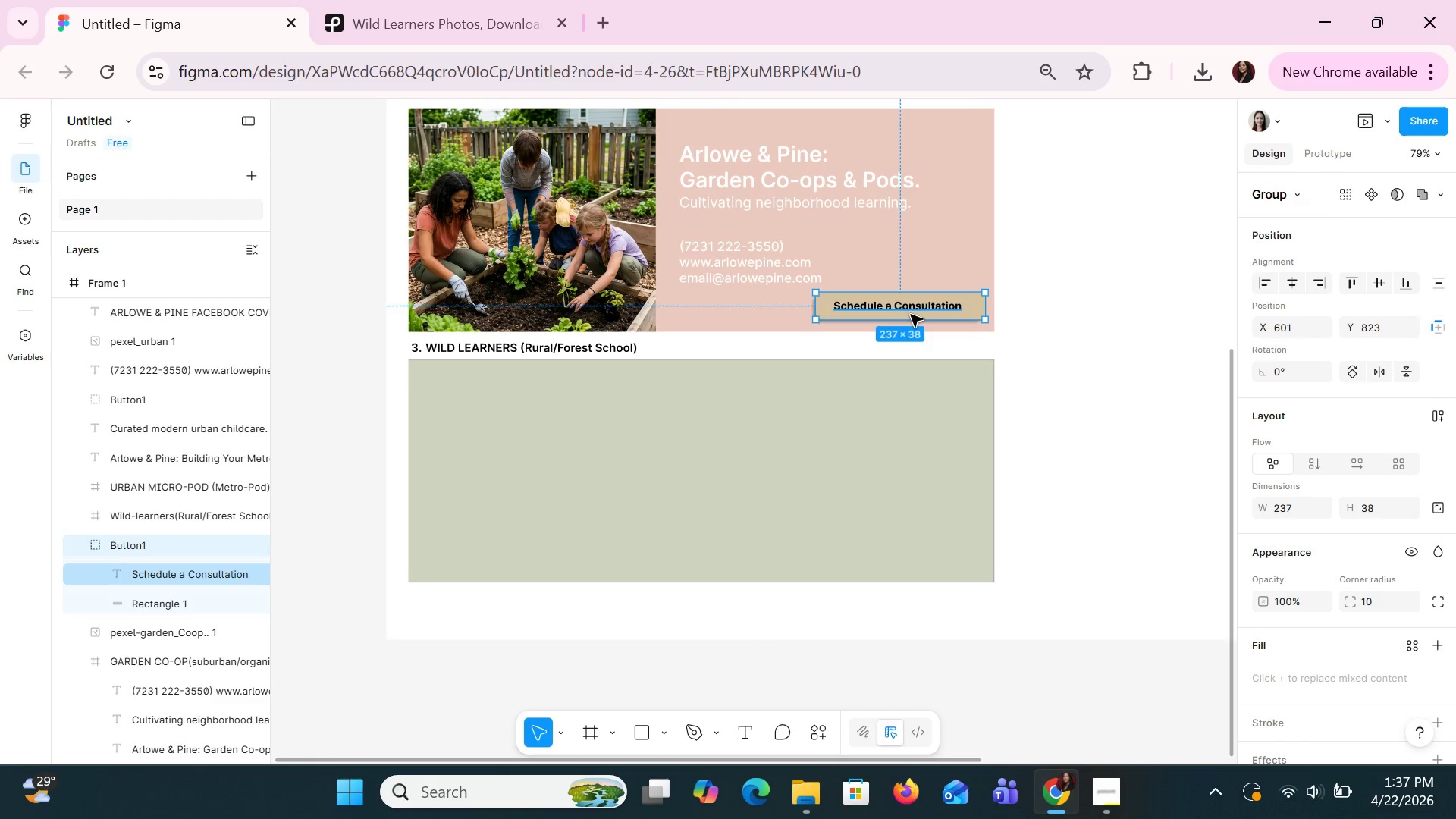 
key(Control+V)
 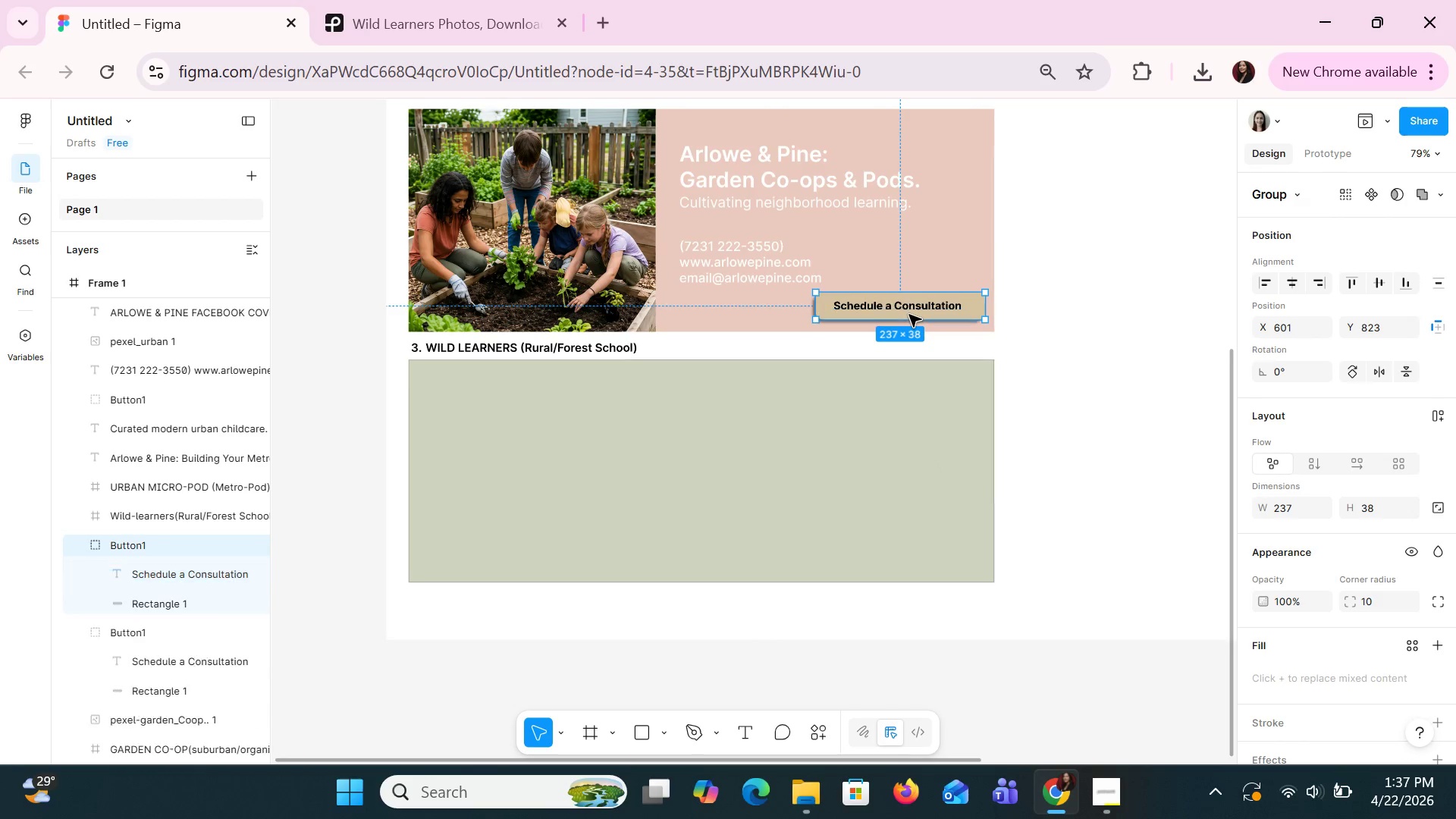 
left_click_drag(start_coordinate=[908, 314], to_coordinate=[994, 430])
 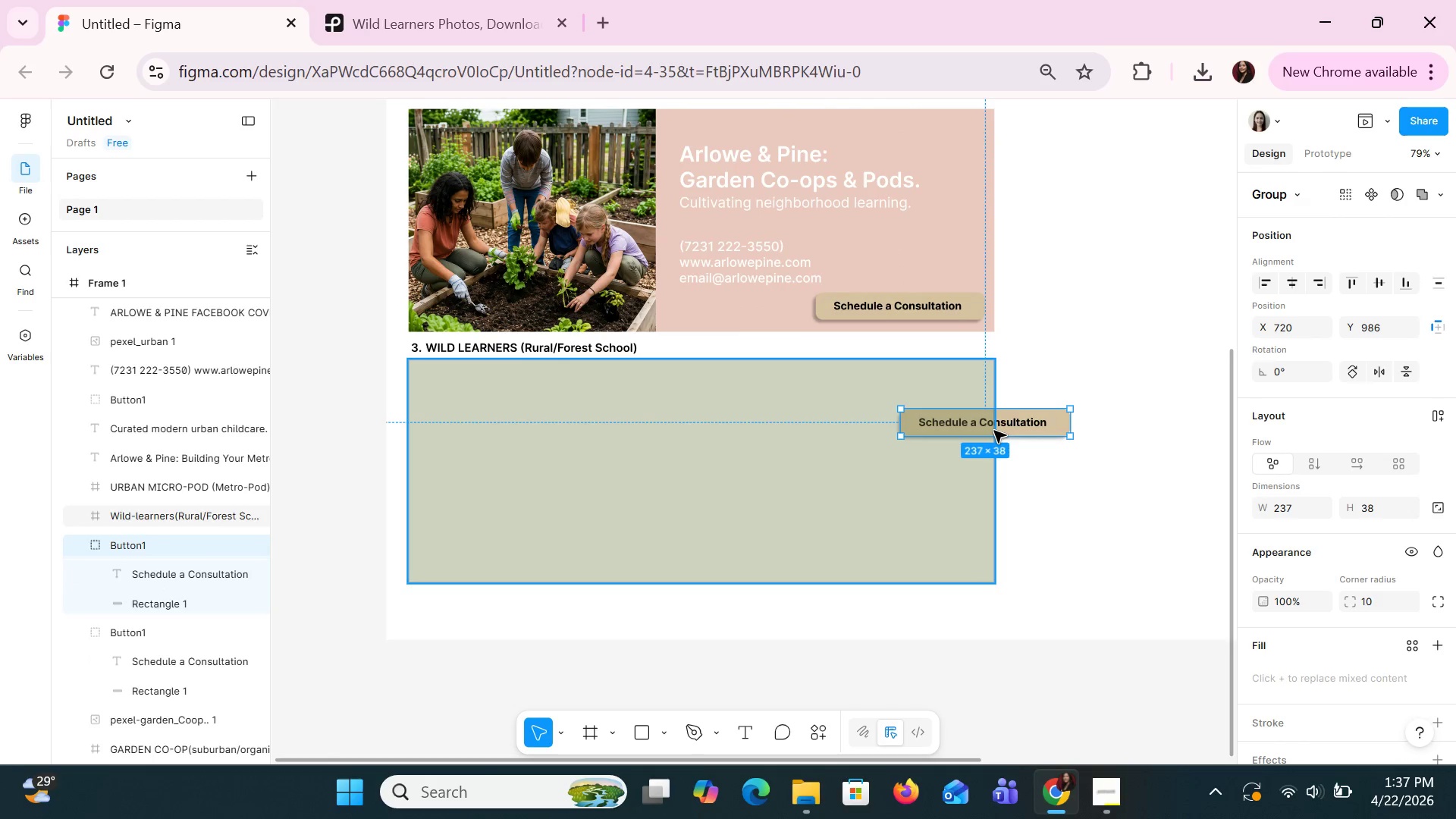 
left_click_drag(start_coordinate=[993, 430], to_coordinate=[1122, 331])
 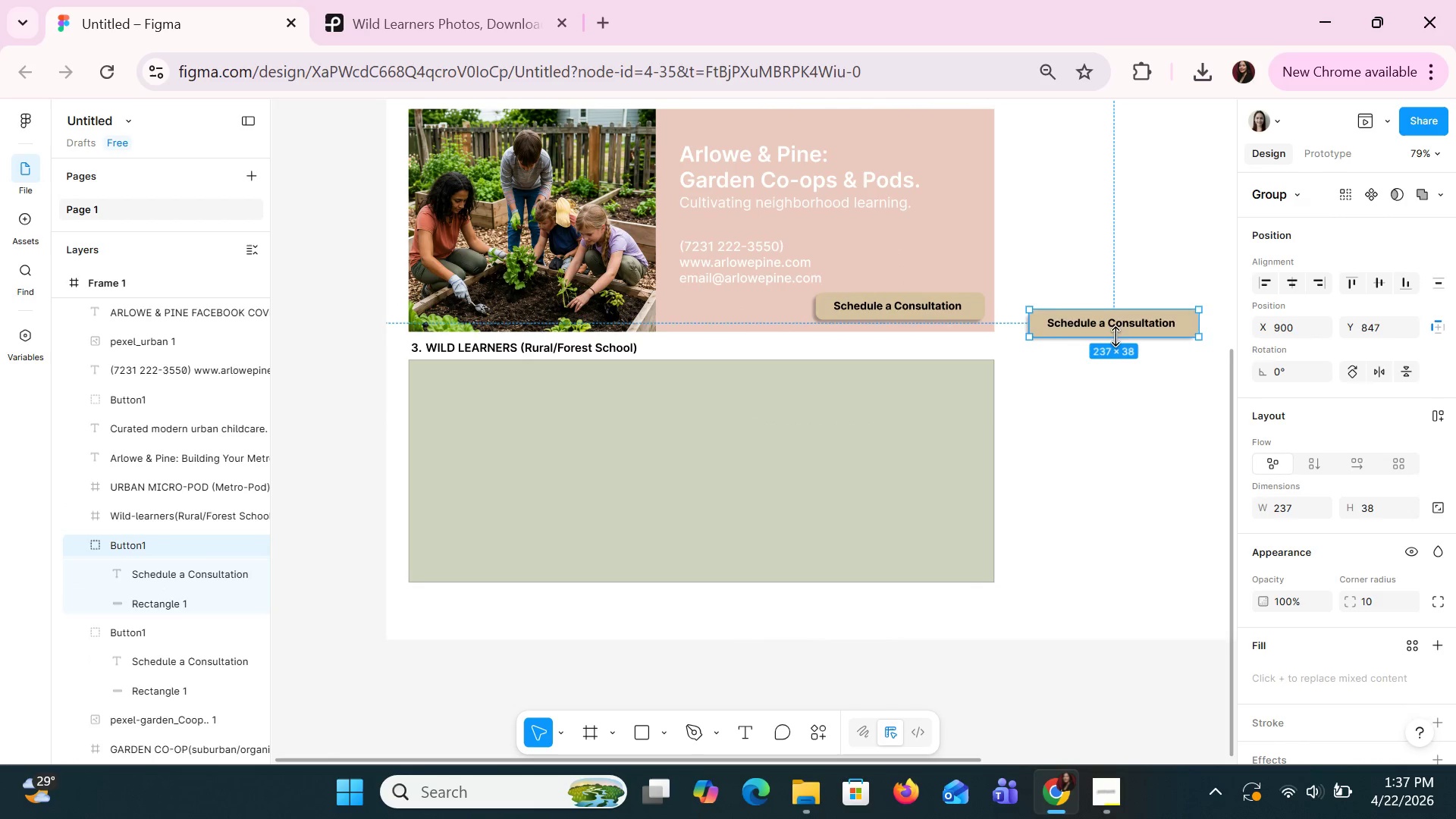 
left_click_drag(start_coordinate=[1116, 337], to_coordinate=[1021, 254])
 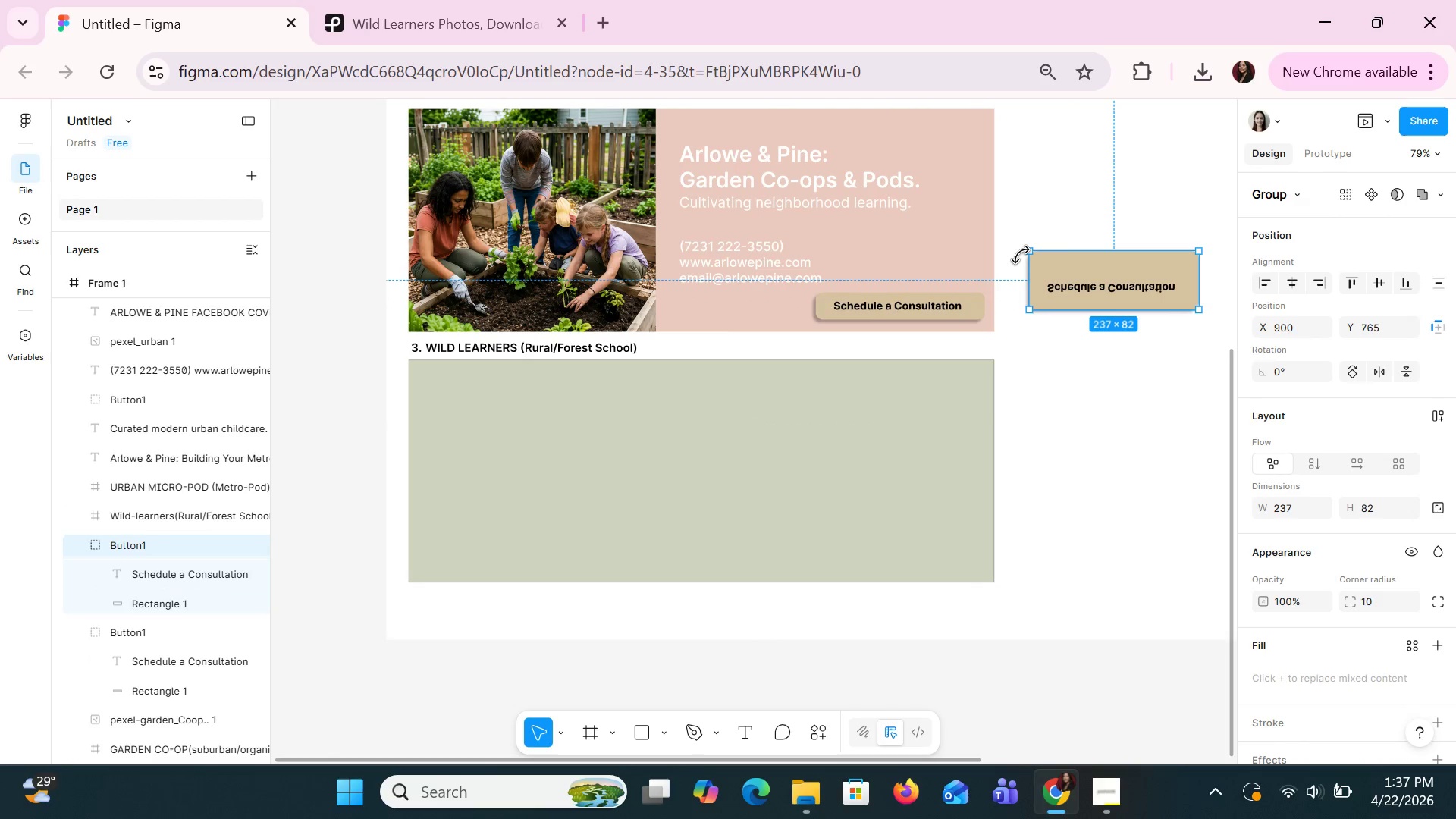 
key(Control+Z)
 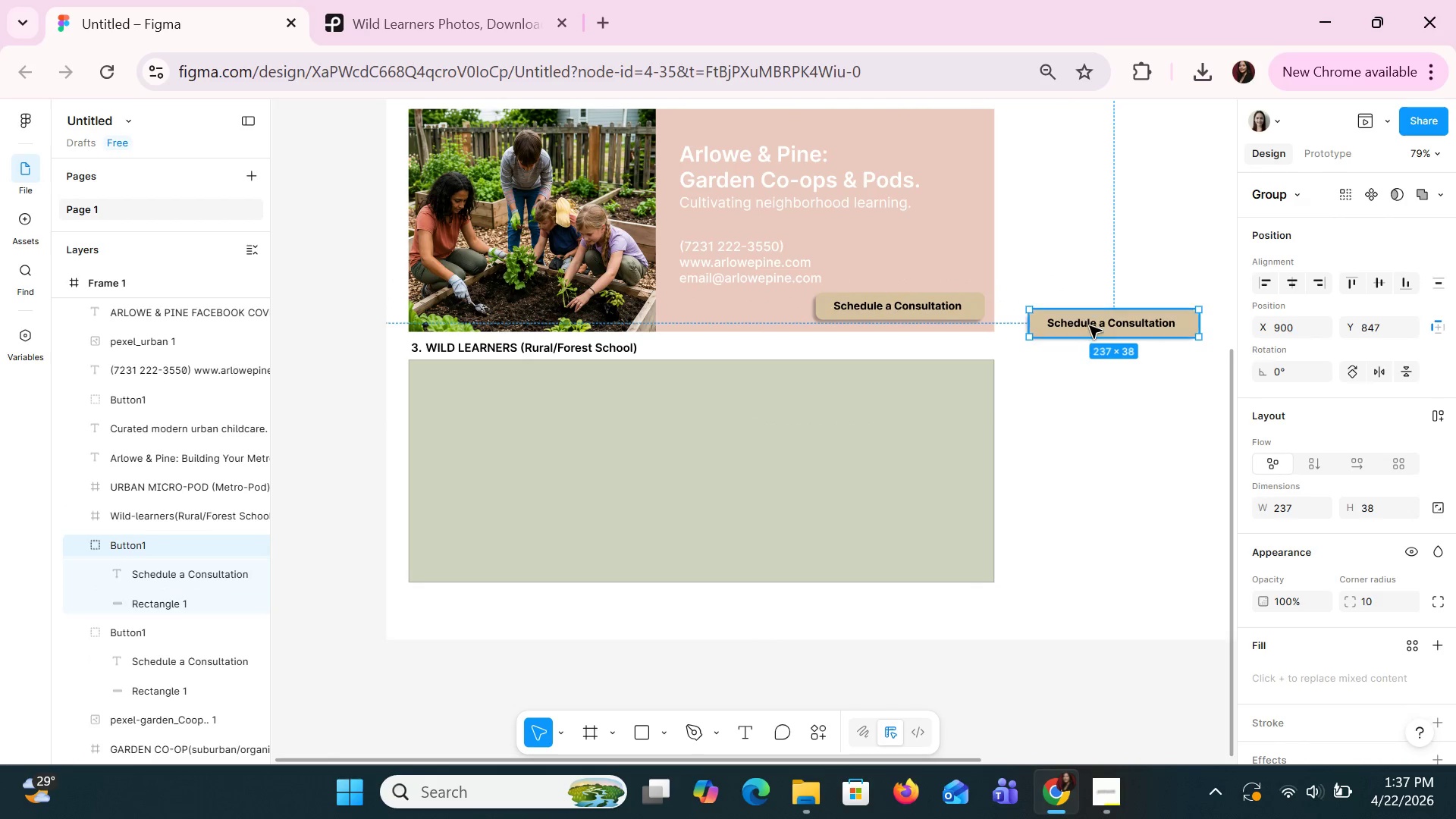 
left_click_drag(start_coordinate=[1087, 325], to_coordinate=[1109, 428])
 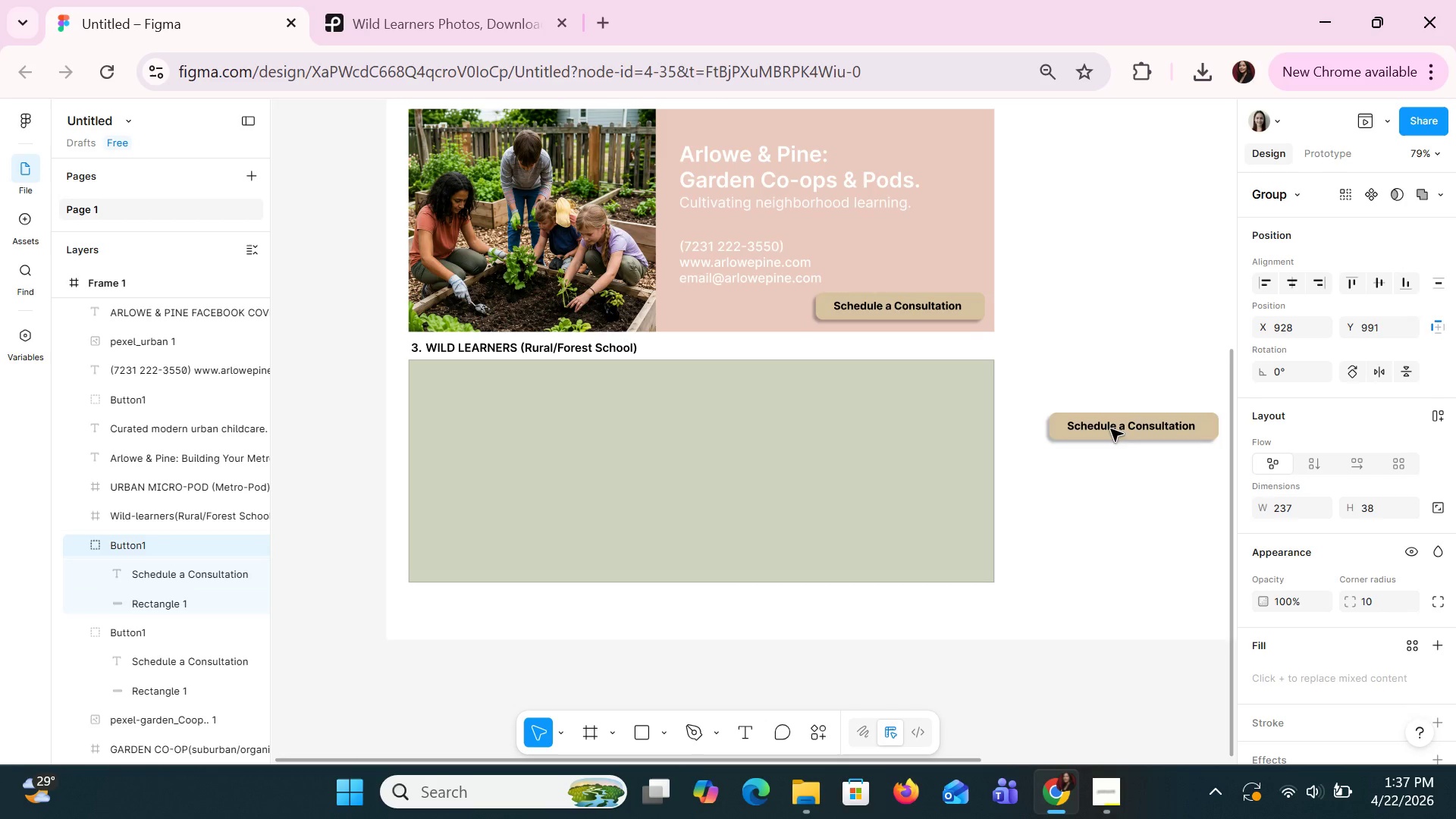 
hold_key(key=ArrowLeft, duration=1.52)
 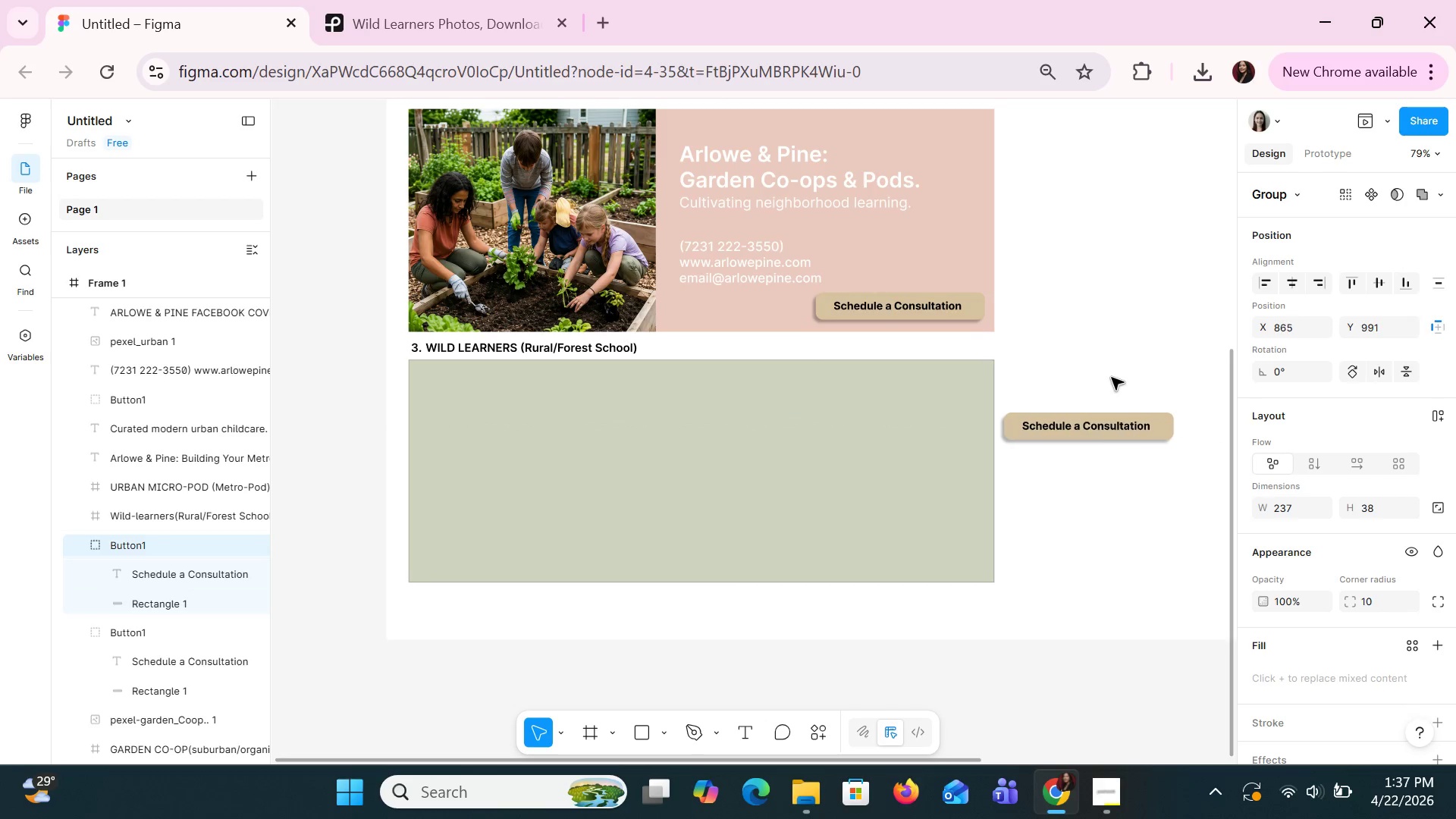 
hold_key(key=ArrowLeft, duration=1.51)
 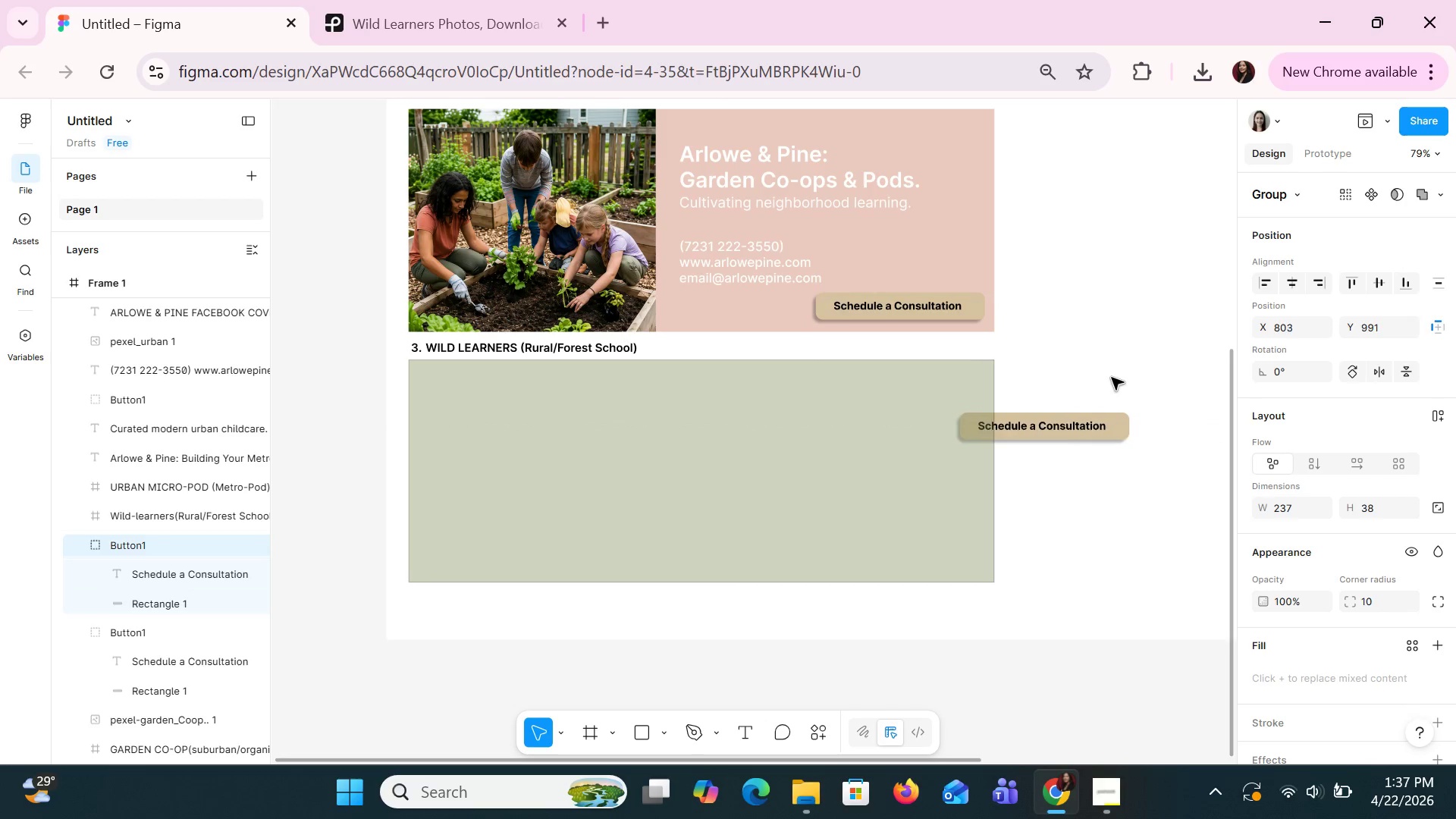 
hold_key(key=ArrowLeft, duration=1.52)
 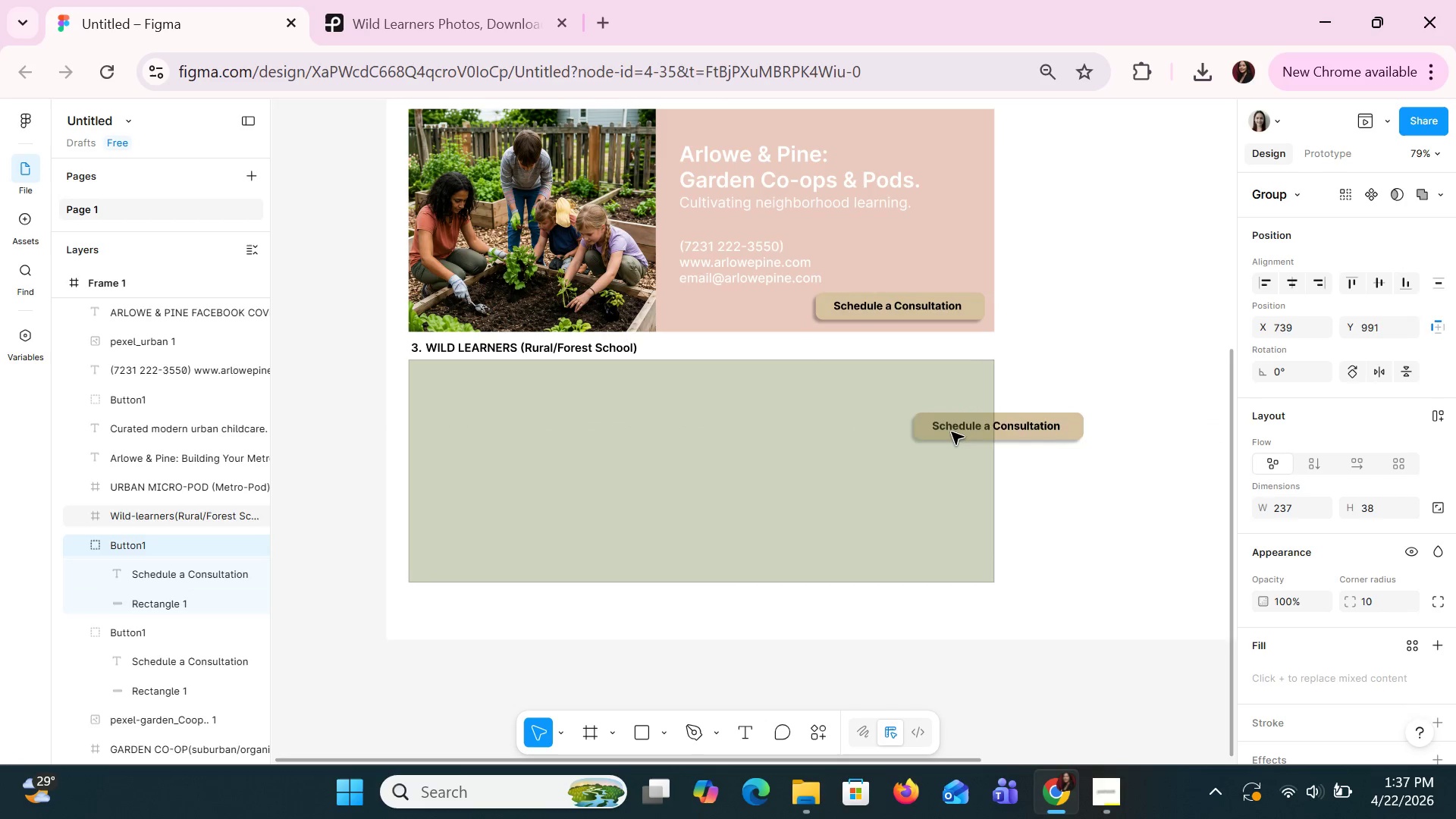 
hold_key(key=ArrowLeft, duration=1.5)
 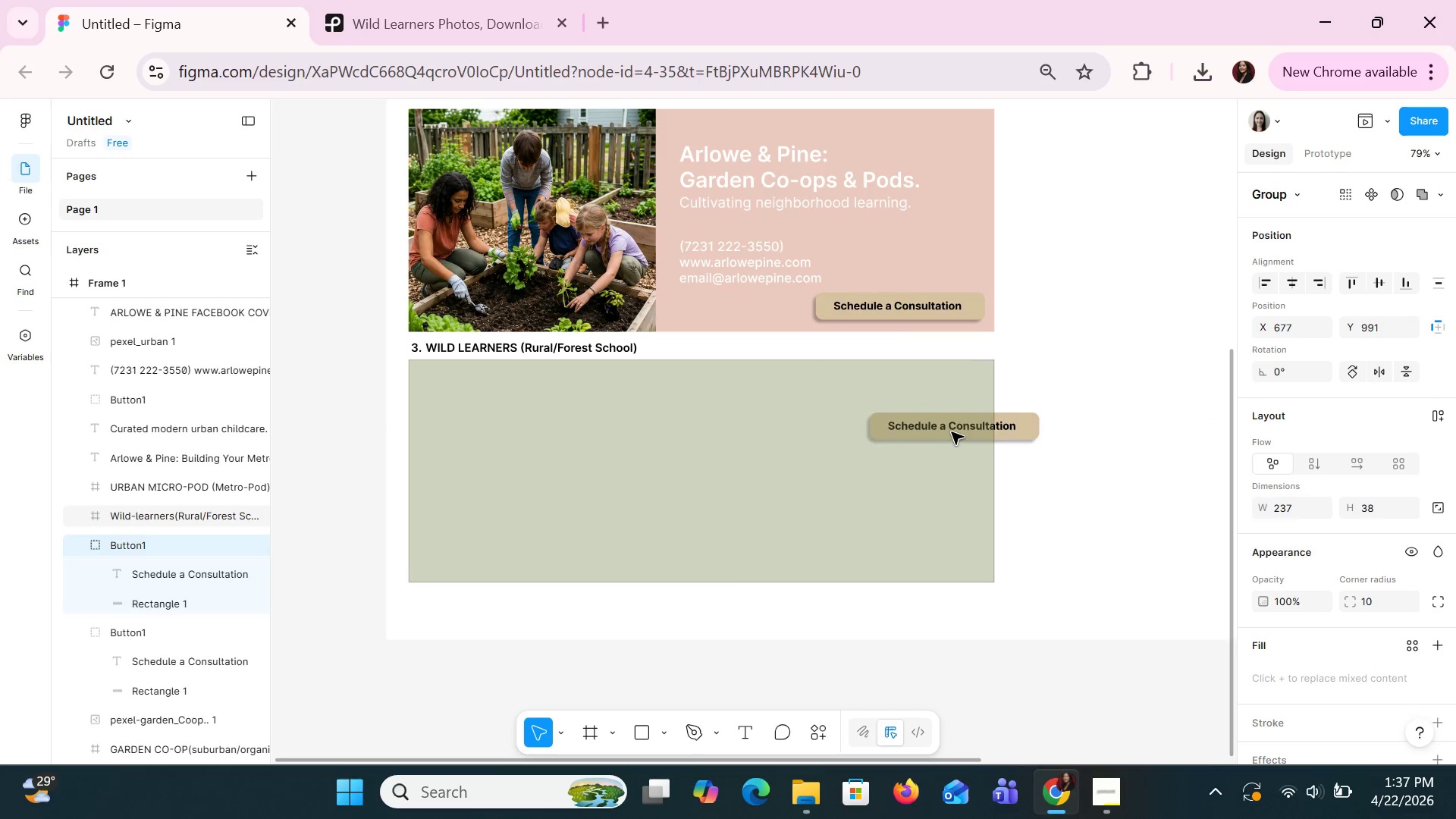 
hold_key(key=ArrowLeft, duration=1.51)
 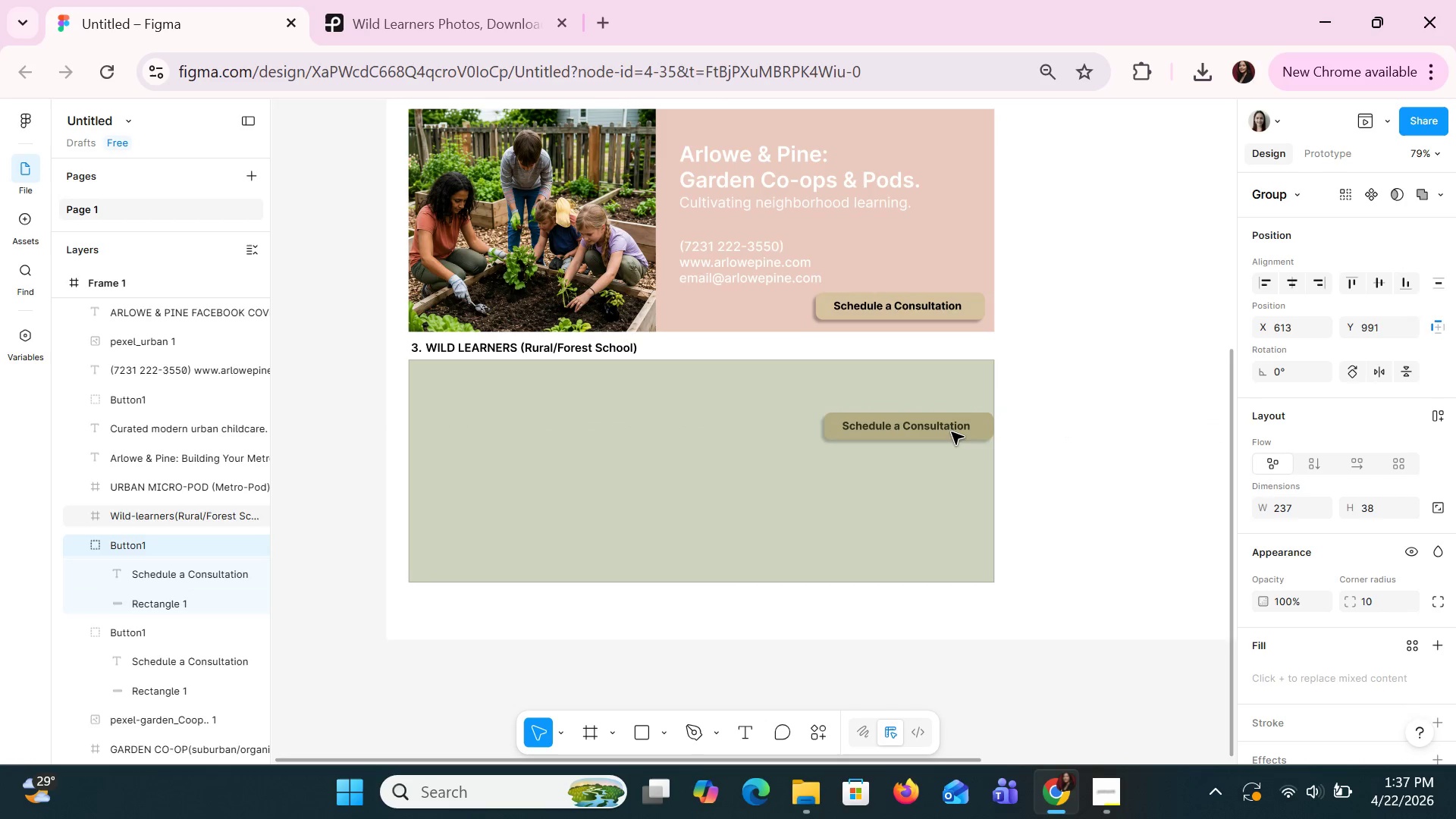 
hold_key(key=ArrowLeft, duration=0.47)
 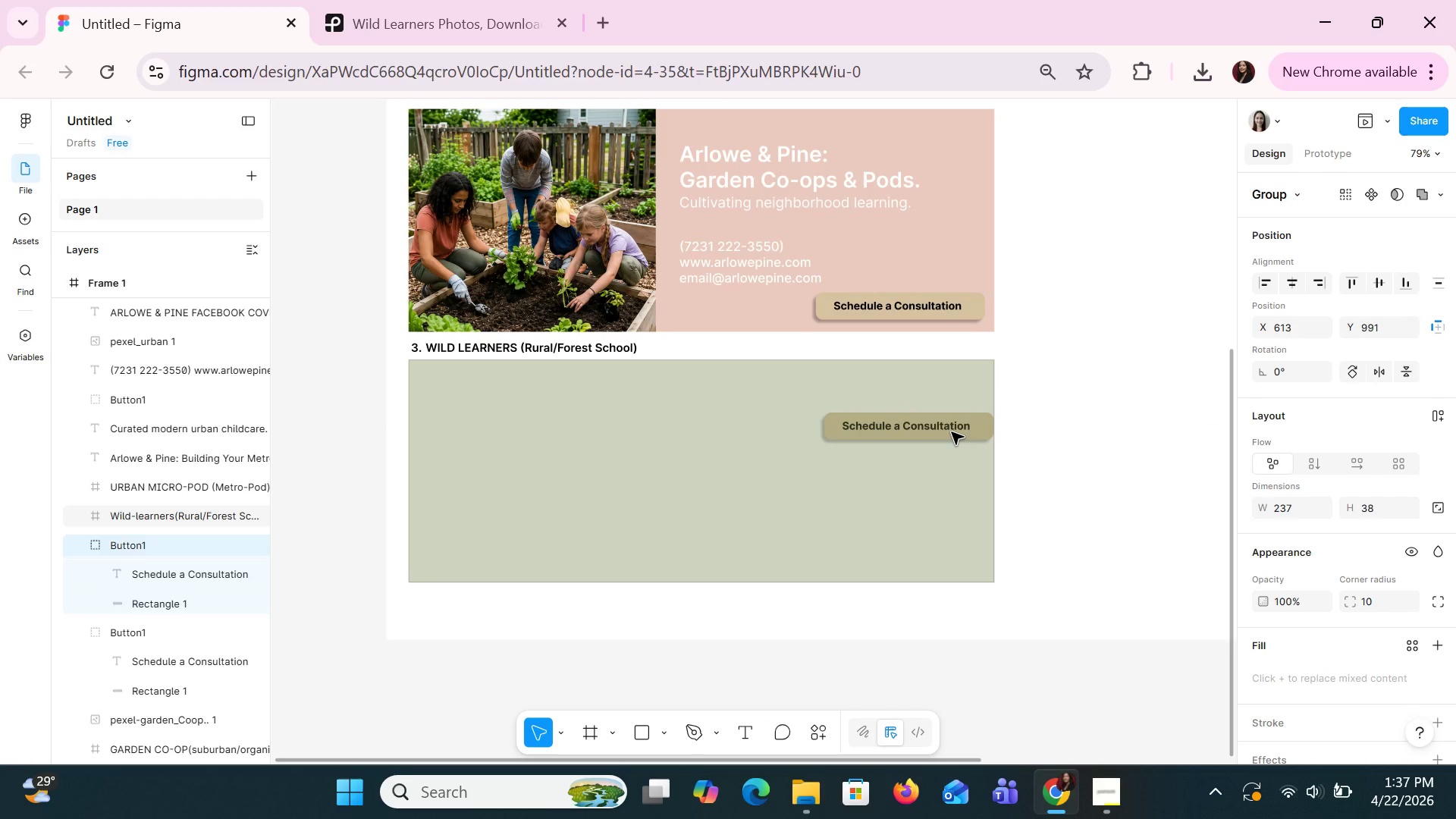 
right_click([951, 431])
 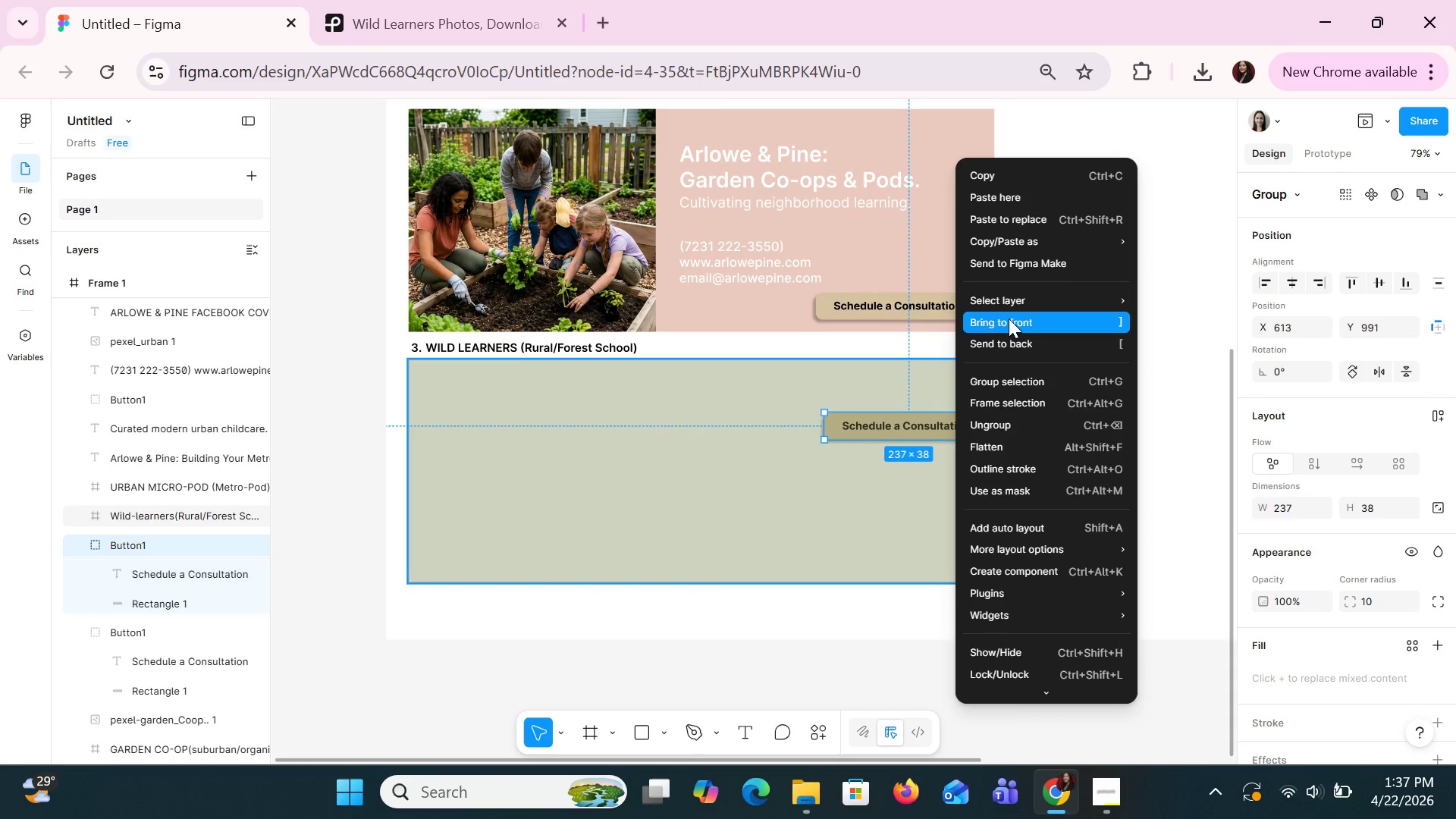 
left_click([1009, 318])
 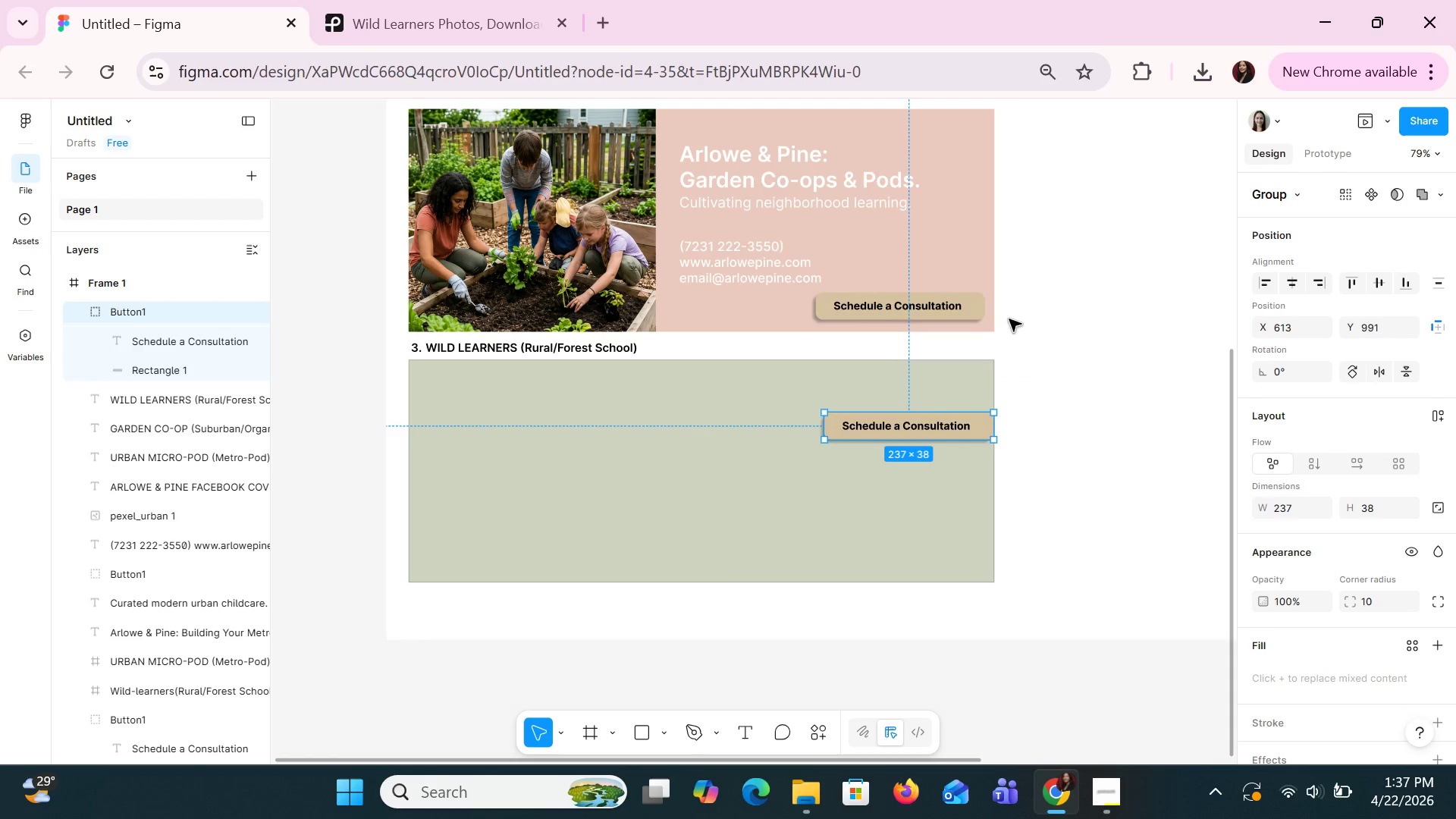 
left_click([1009, 318])
 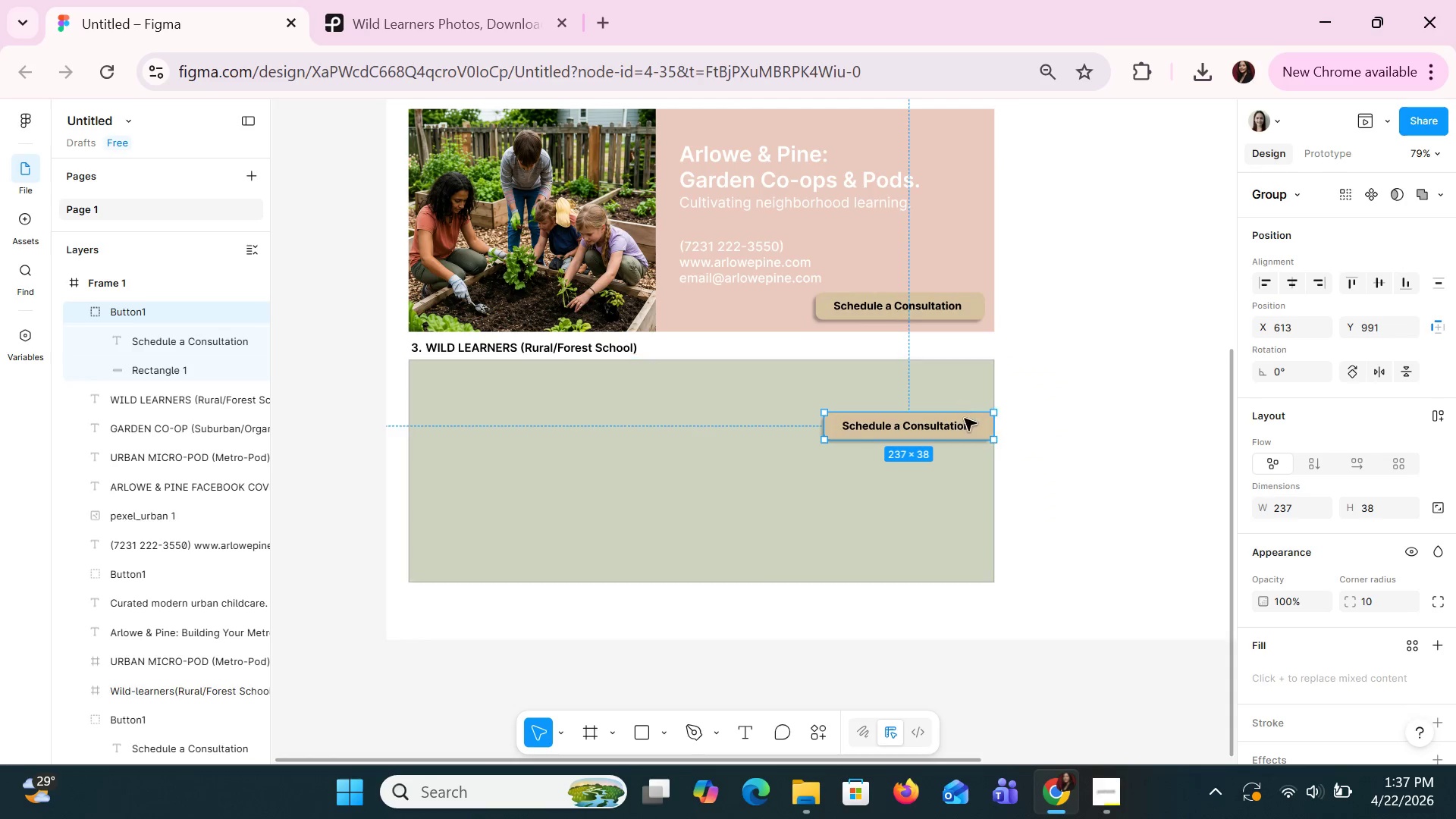 
left_click_drag(start_coordinate=[964, 419], to_coordinate=[959, 554])
 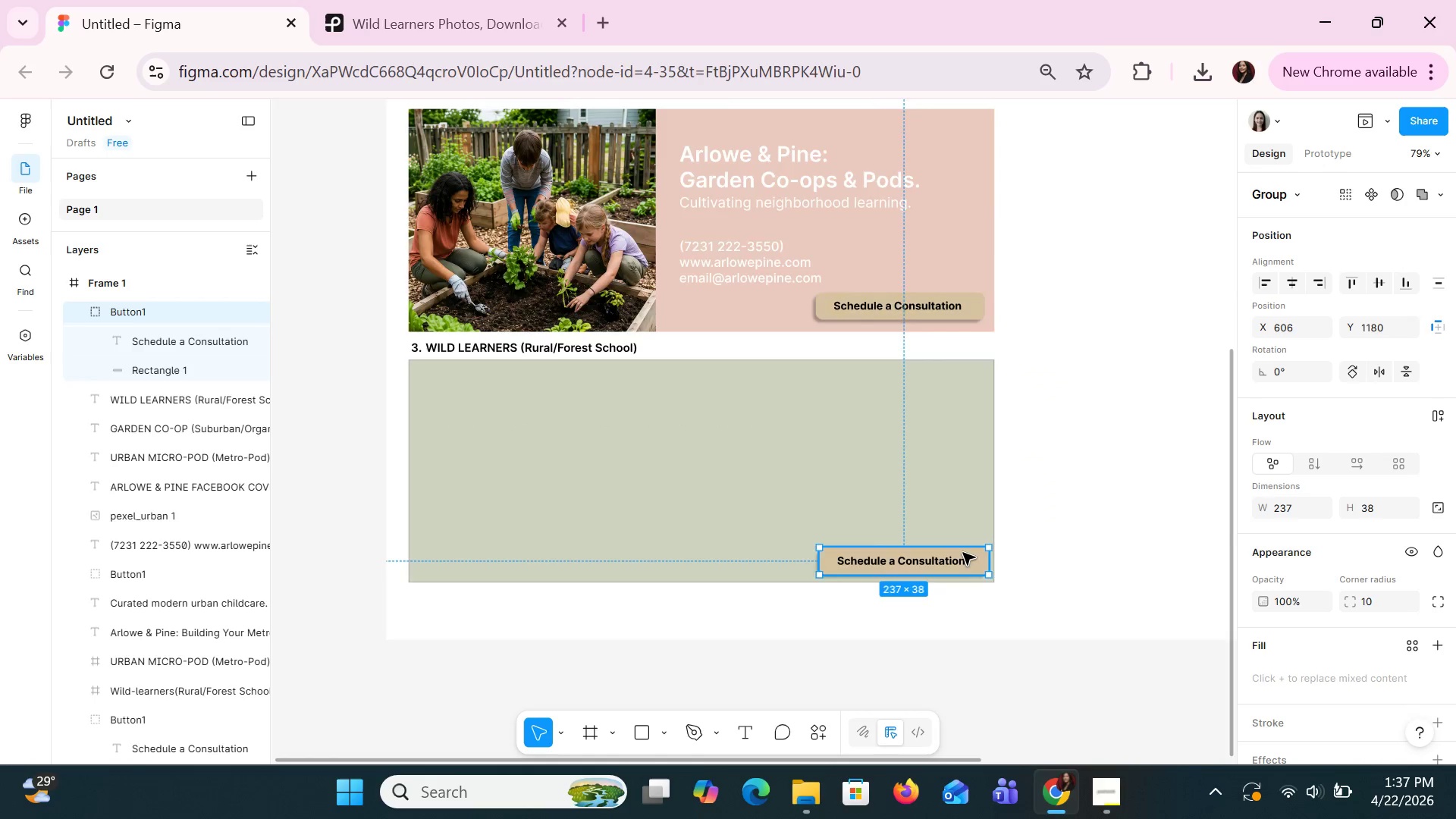 
scroll: coordinate [962, 552], scroll_direction: up, amount: 5.0
 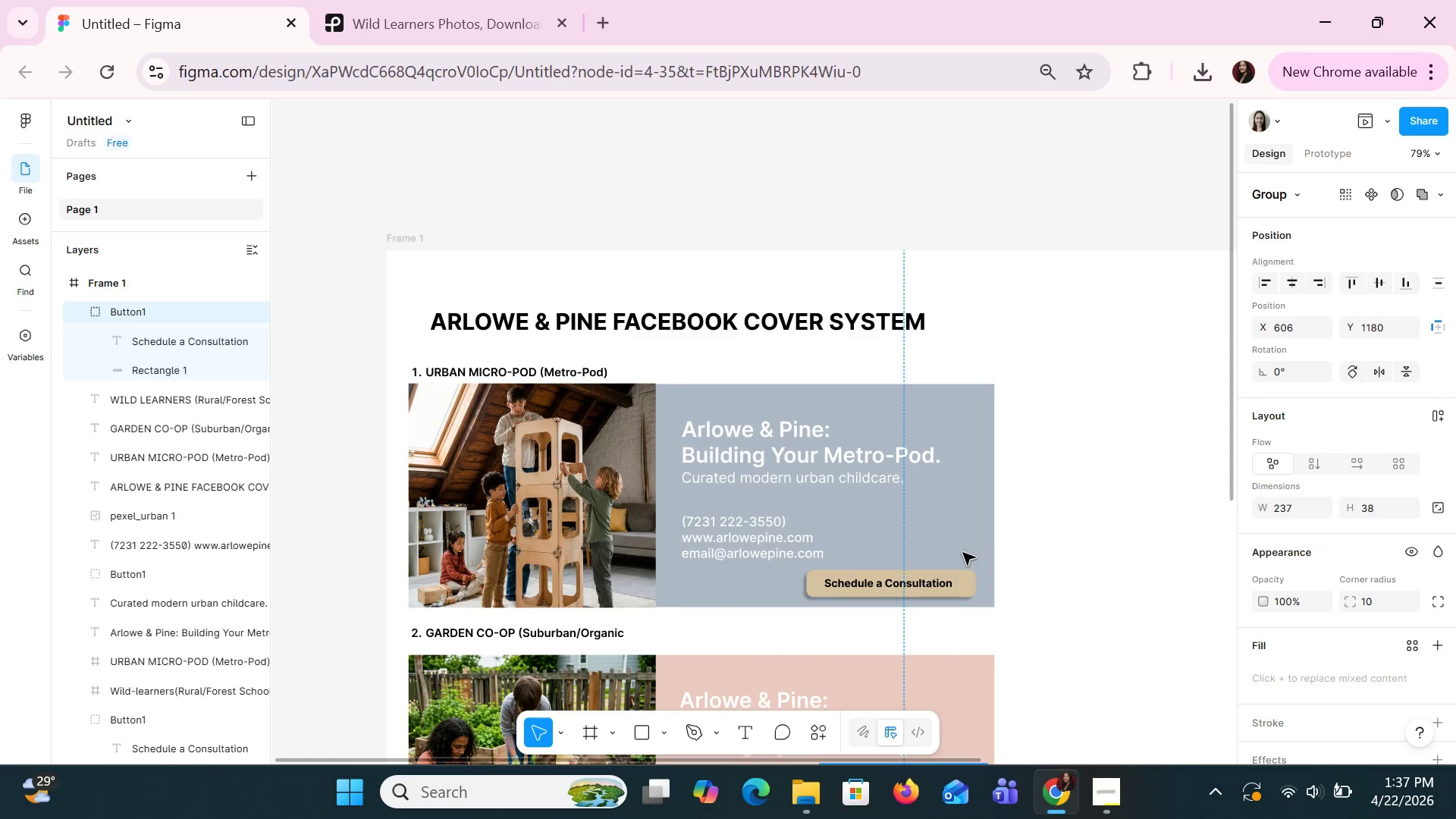 
scroll: coordinate [962, 554], scroll_direction: down, amount: 3.0
 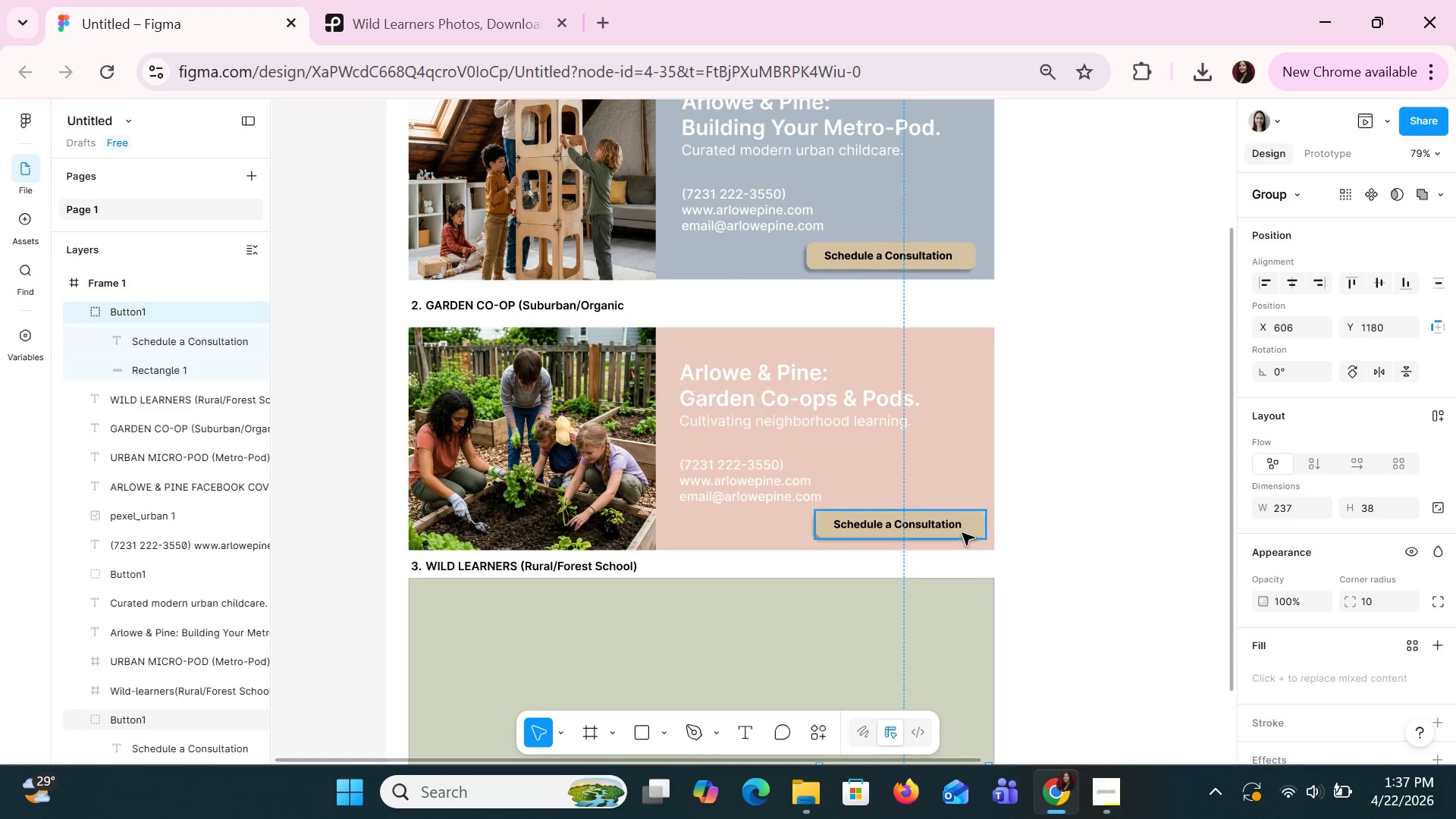 
left_click([960, 528])
 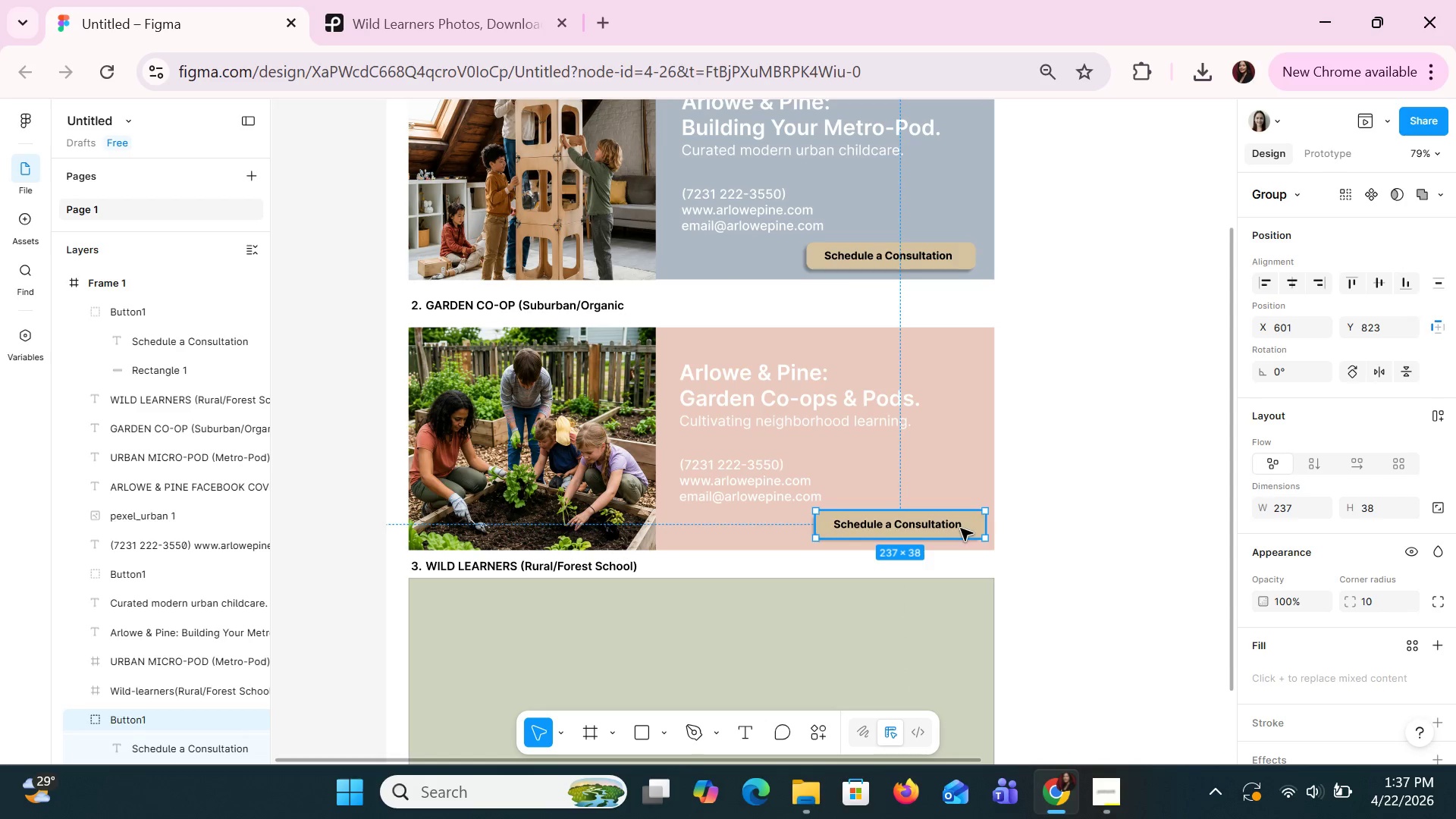 
key(ArrowLeft)
 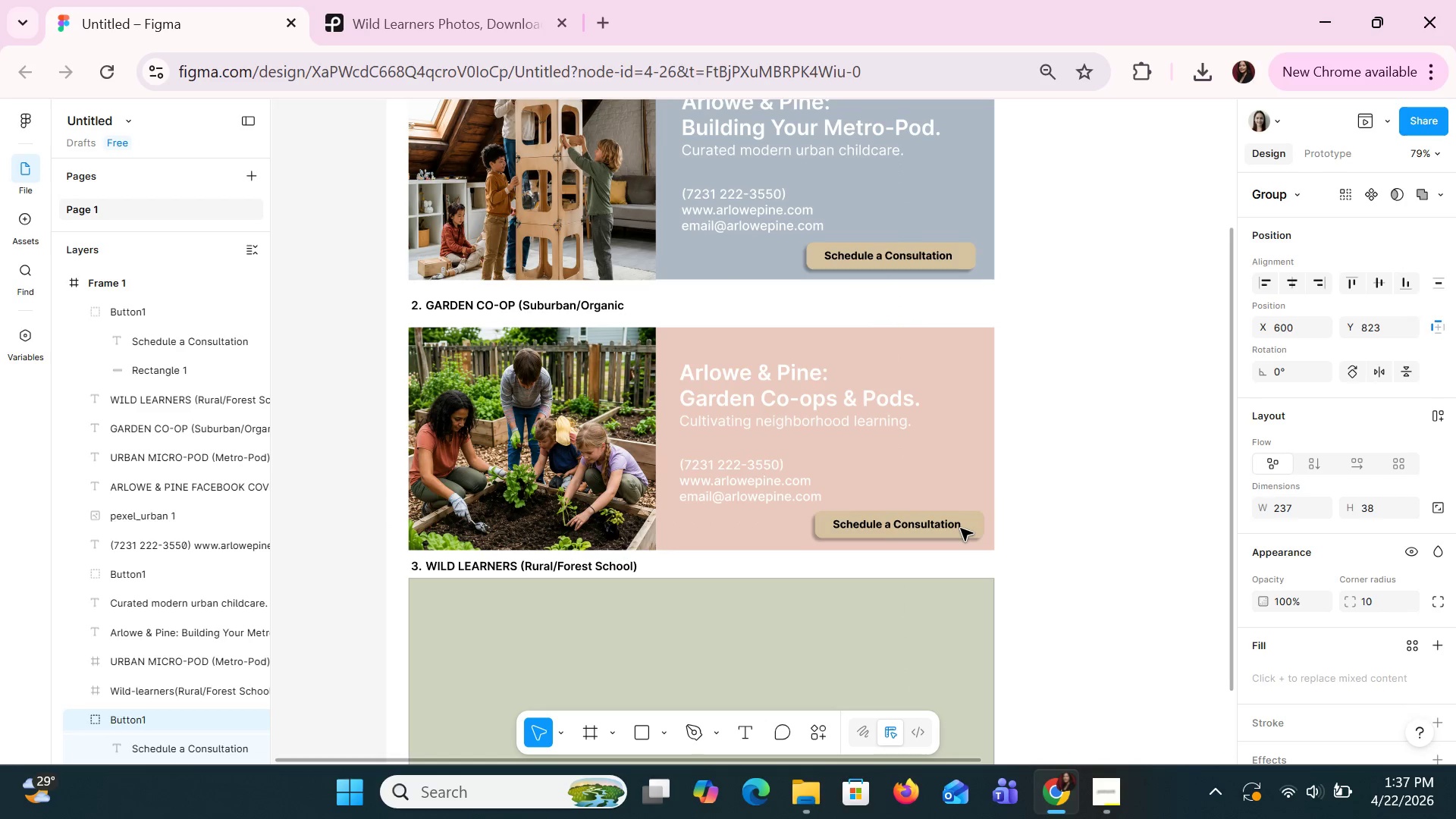 
key(ArrowLeft)
 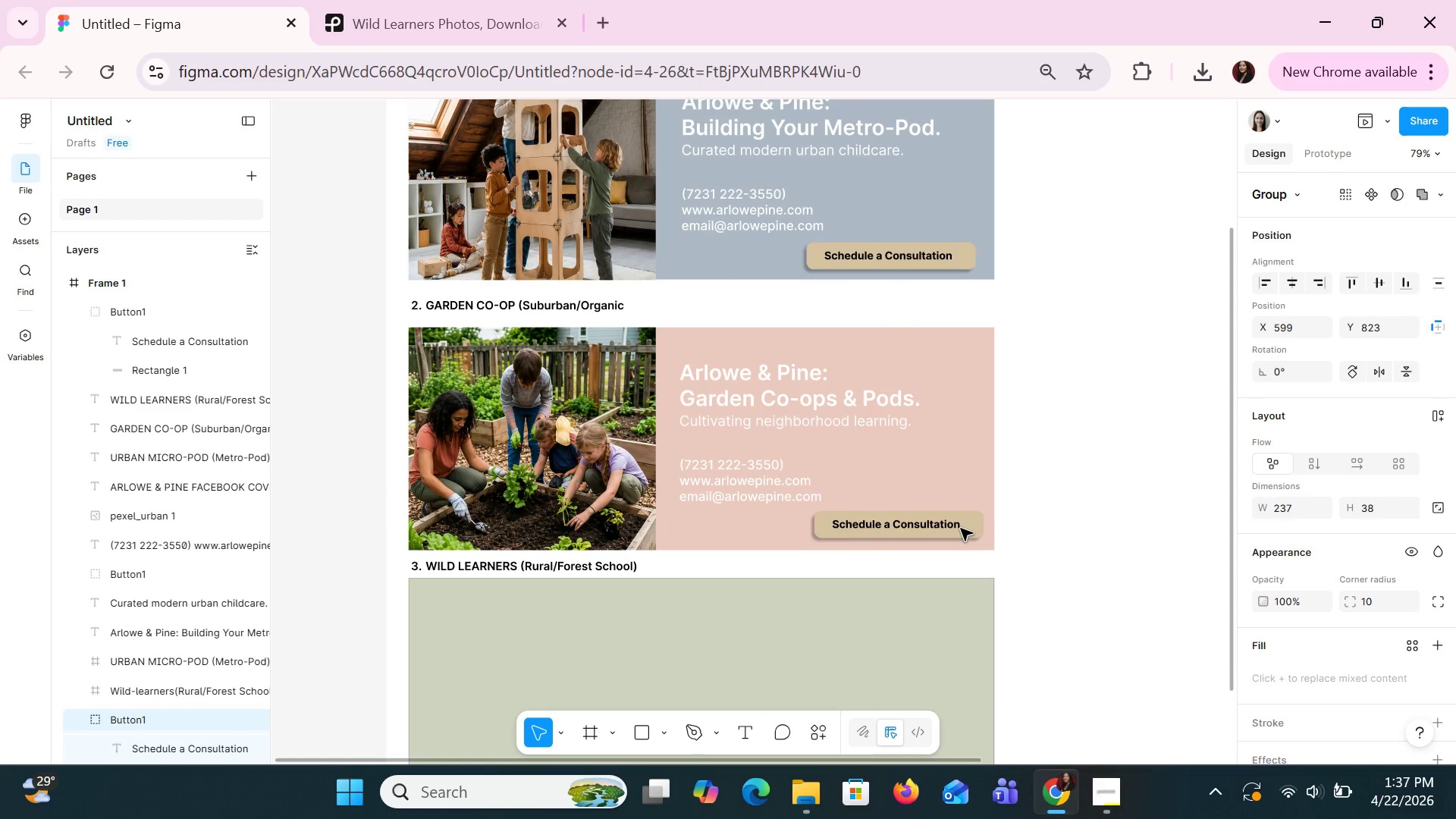 
key(ArrowLeft)
 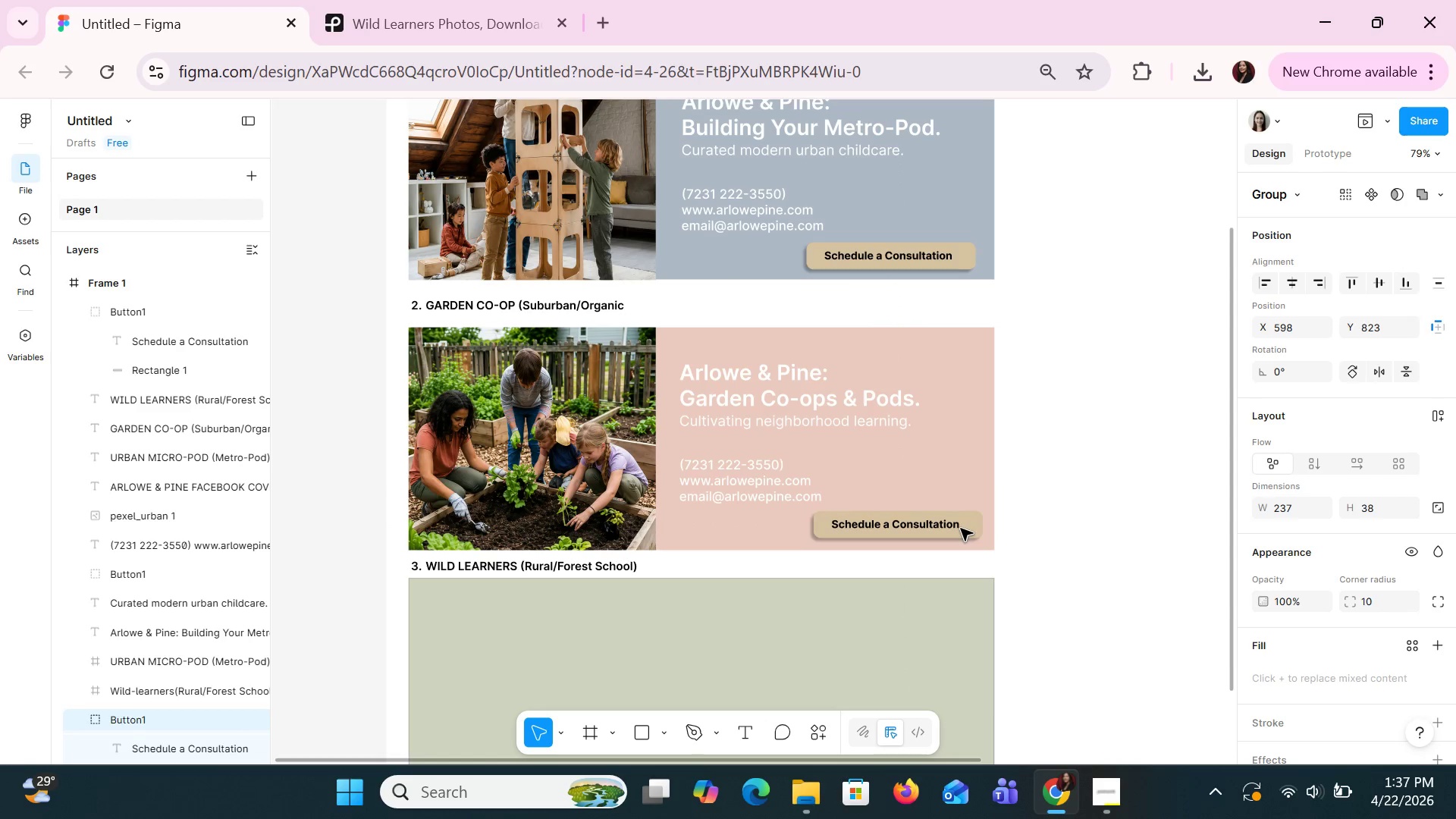 
key(ArrowLeft)
 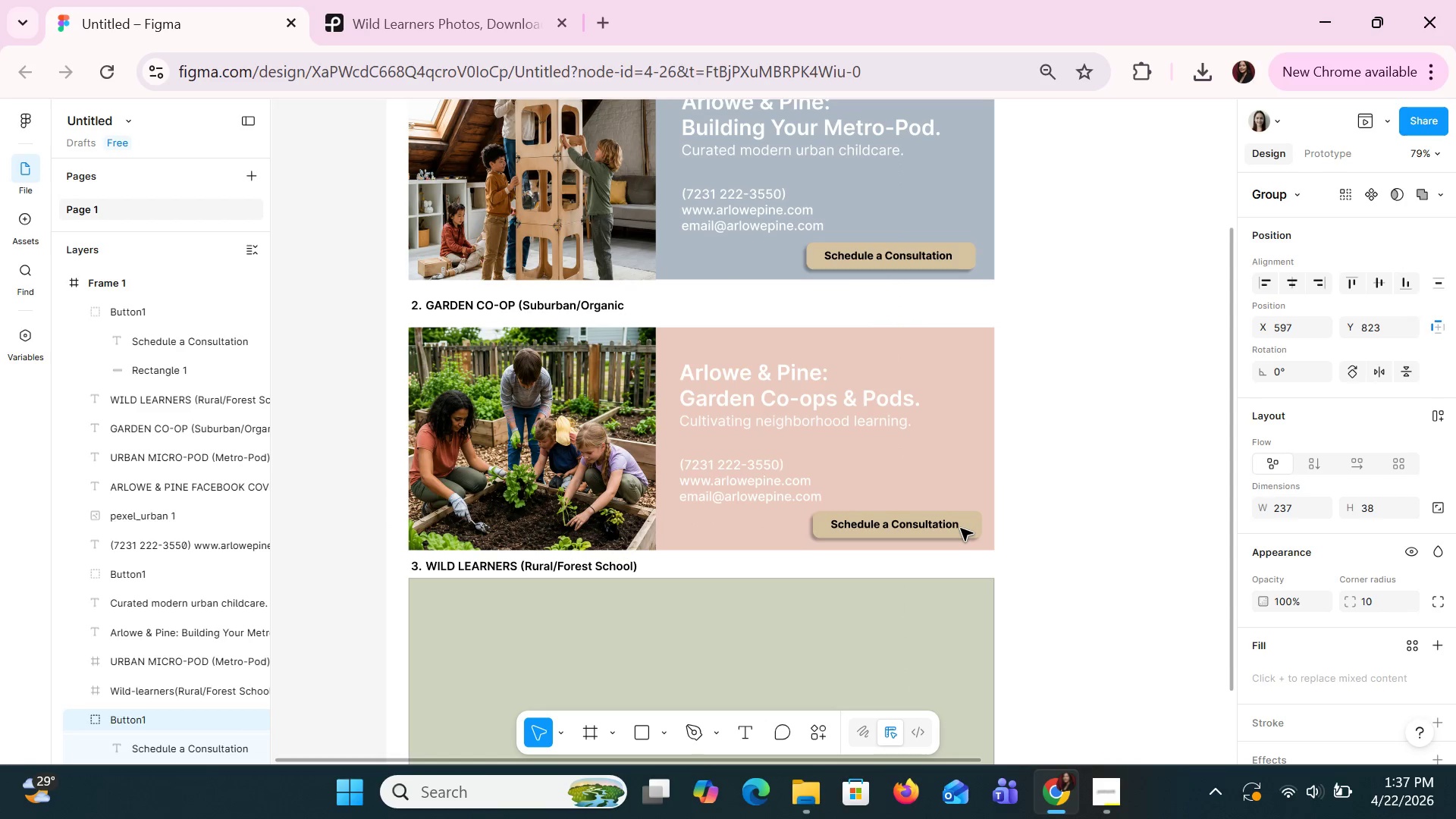 
key(ArrowLeft)
 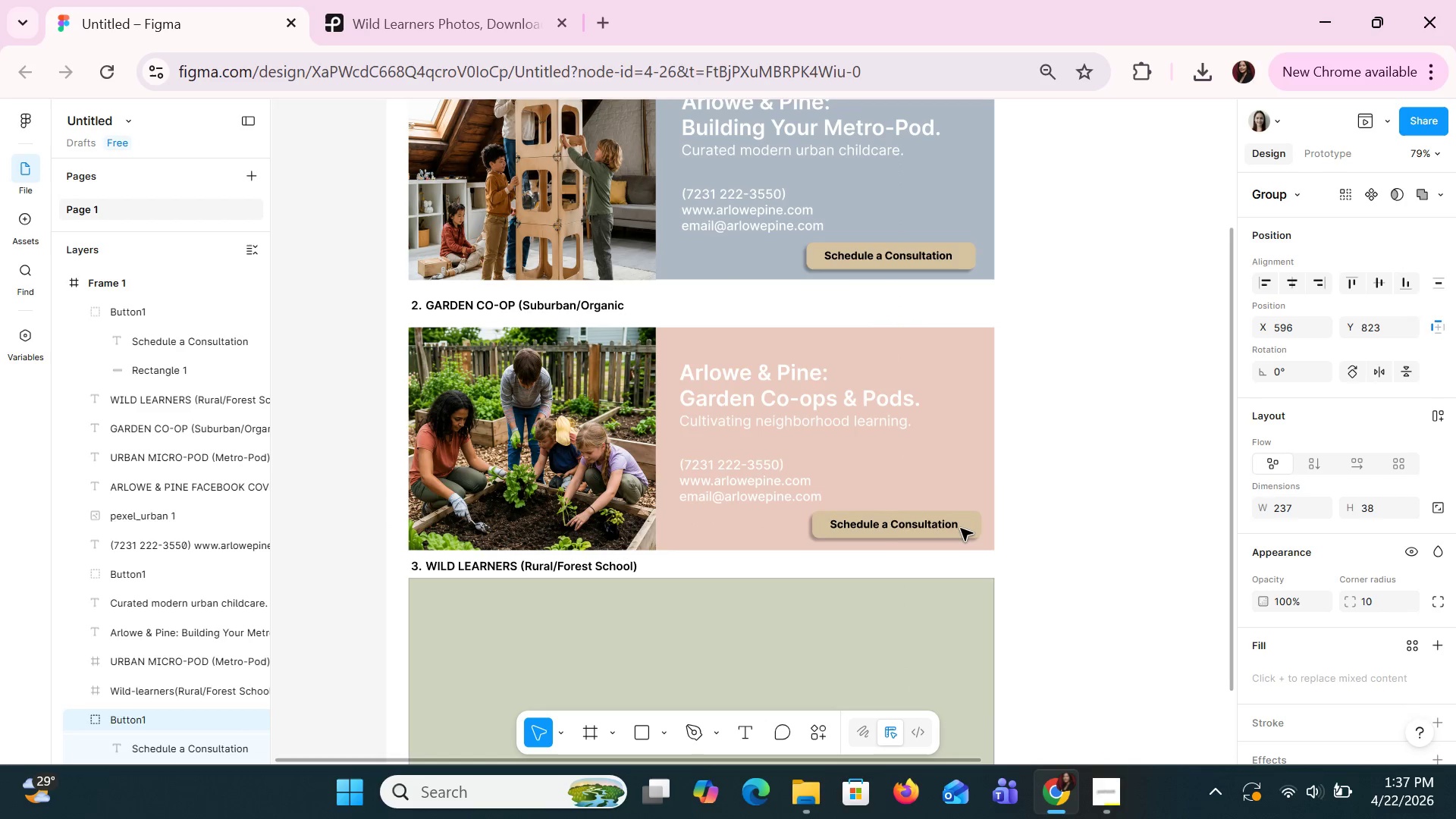 
key(ArrowLeft)
 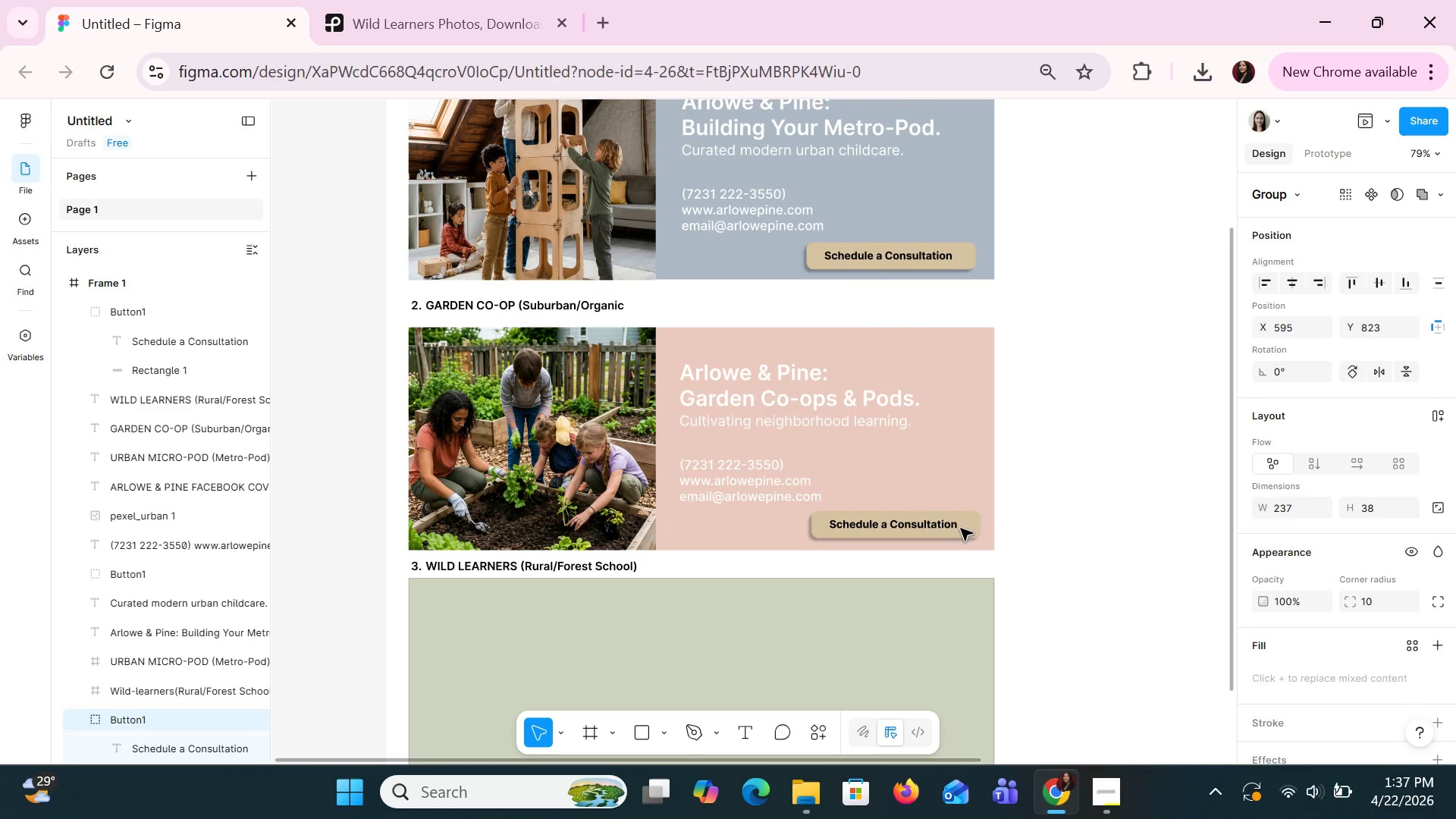 
key(ArrowLeft)
 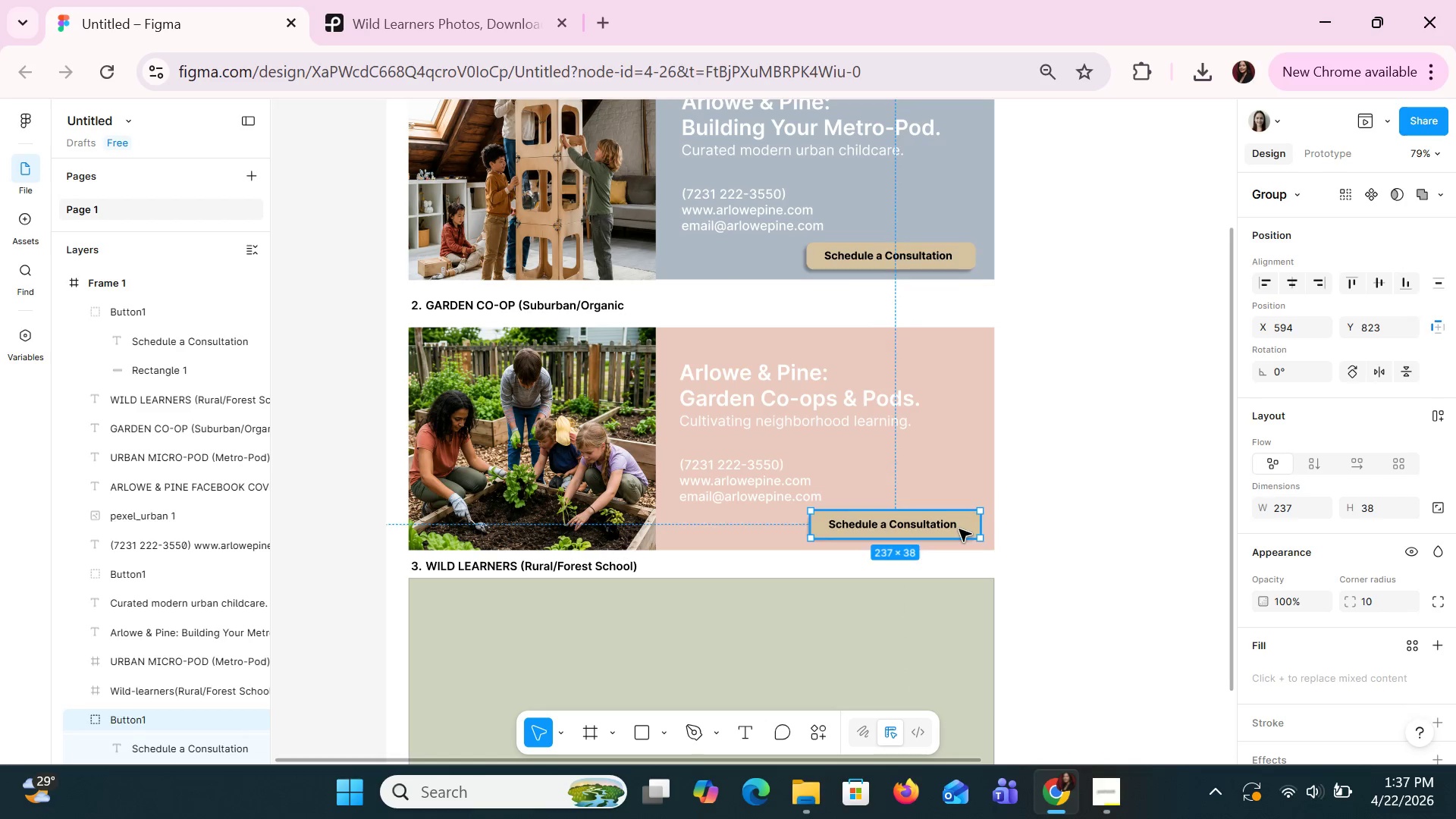 
key(ArrowLeft)
 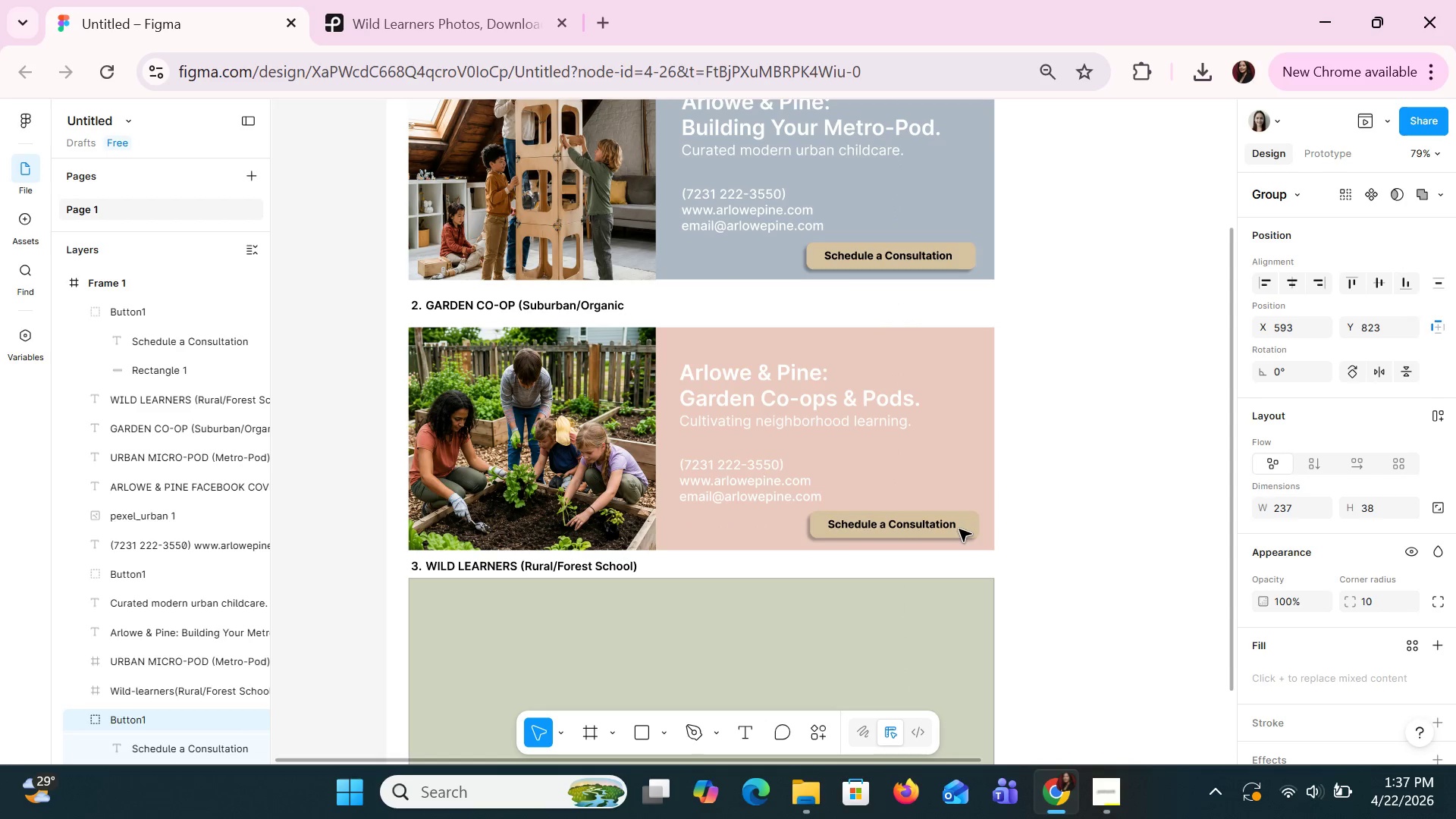 
key(ArrowLeft)
 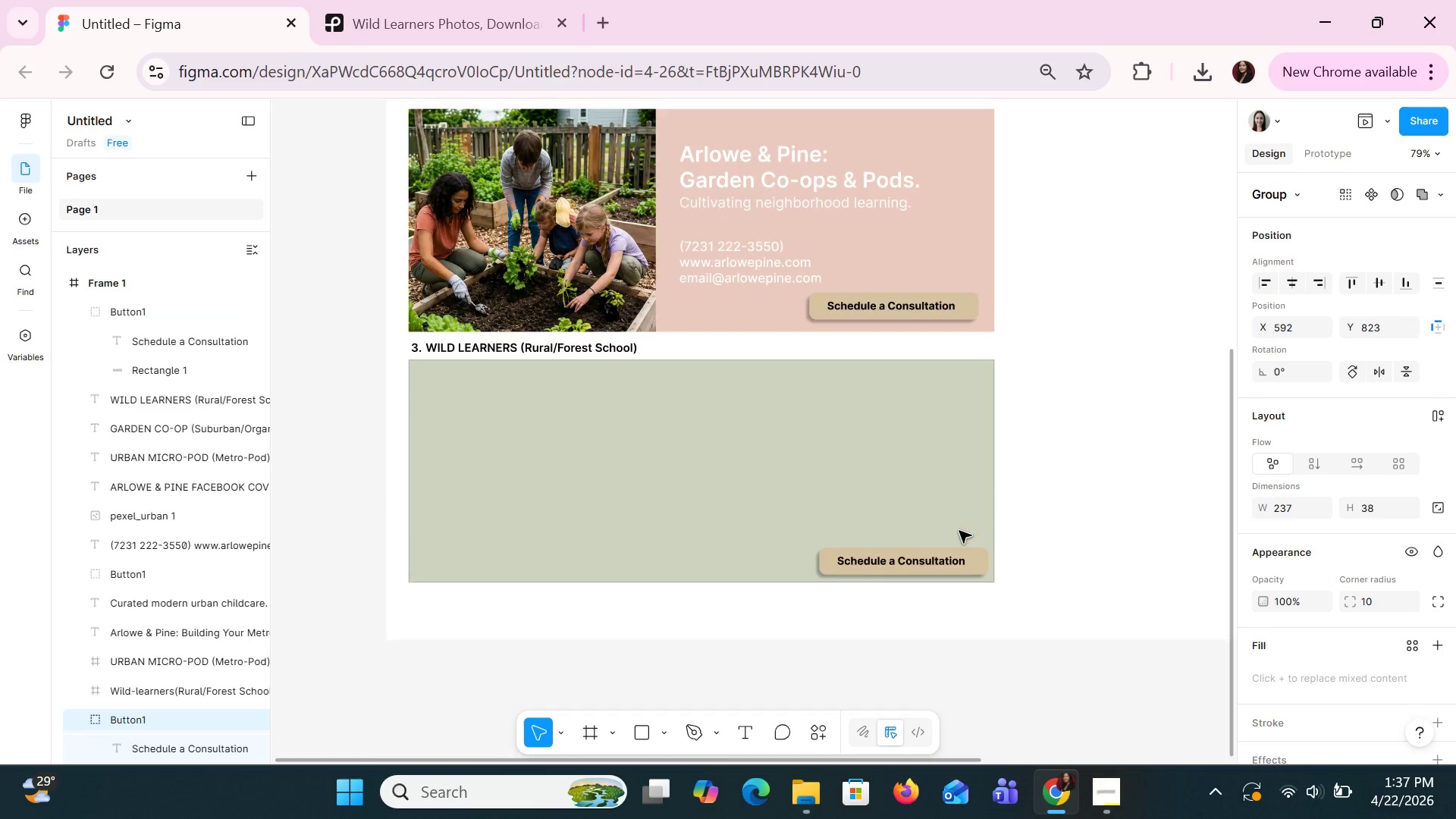 
scroll: coordinate [959, 530], scroll_direction: down, amount: 3.0
 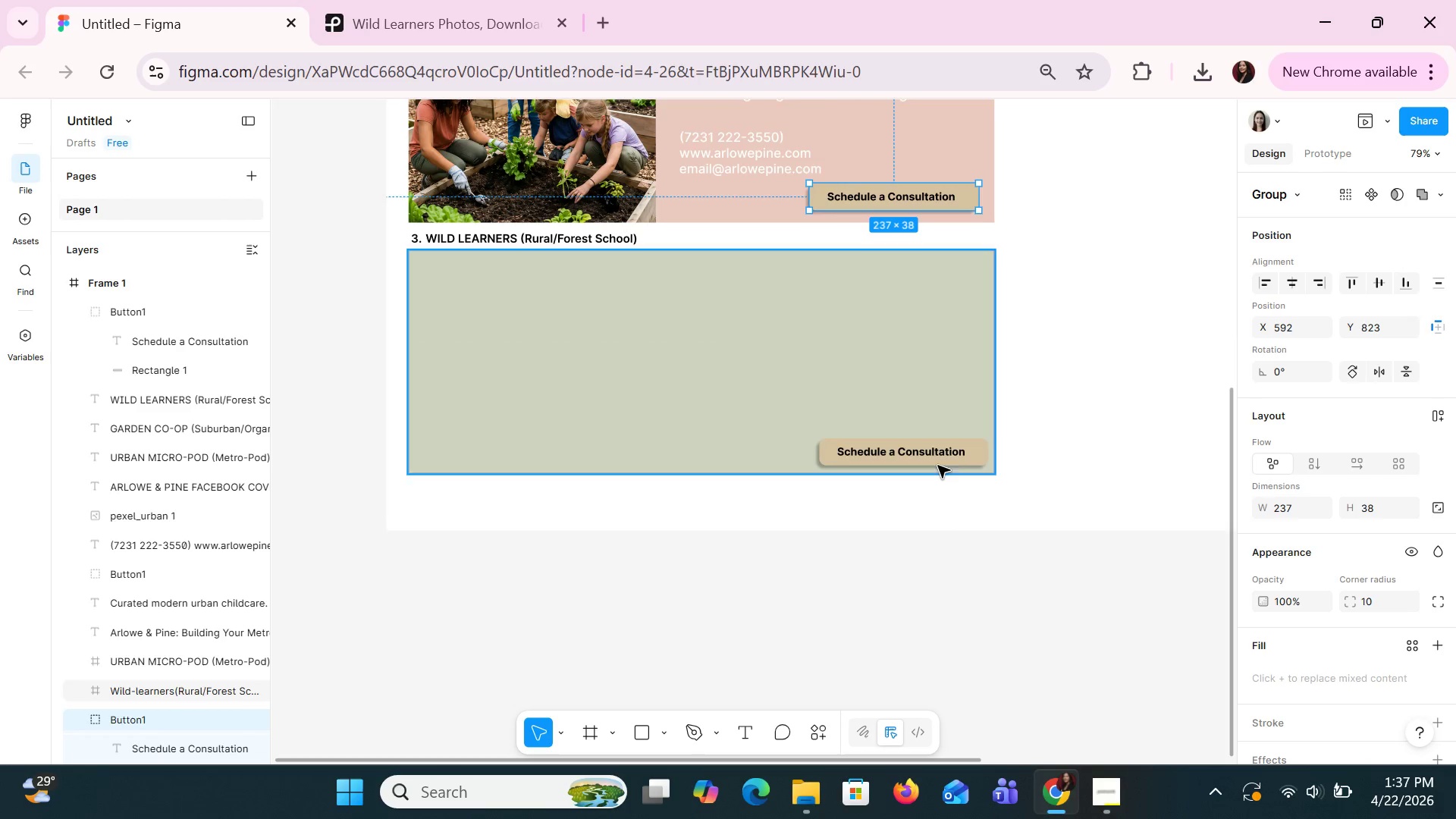 
left_click([937, 457])
 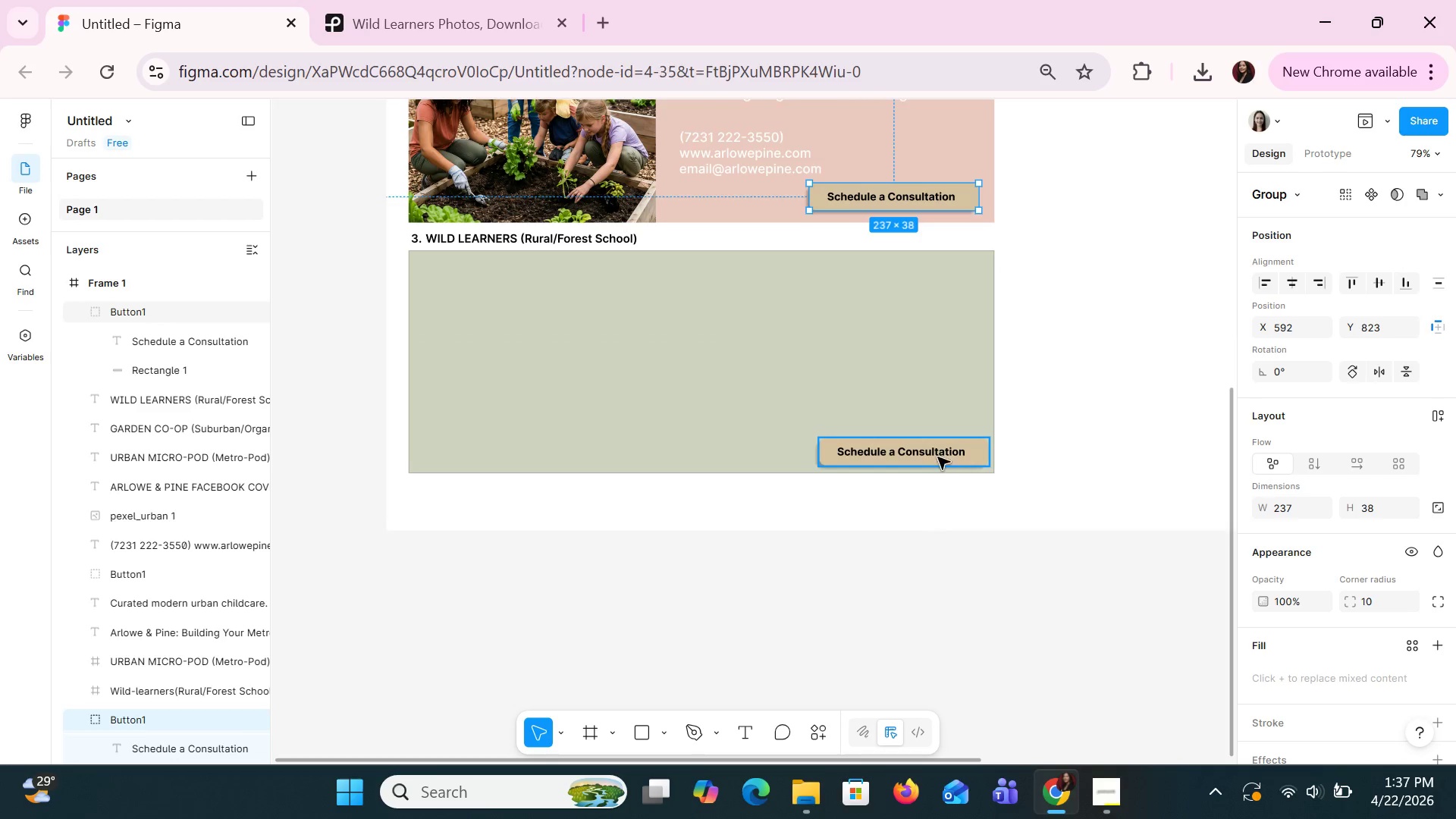 
key(ArrowLeft)
 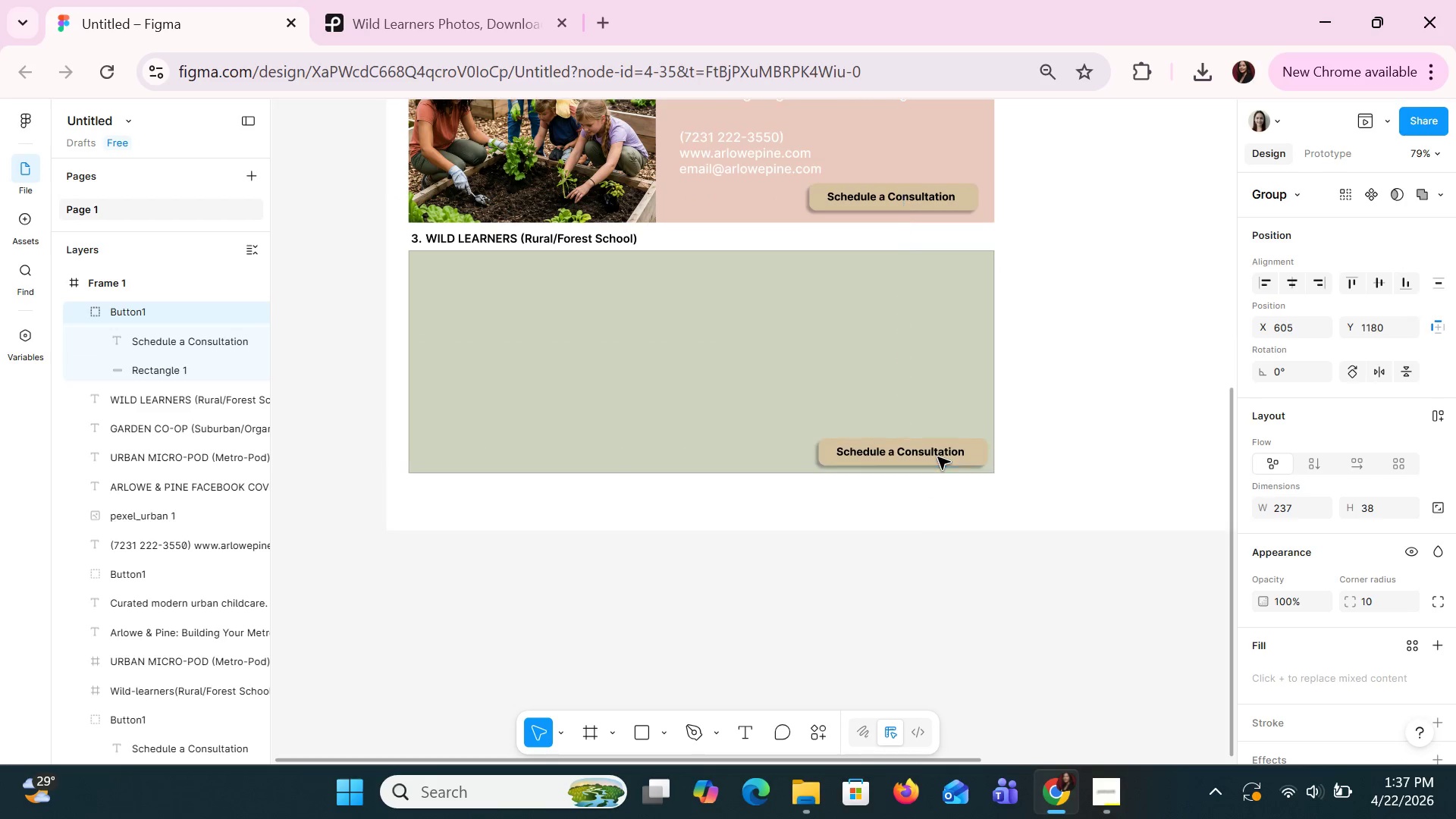 
key(ArrowLeft)
 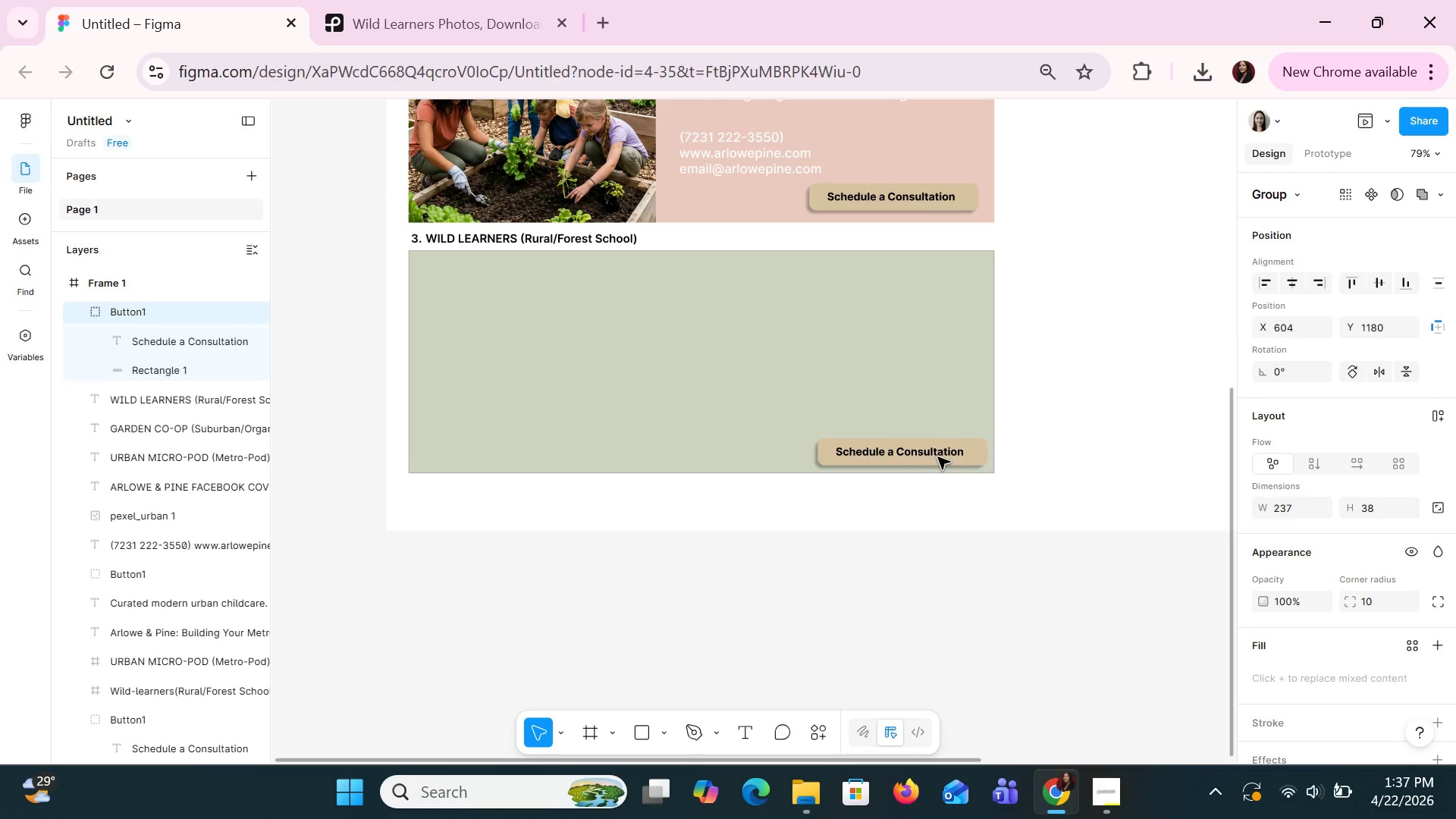 
key(ArrowLeft)
 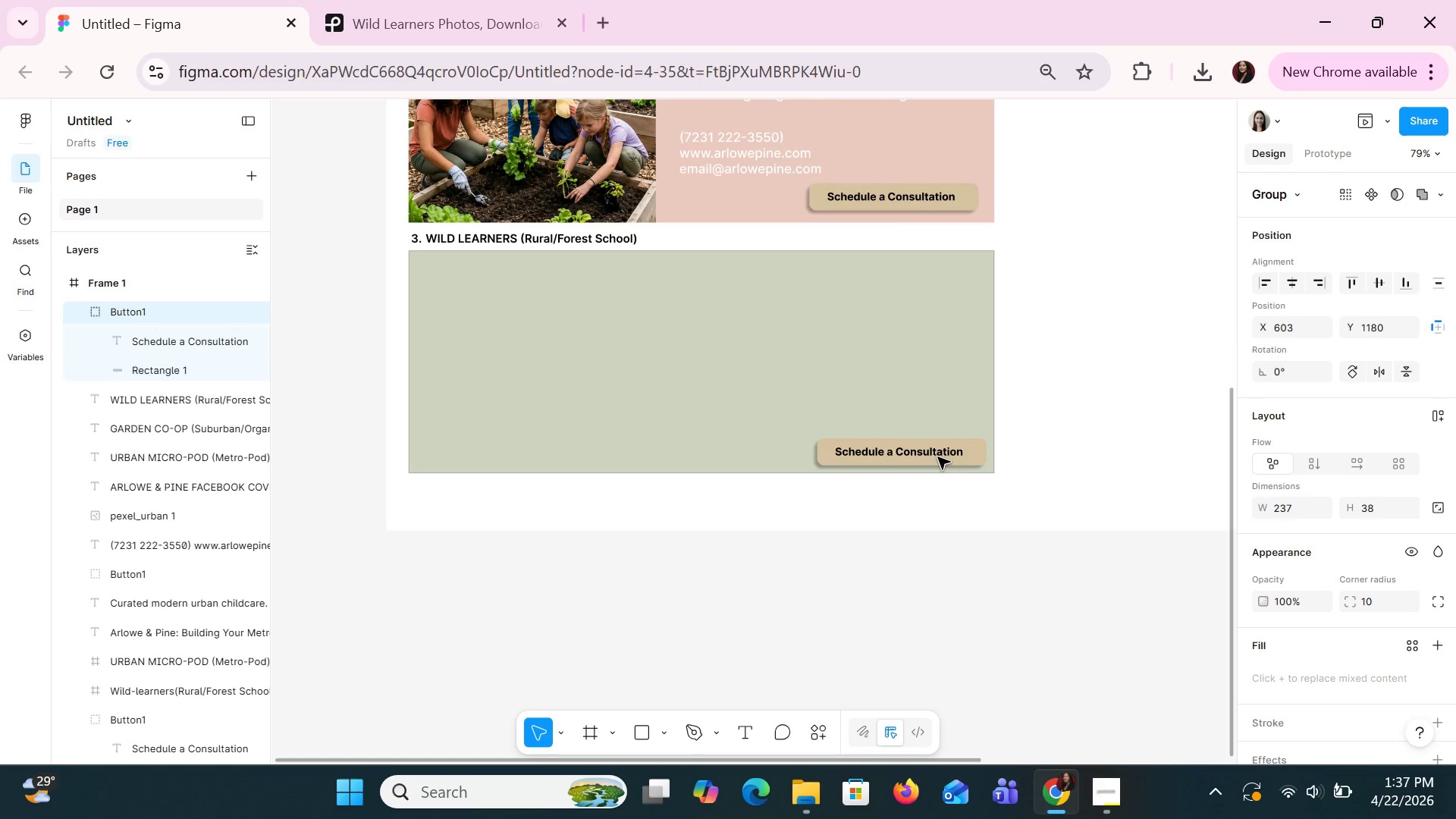 
key(ArrowLeft)
 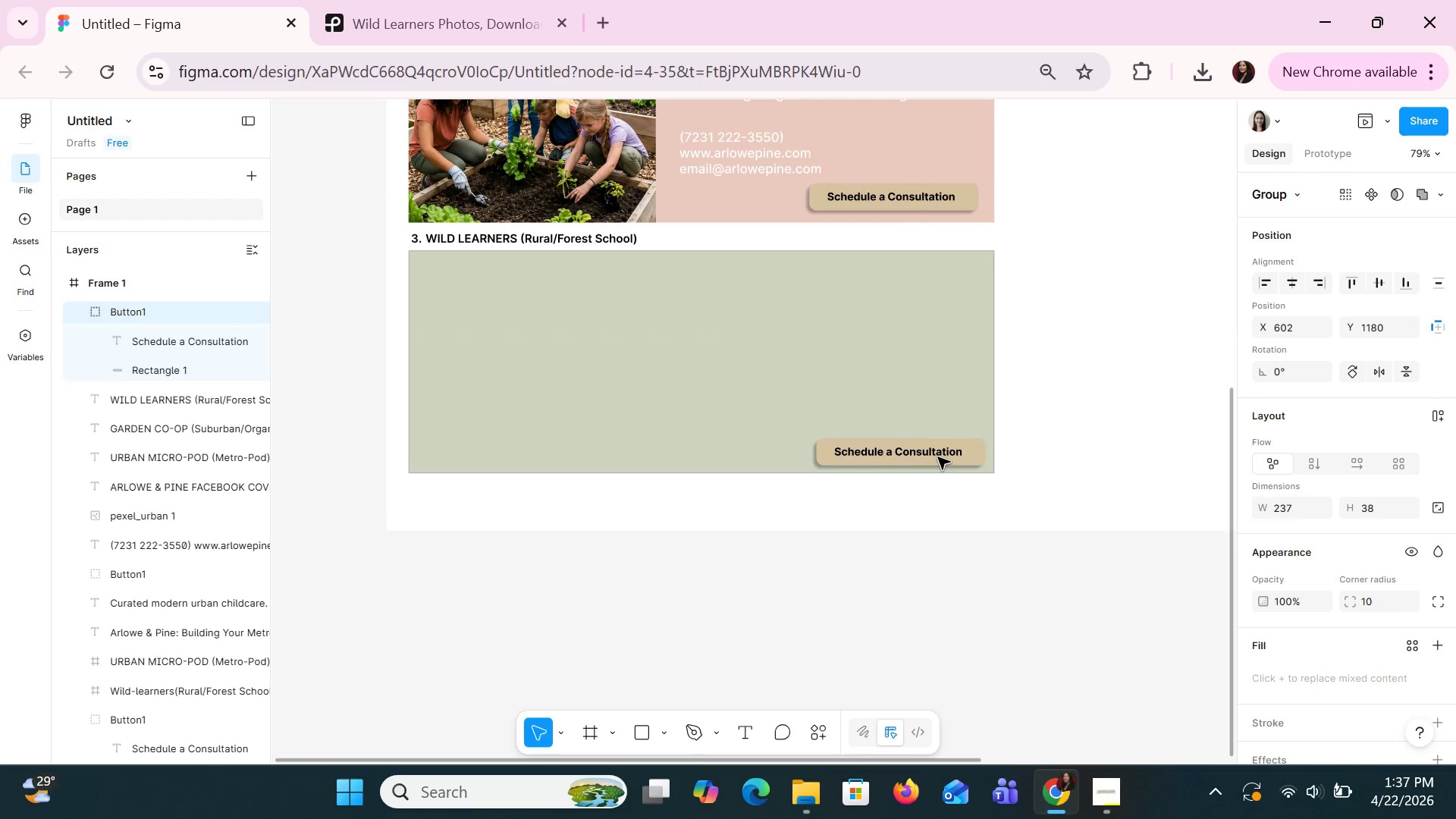 
key(ArrowLeft)
 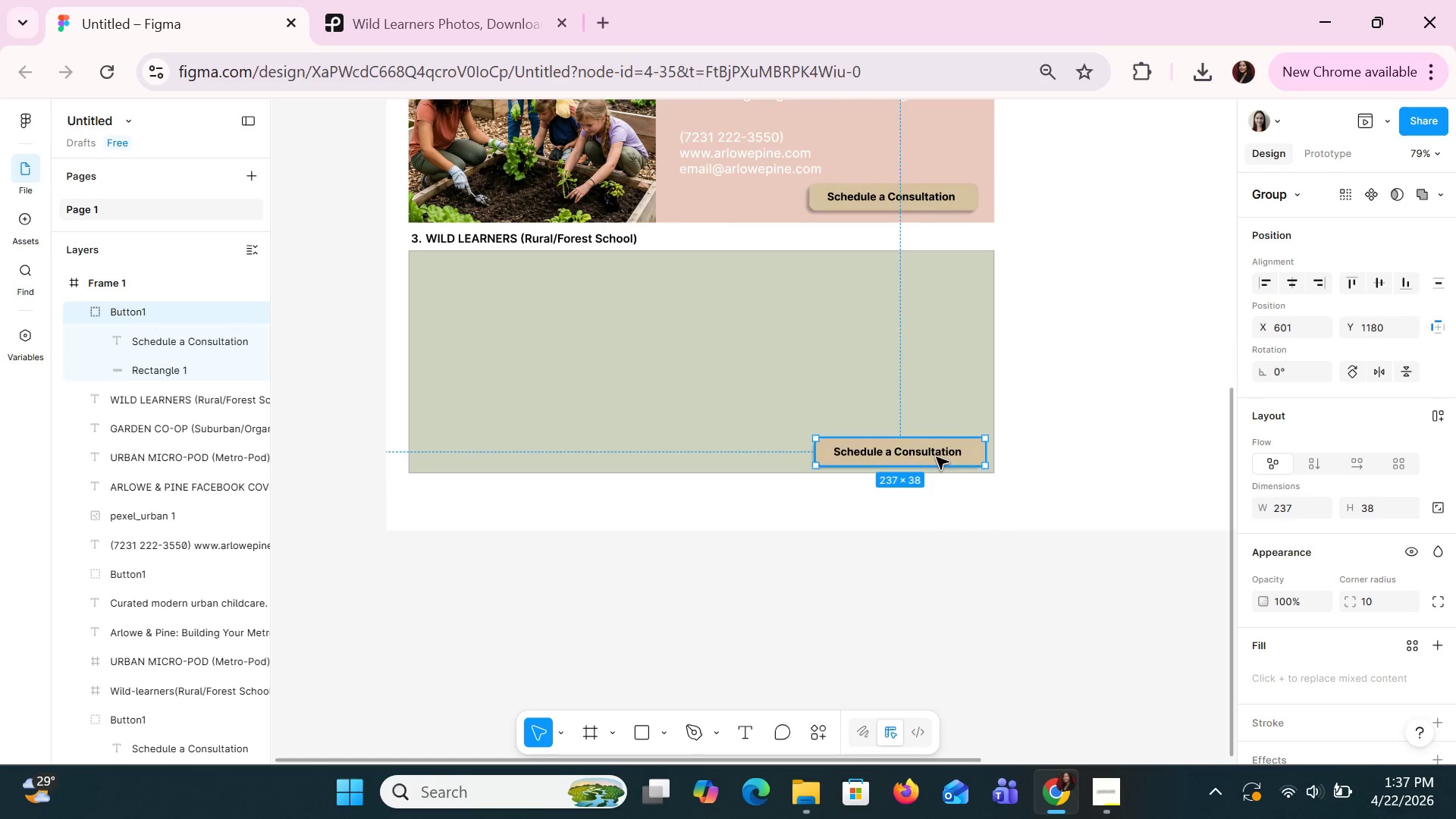 
key(ArrowLeft)
 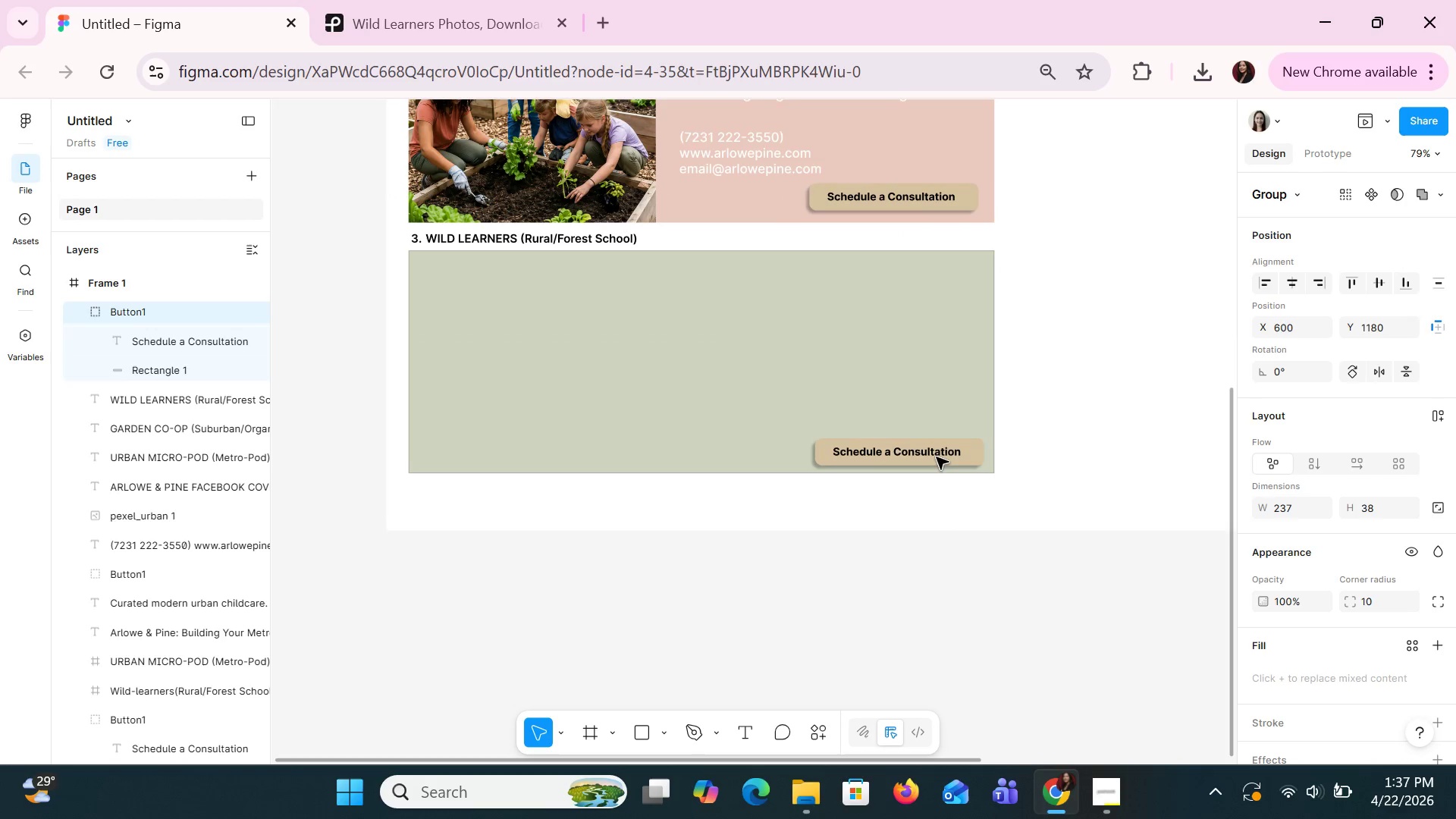 
key(ArrowLeft)
 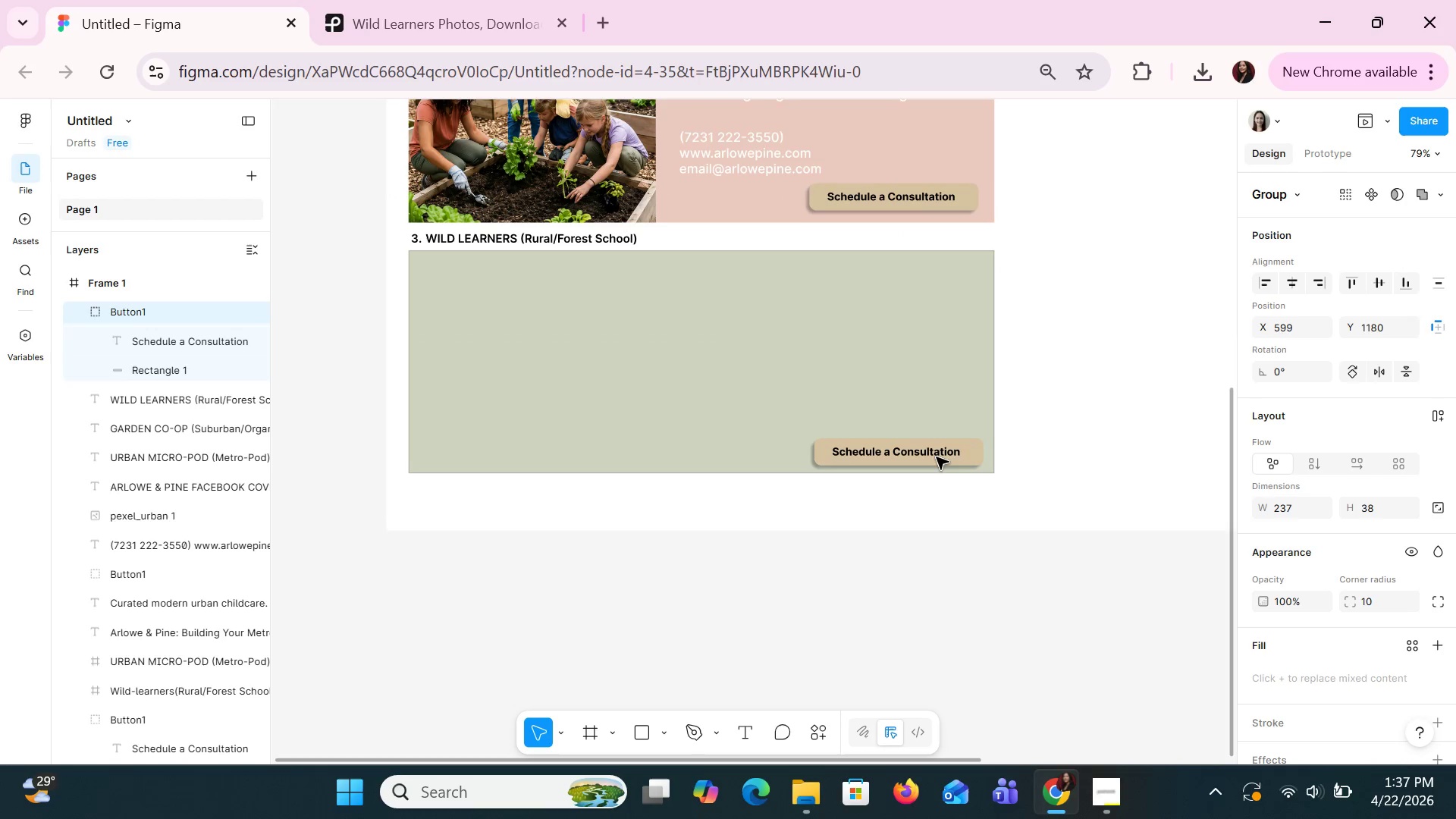 
key(ArrowLeft)
 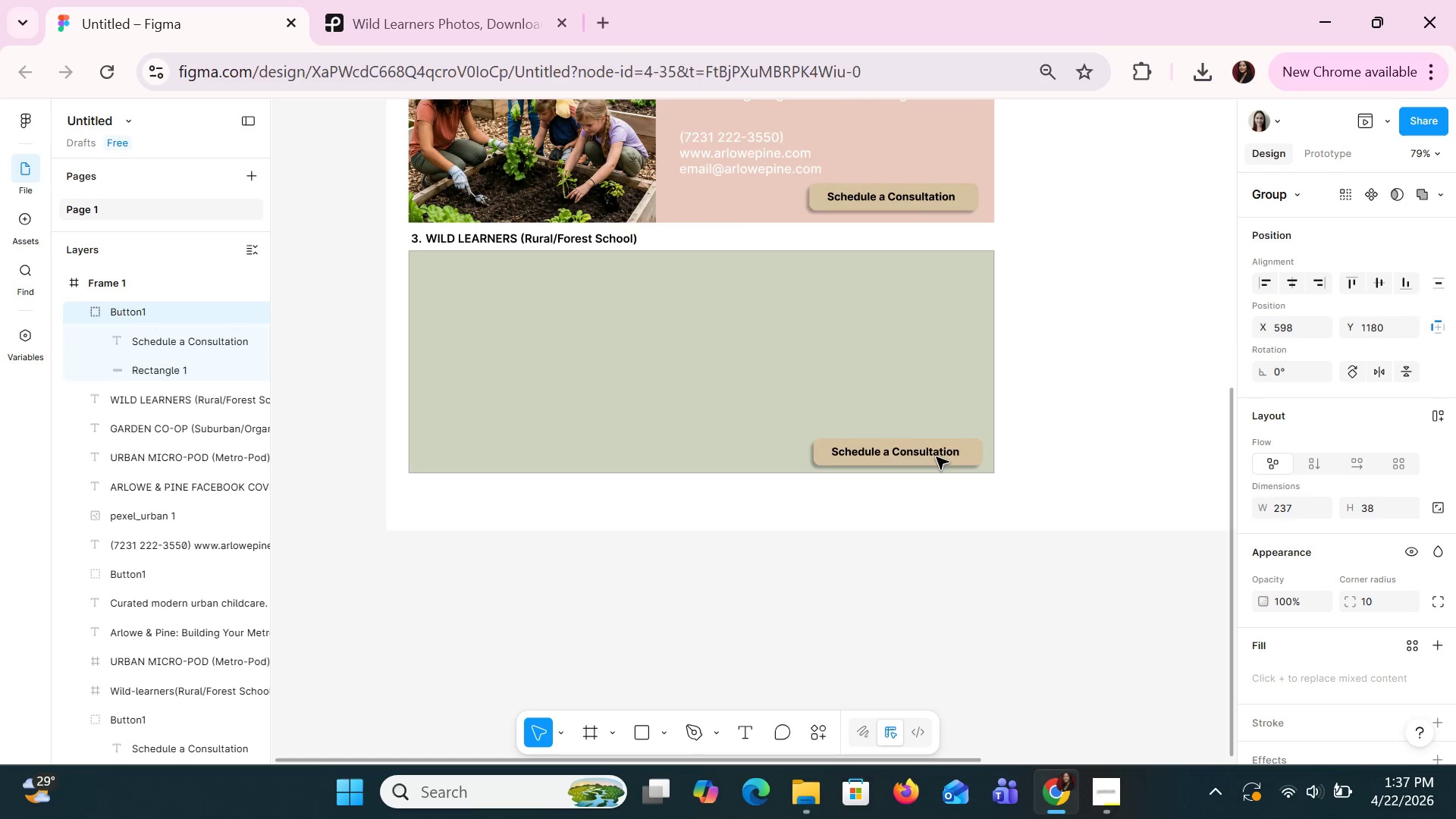 
key(ArrowLeft)
 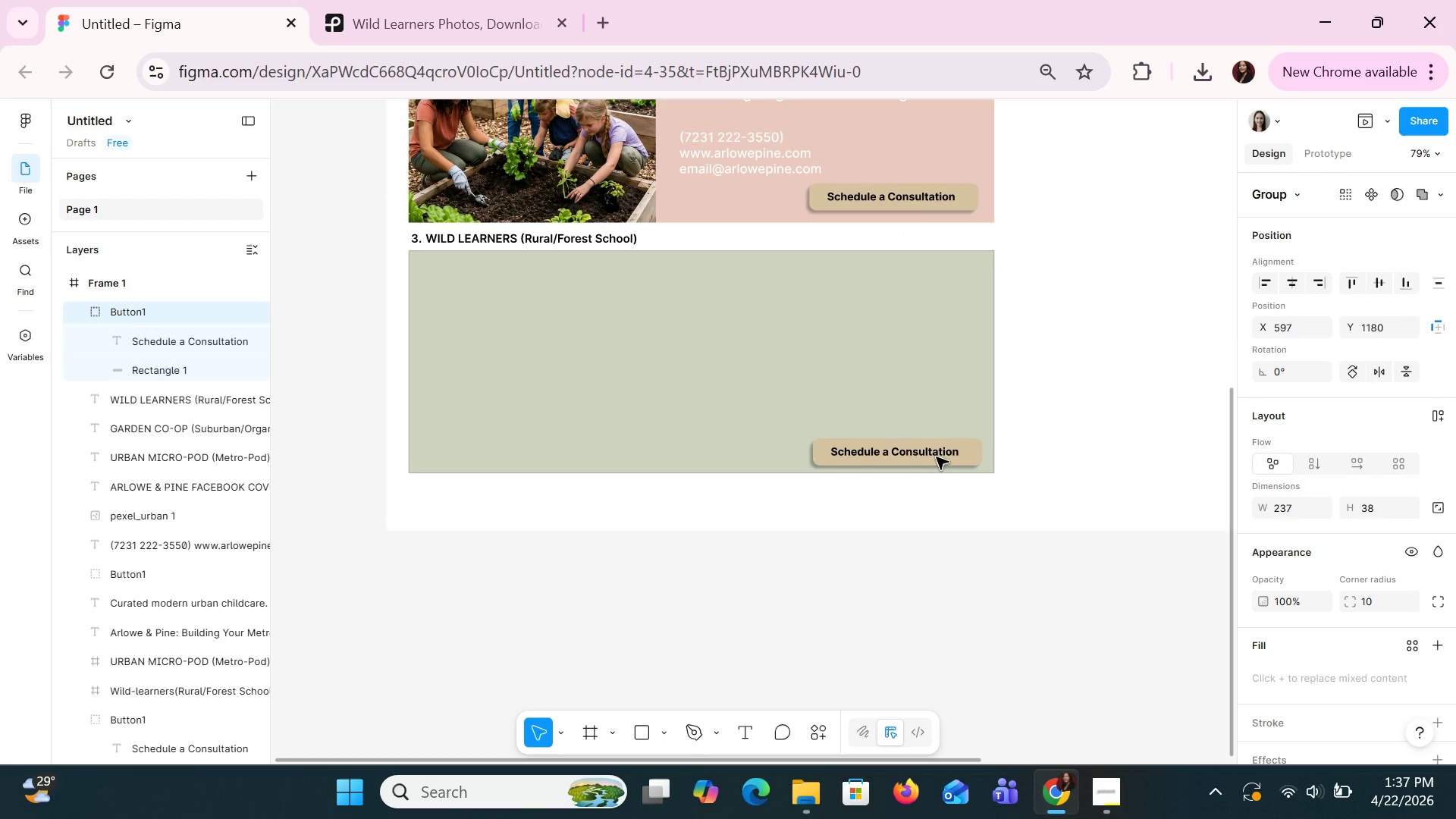 
key(ArrowLeft)
 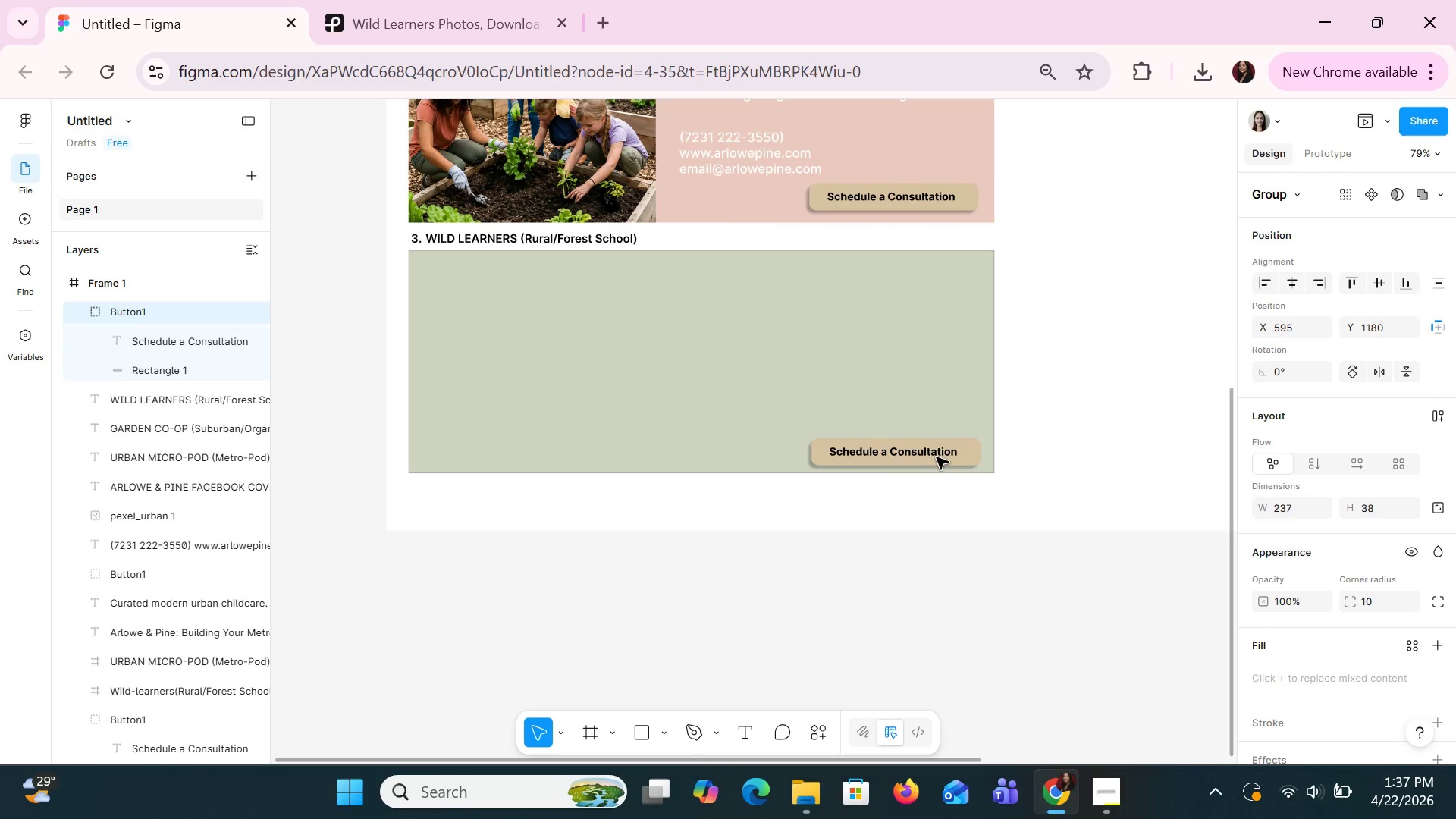 
key(ArrowLeft)
 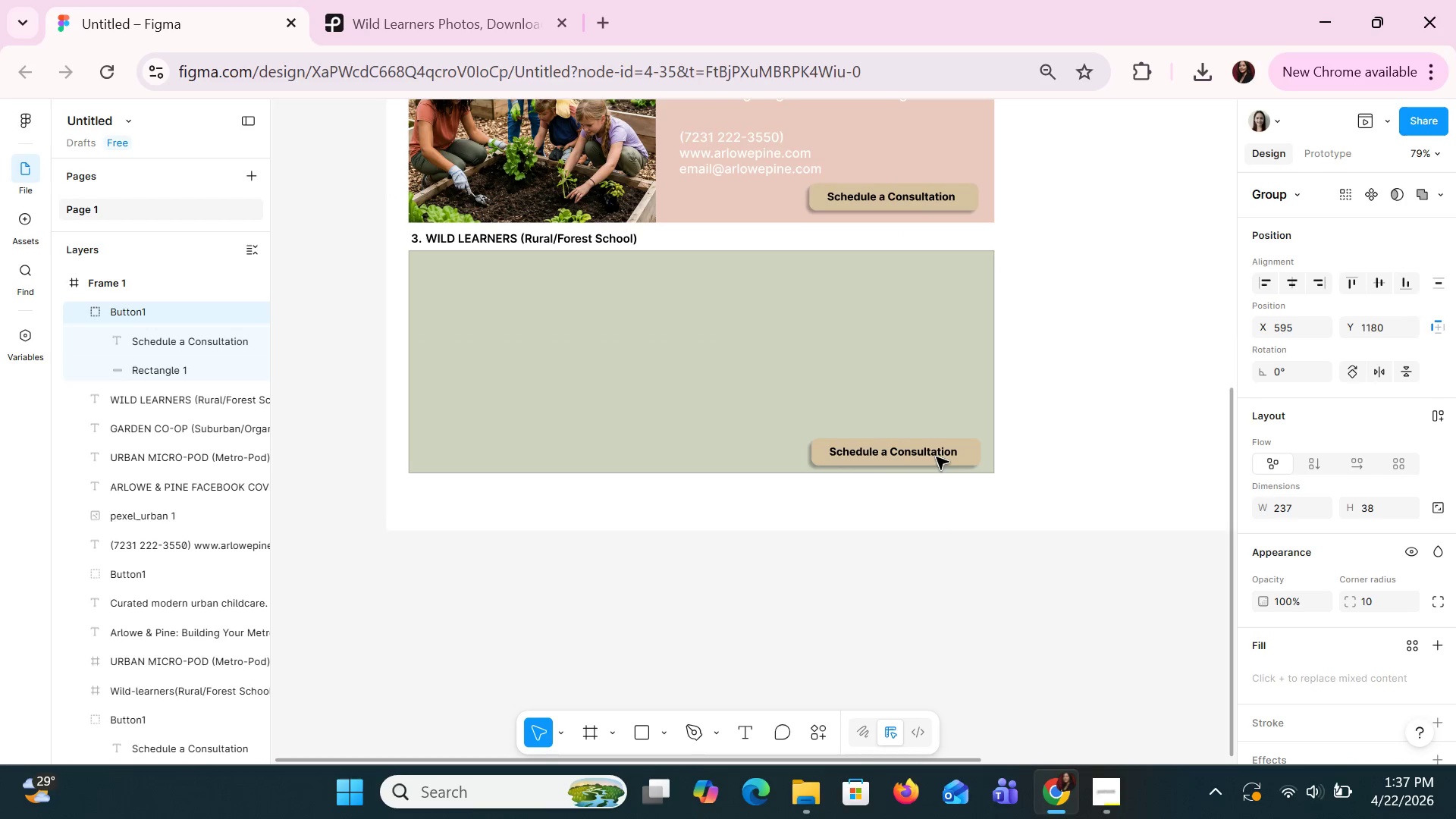 
key(ArrowLeft)
 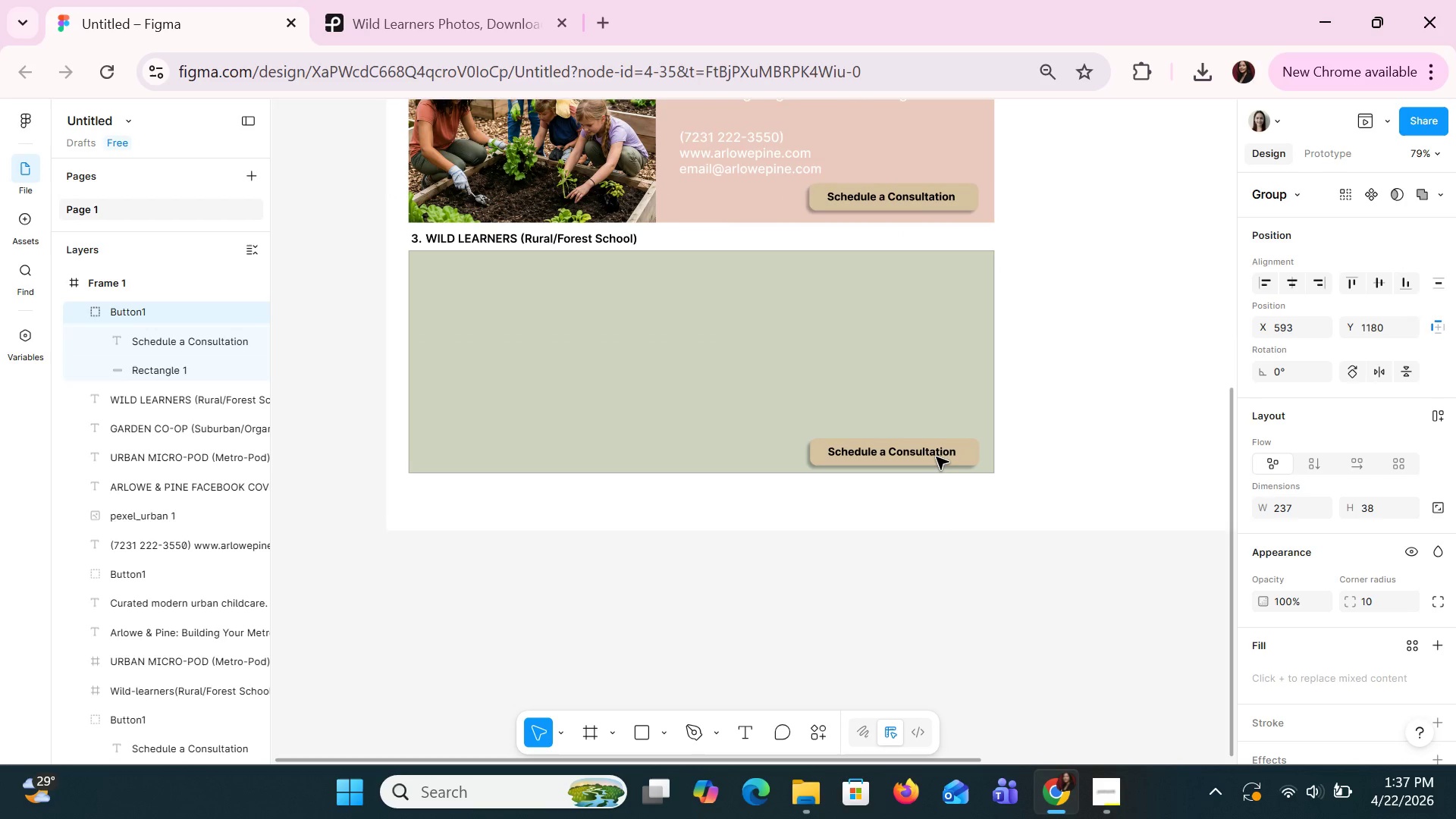 
key(ArrowLeft)
 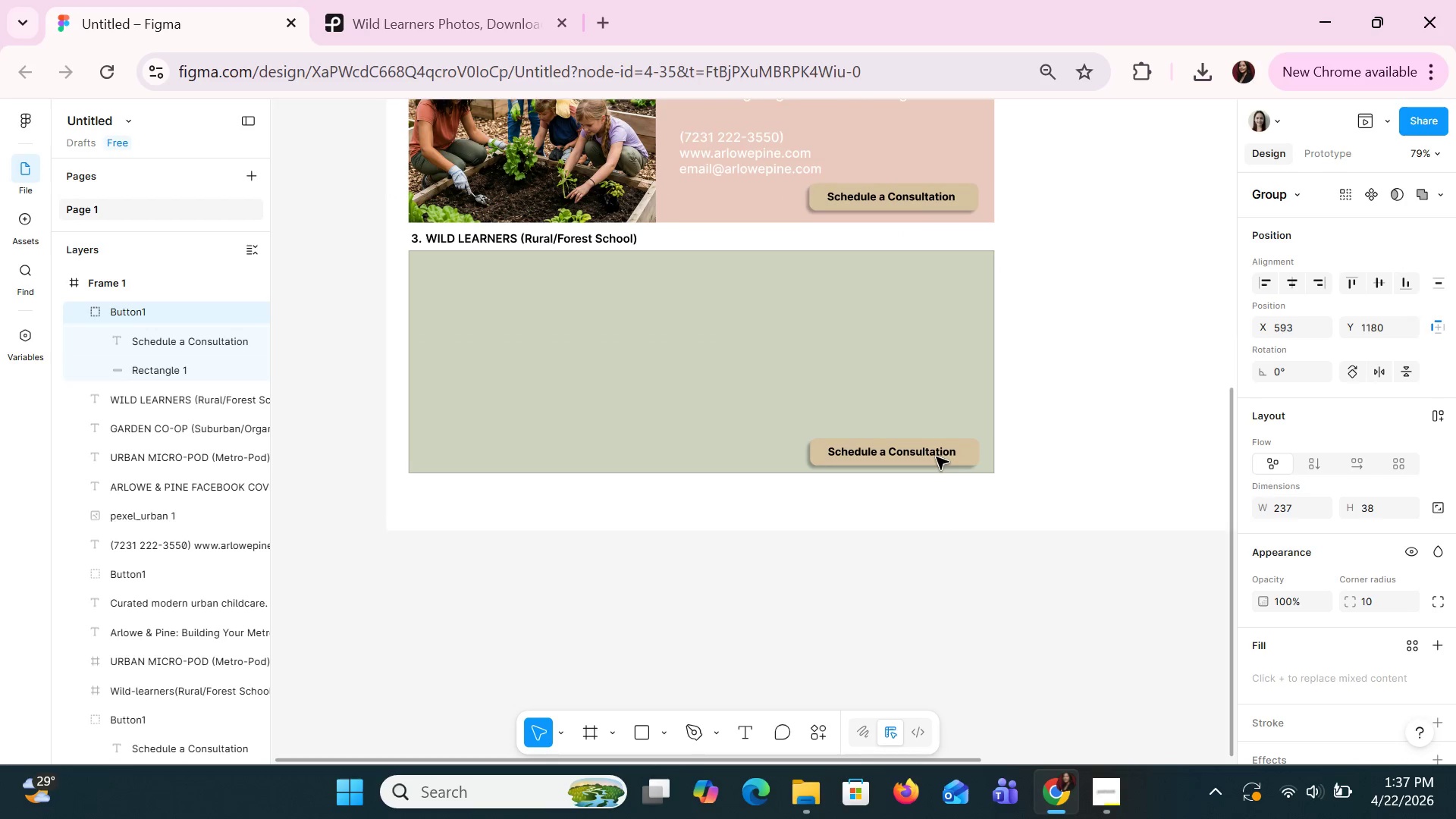 
key(ArrowLeft)
 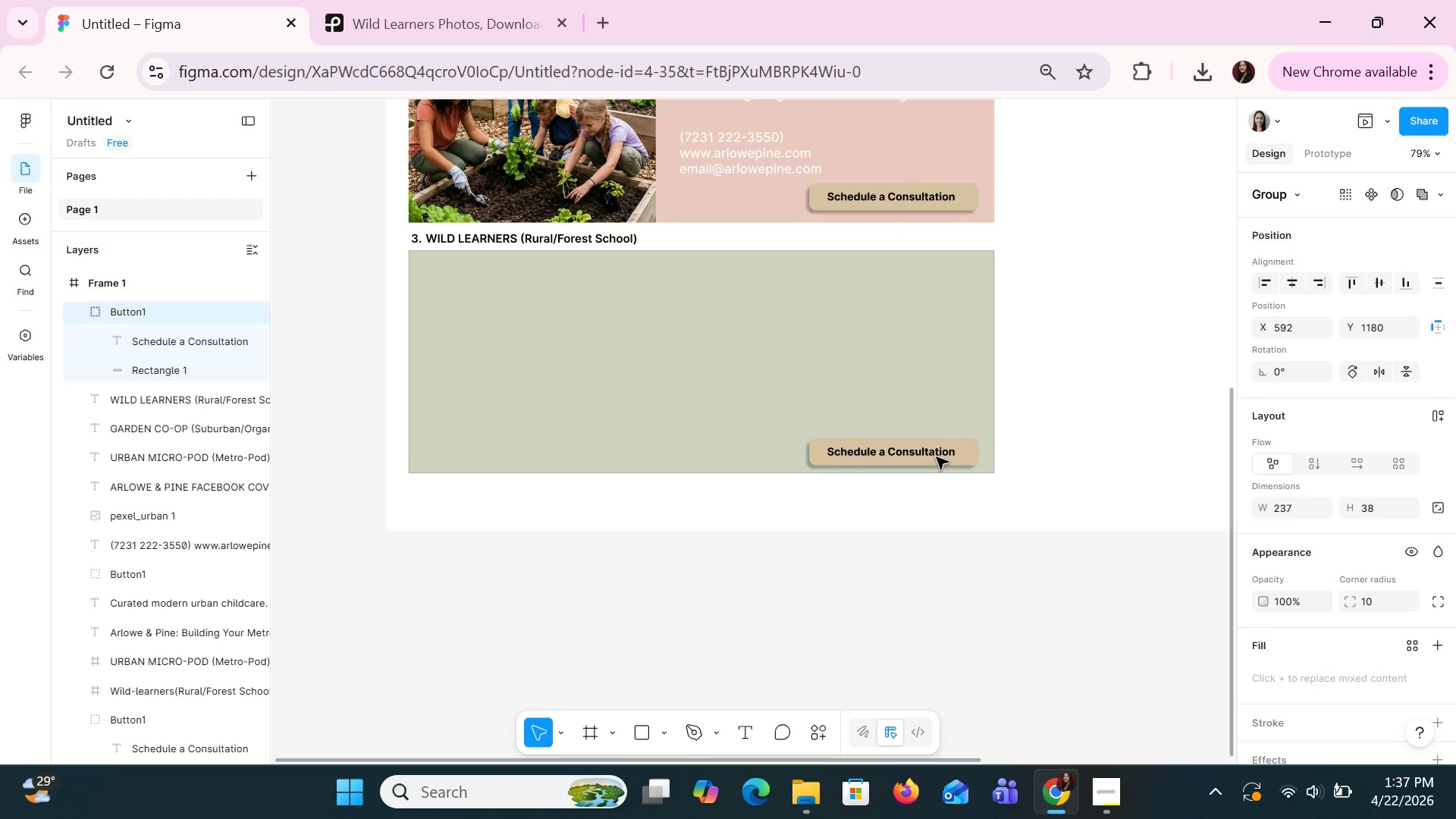 
key(ArrowUp)
 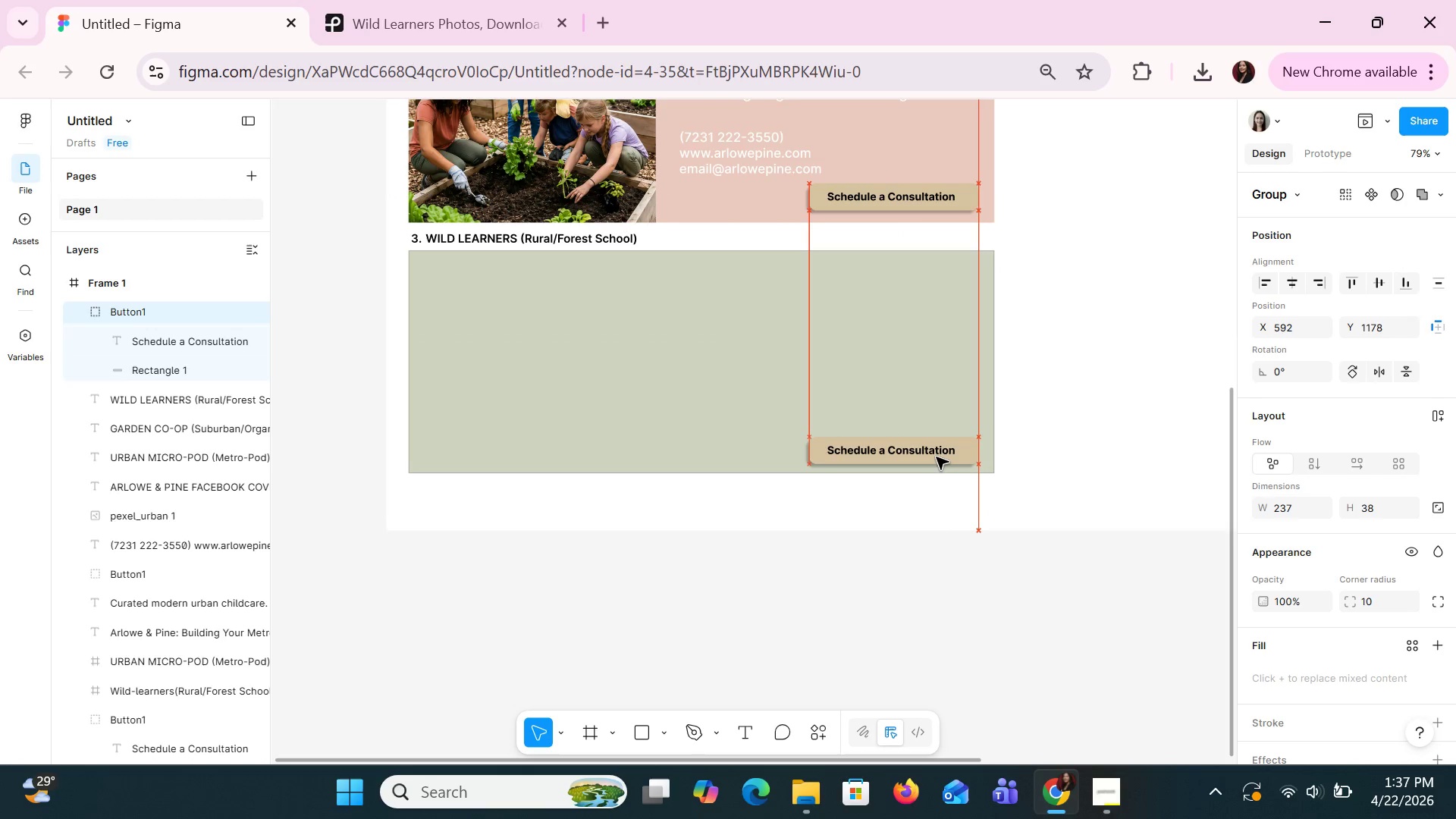 
key(ArrowUp)
 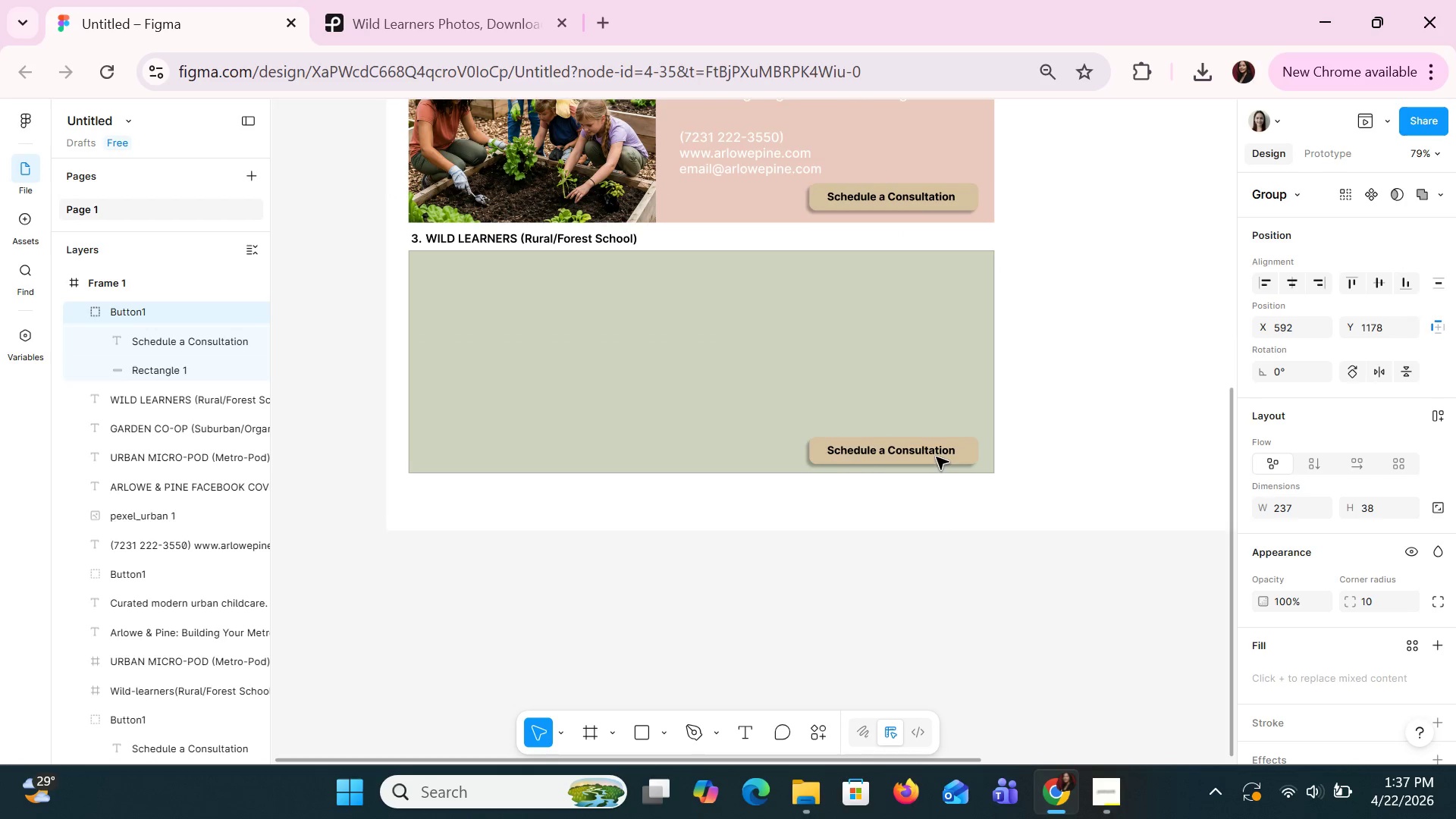 
key(ArrowUp)
 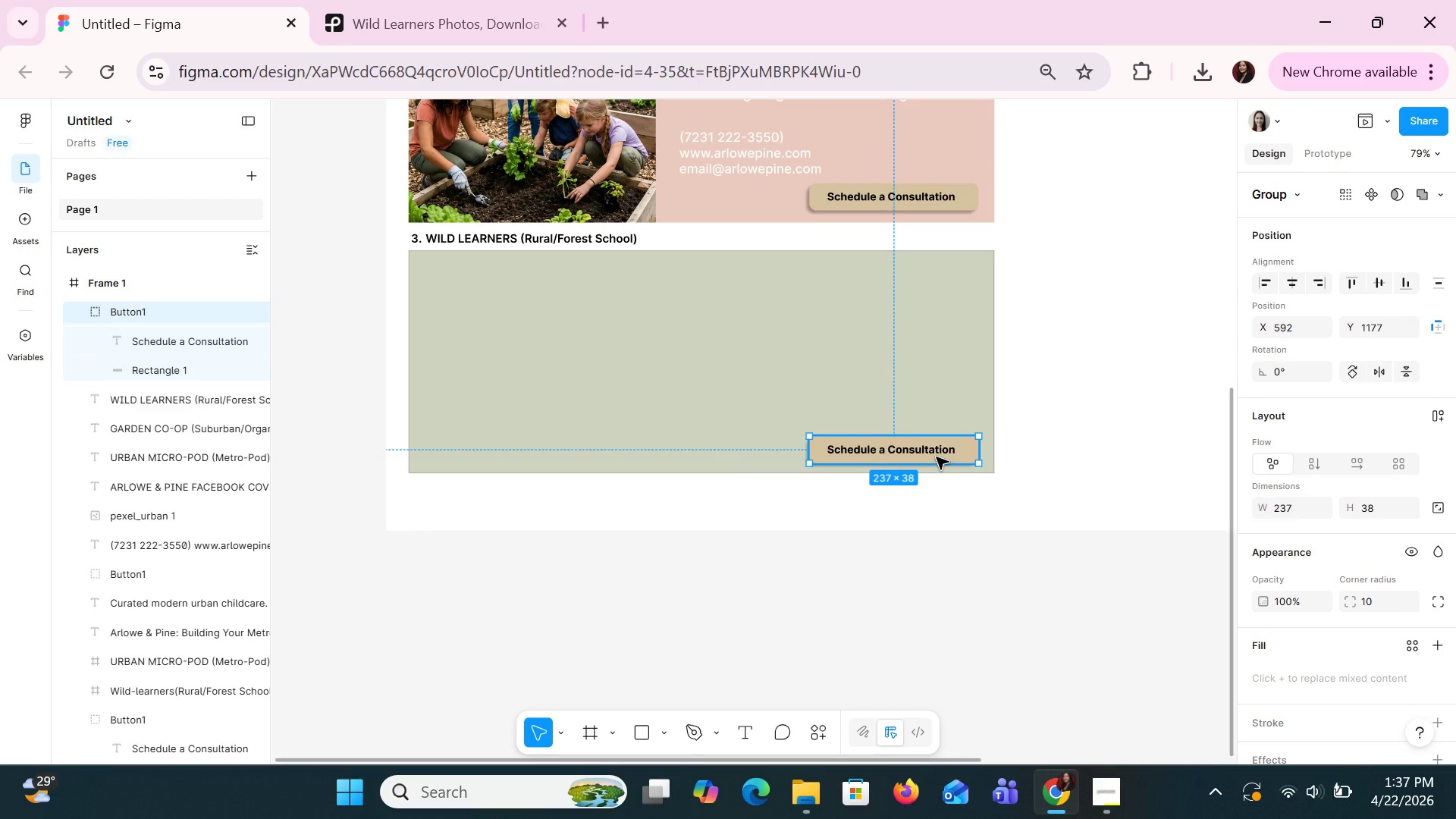 
left_click([1126, 373])
 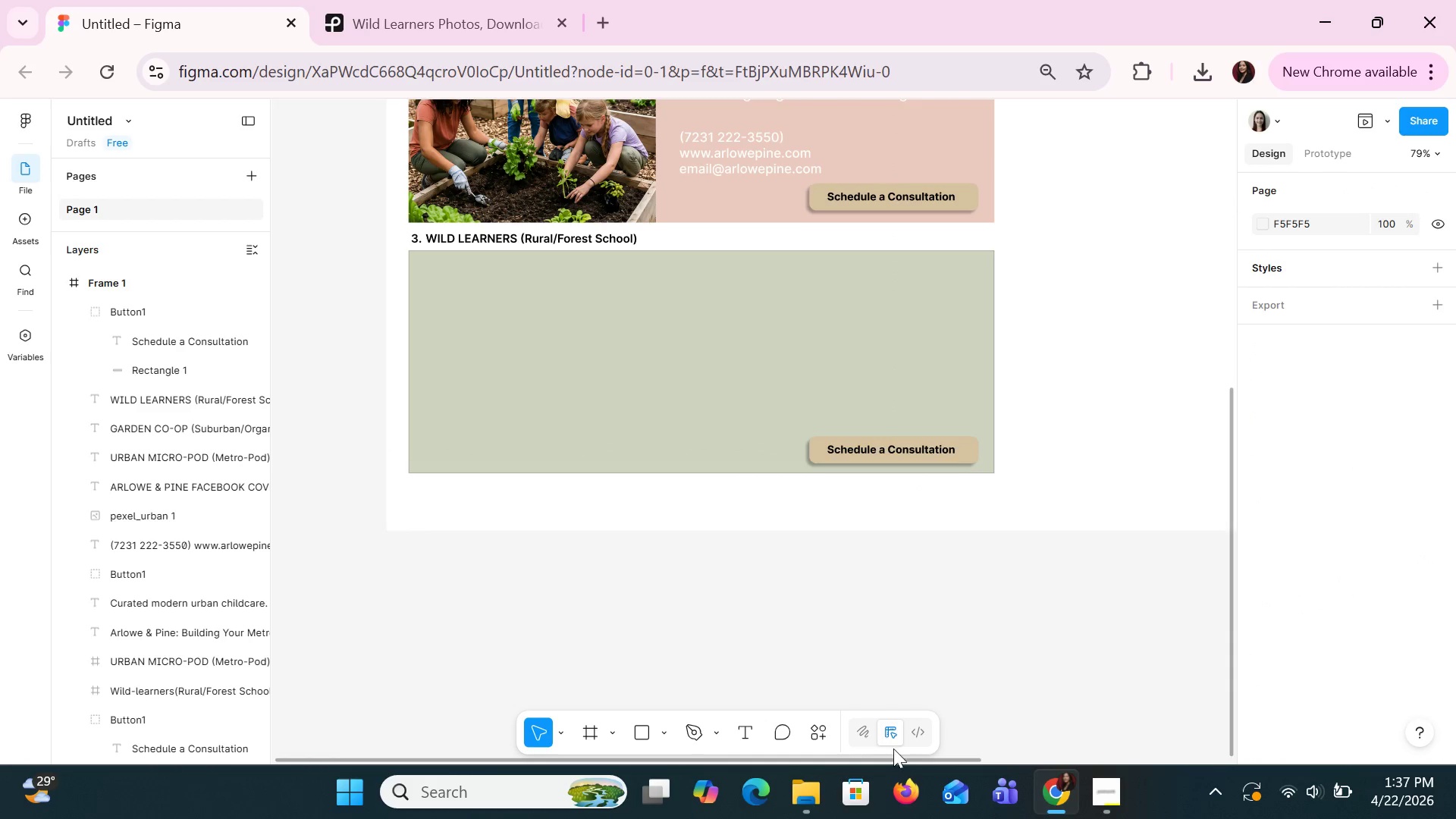 
left_click([808, 783])
 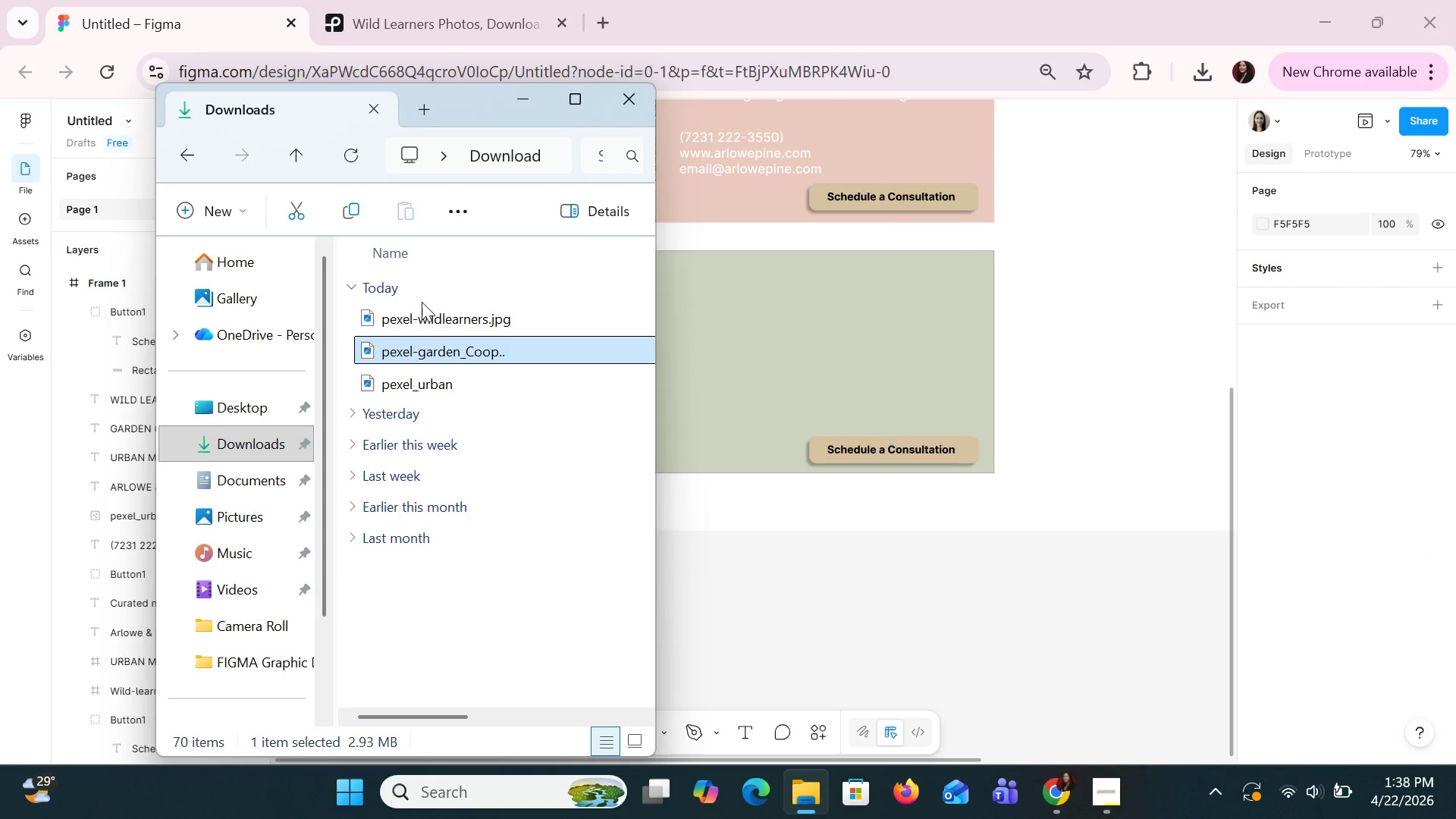 
double_click([429, 316])
 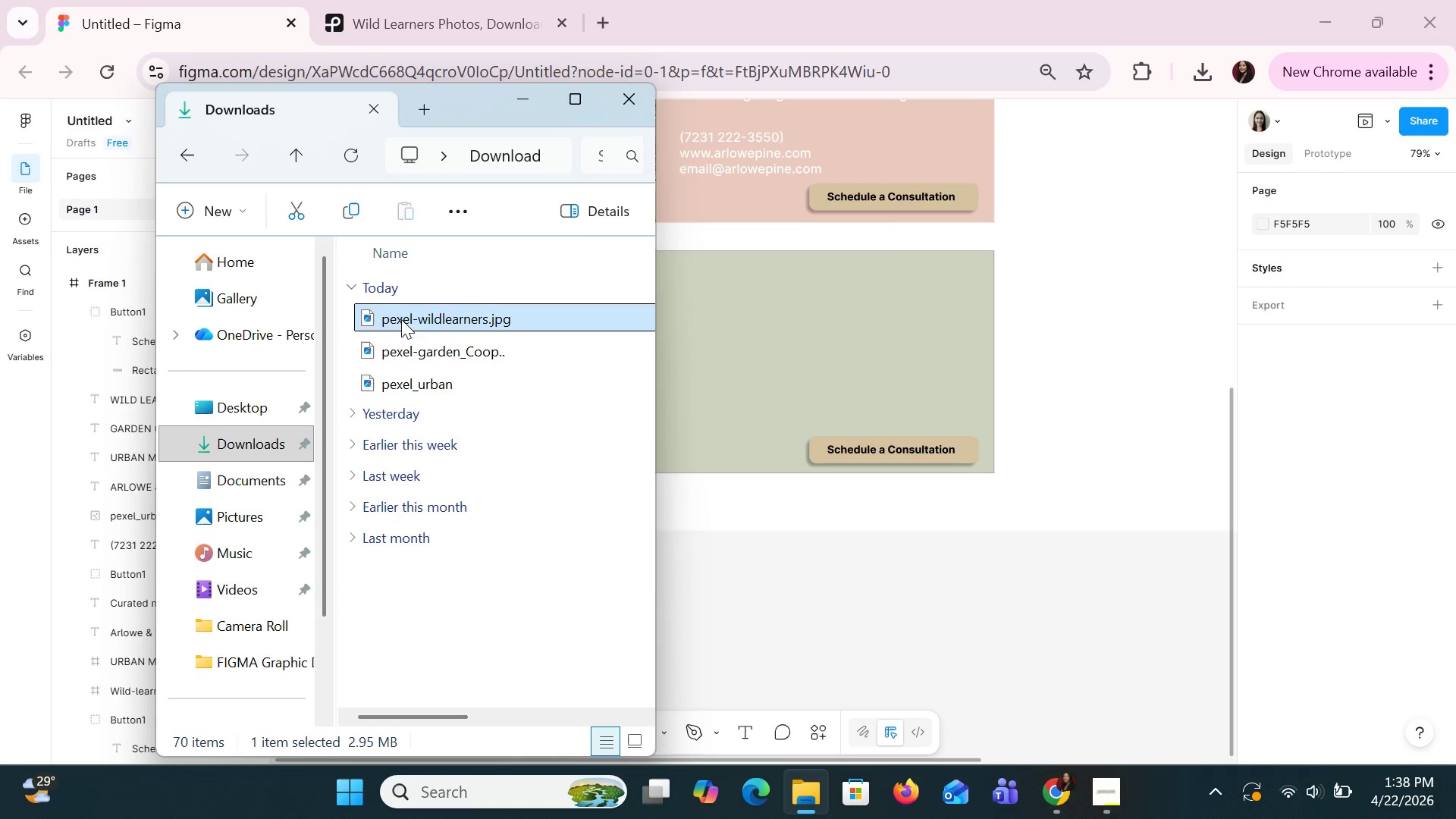 
left_click_drag(start_coordinate=[401, 318], to_coordinate=[717, 354])
 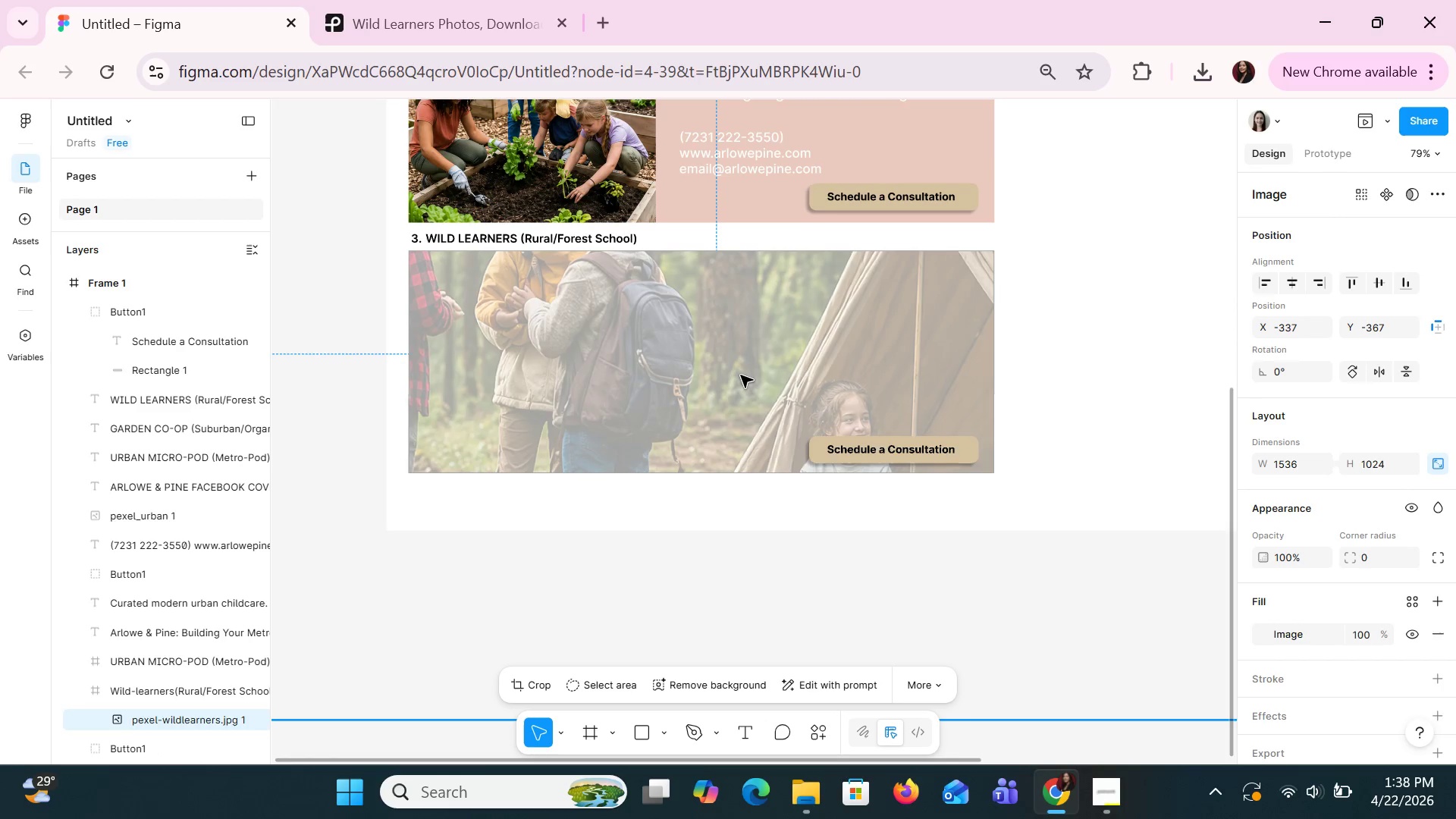 
hold_key(key=ShiftLeft, duration=1.5)
scroll: coordinate [740, 375], scroll_direction: down, amount: 3.0
 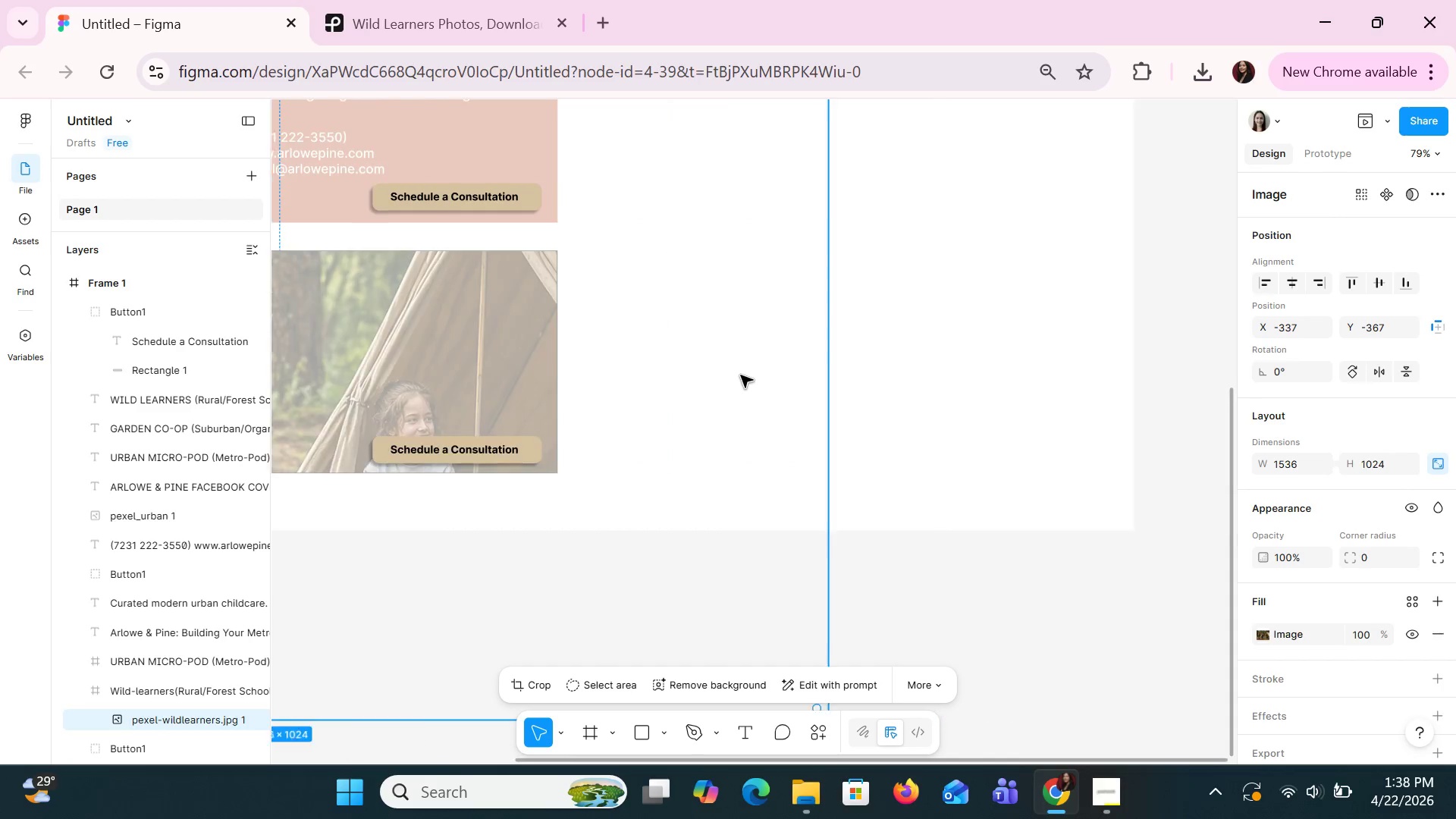 
key(Shift+ShiftLeft)
 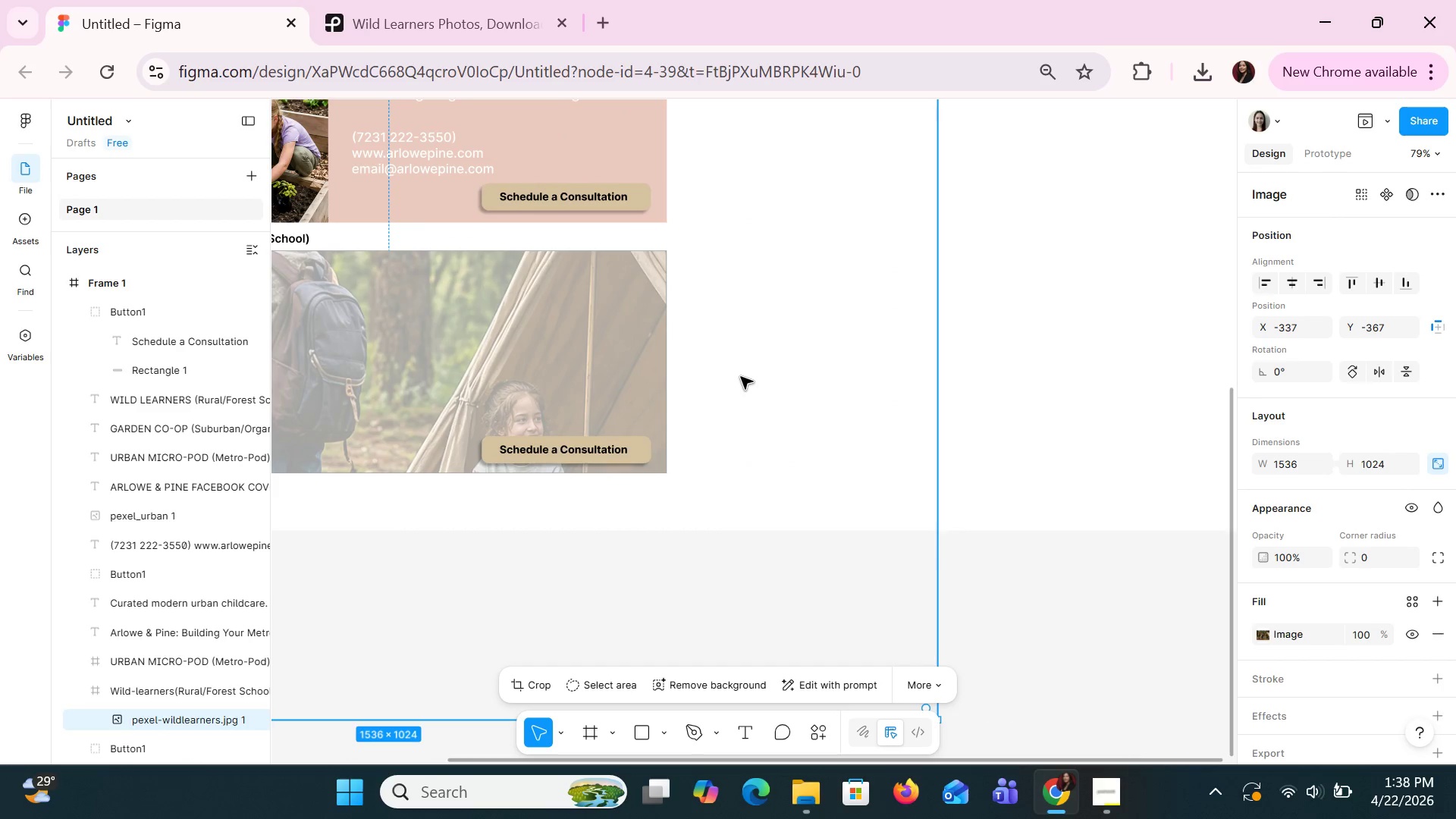 
key(Shift+ShiftLeft)
 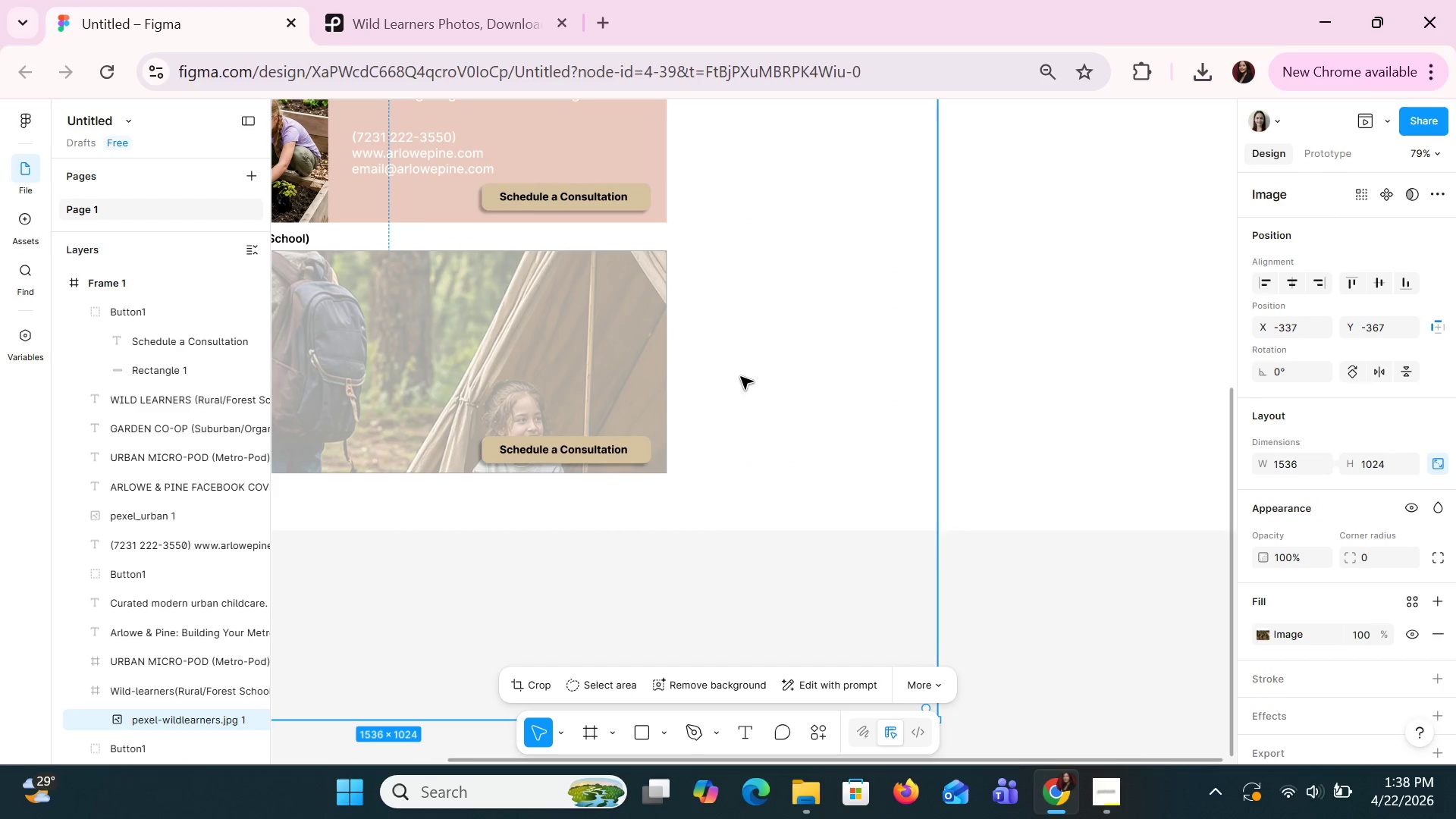 
key(Shift+ShiftLeft)
 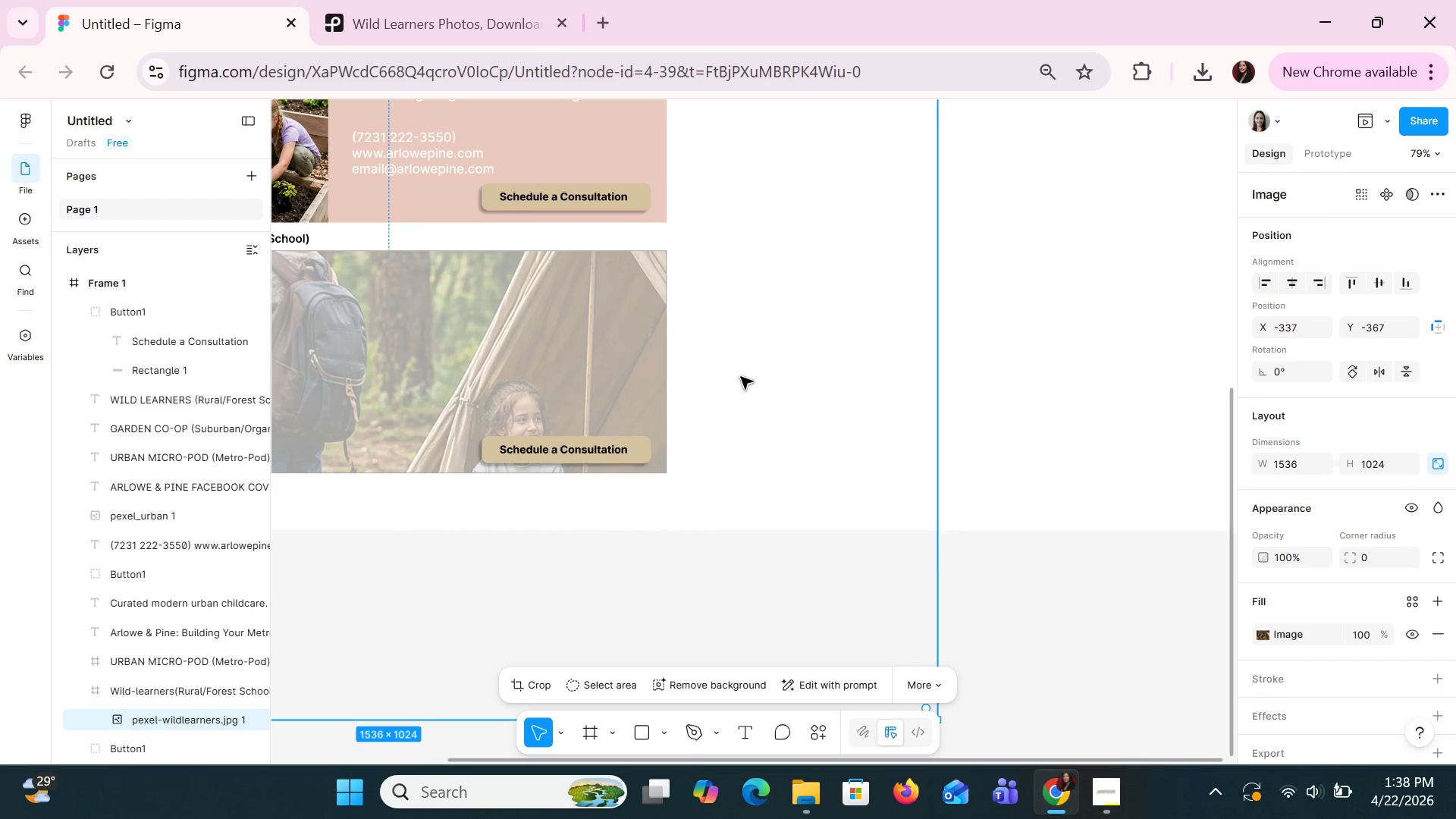 
key(Shift+ShiftLeft)
 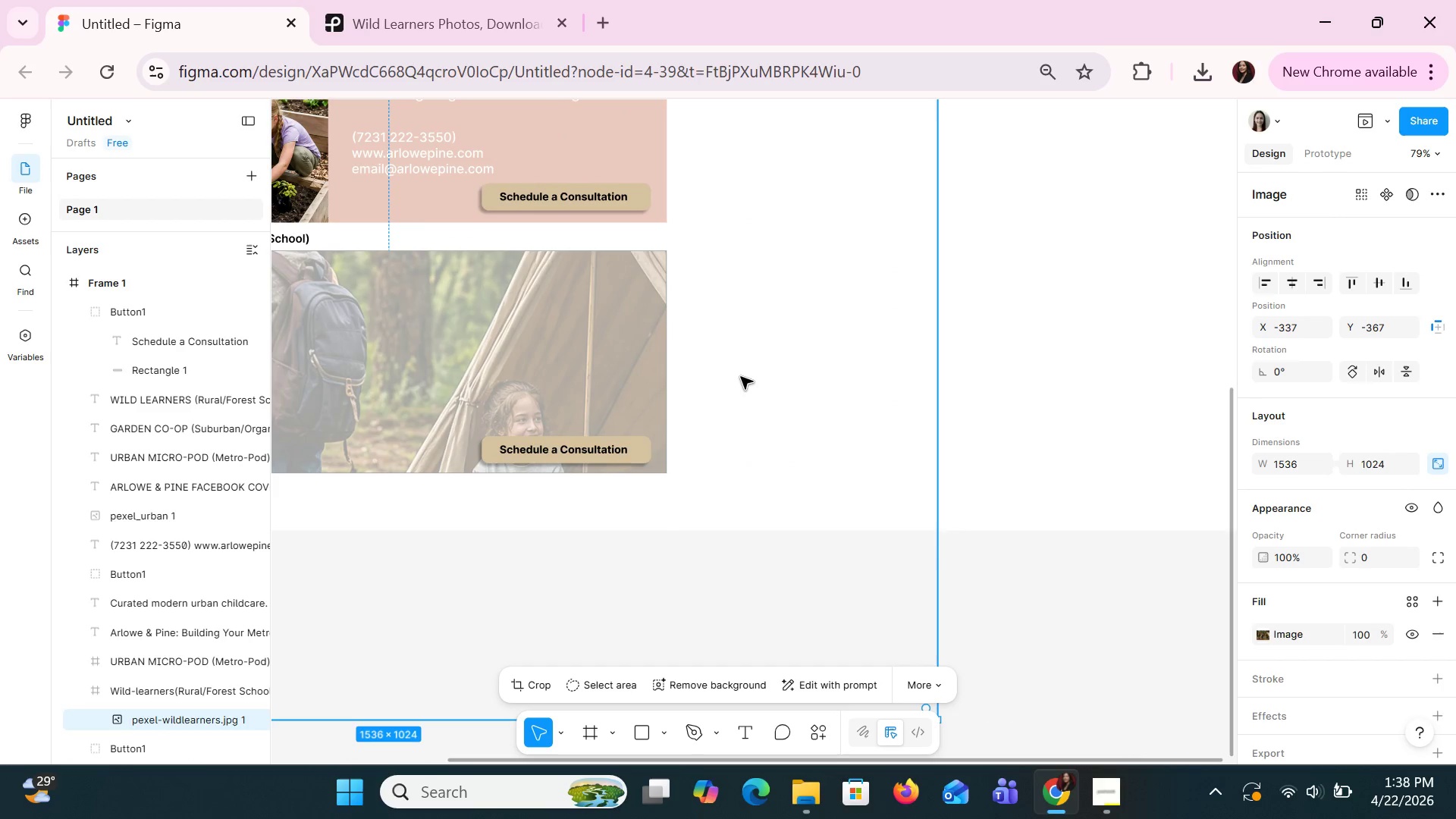 
key(Shift+ShiftLeft)
 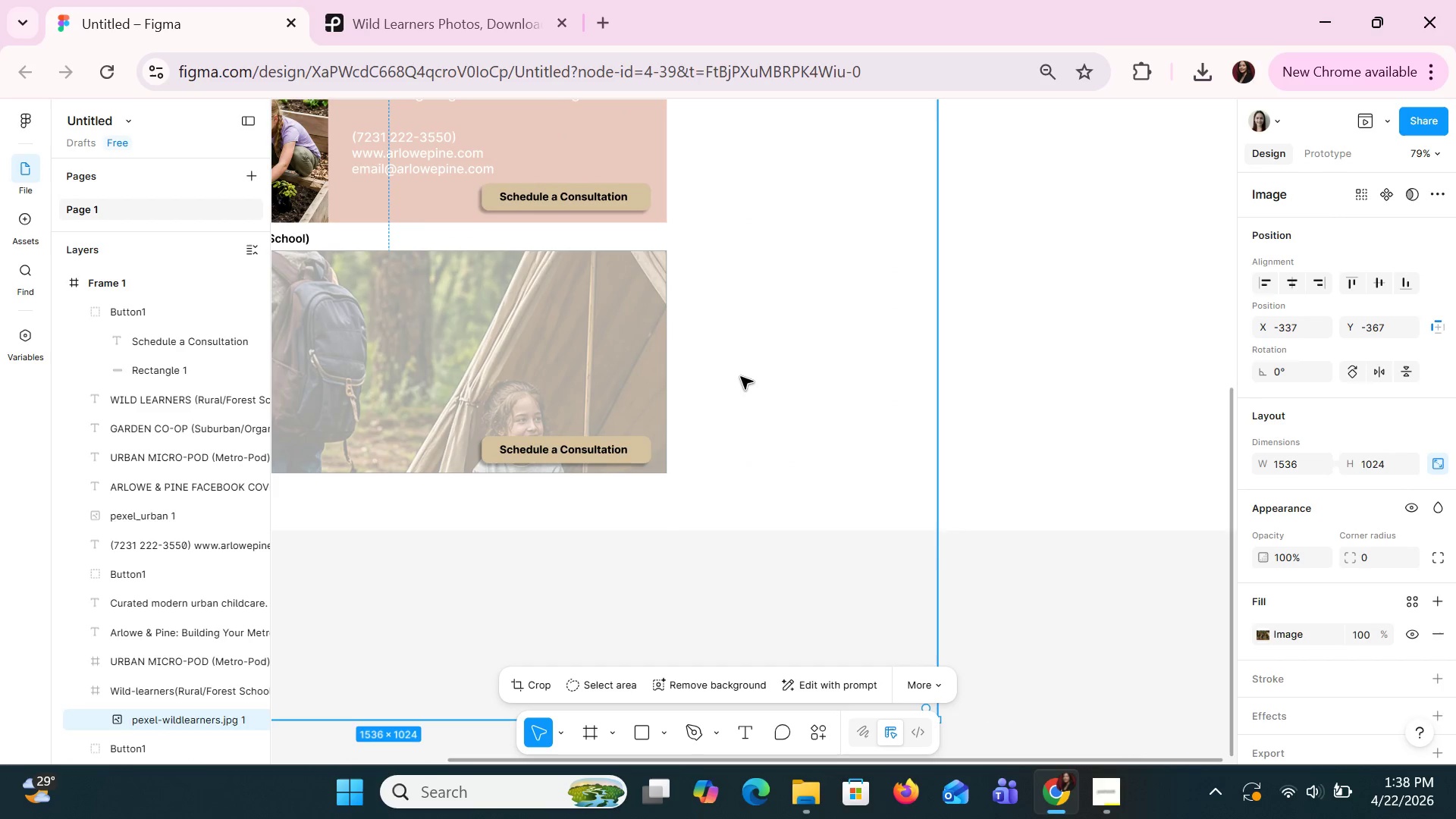 
key(Shift+ShiftLeft)
 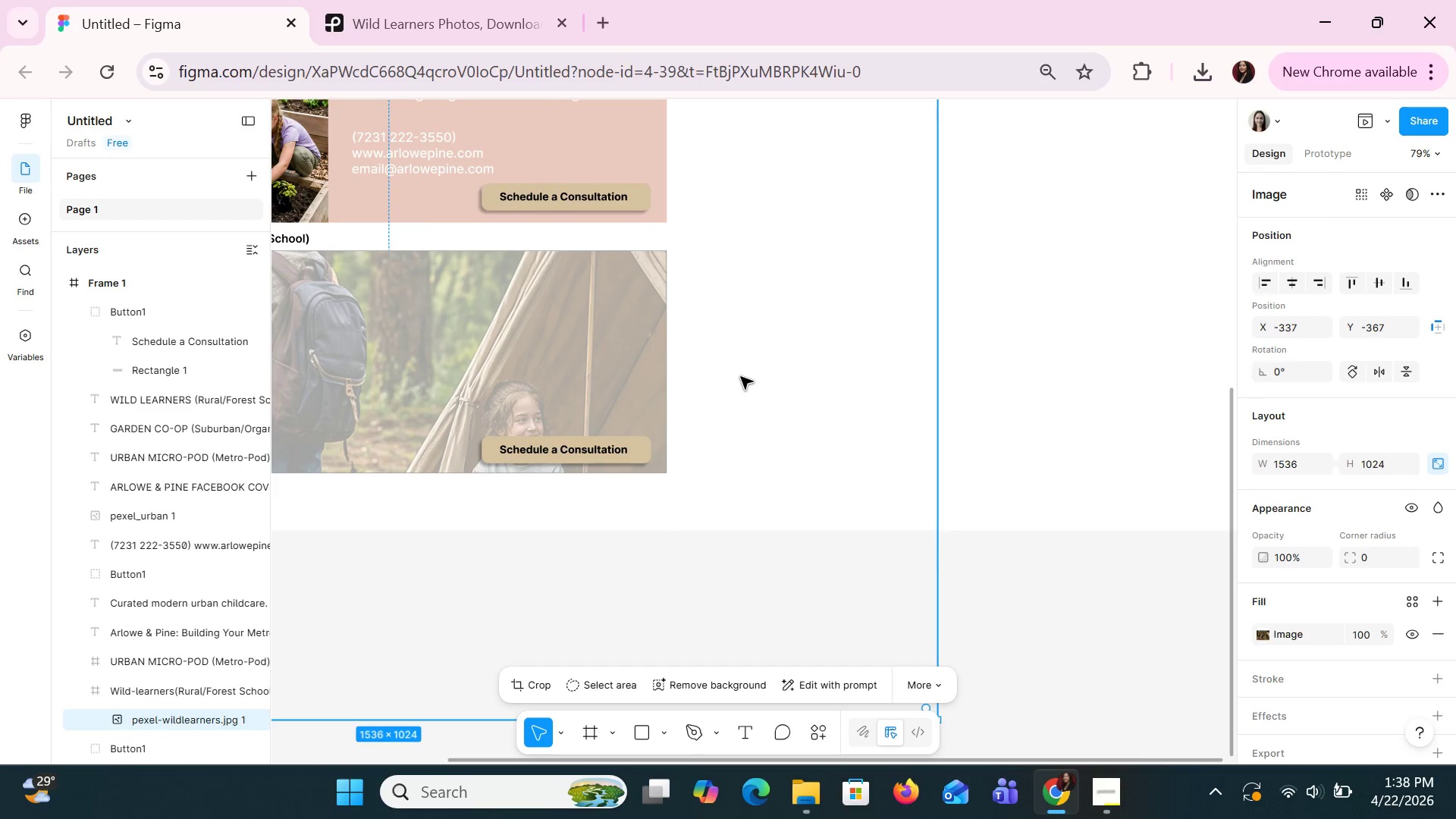 
scroll: coordinate [740, 375], scroll_direction: none, amount: 0.0
 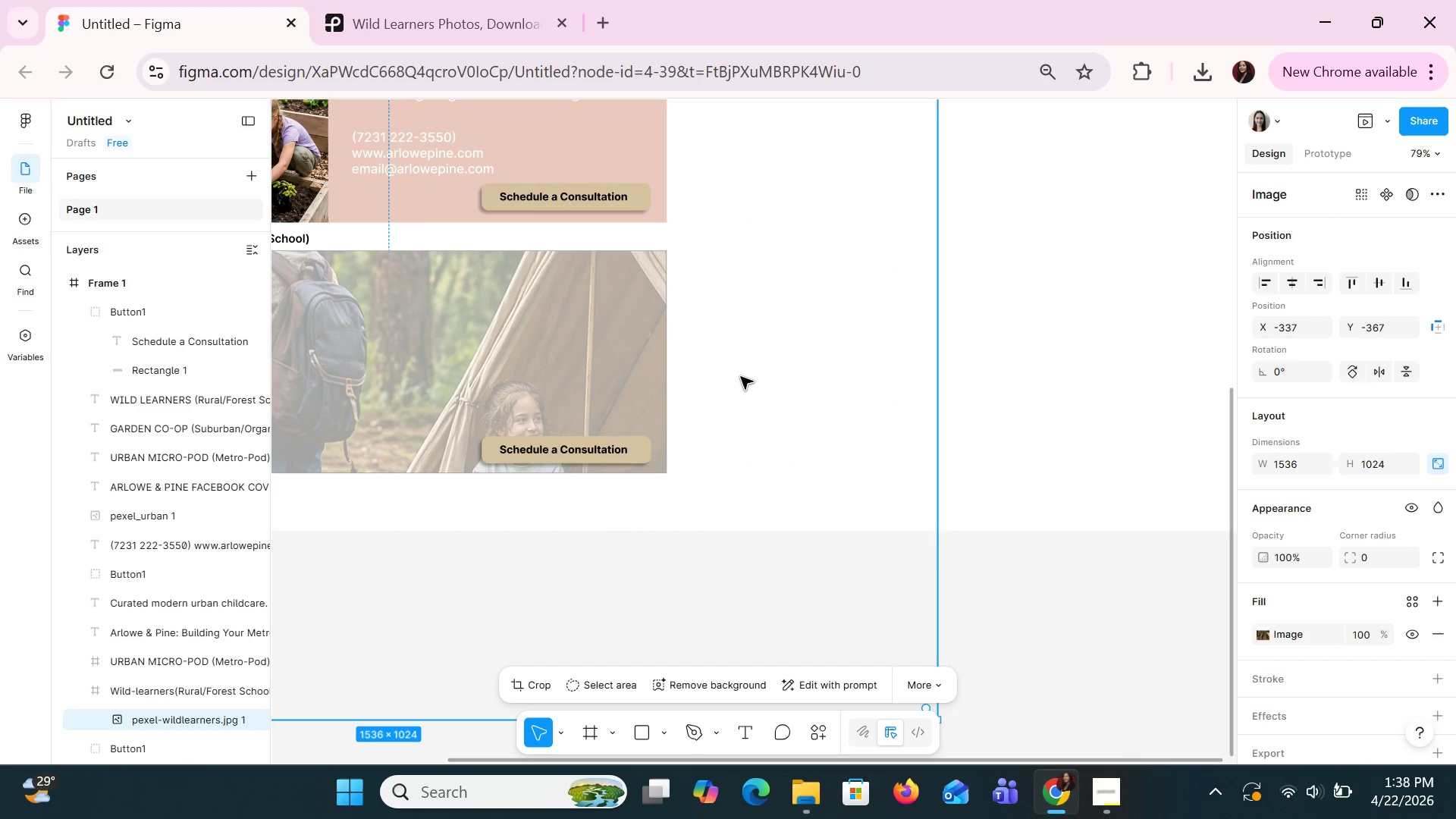 
hold_key(key=ControlLeft, duration=0.5)
 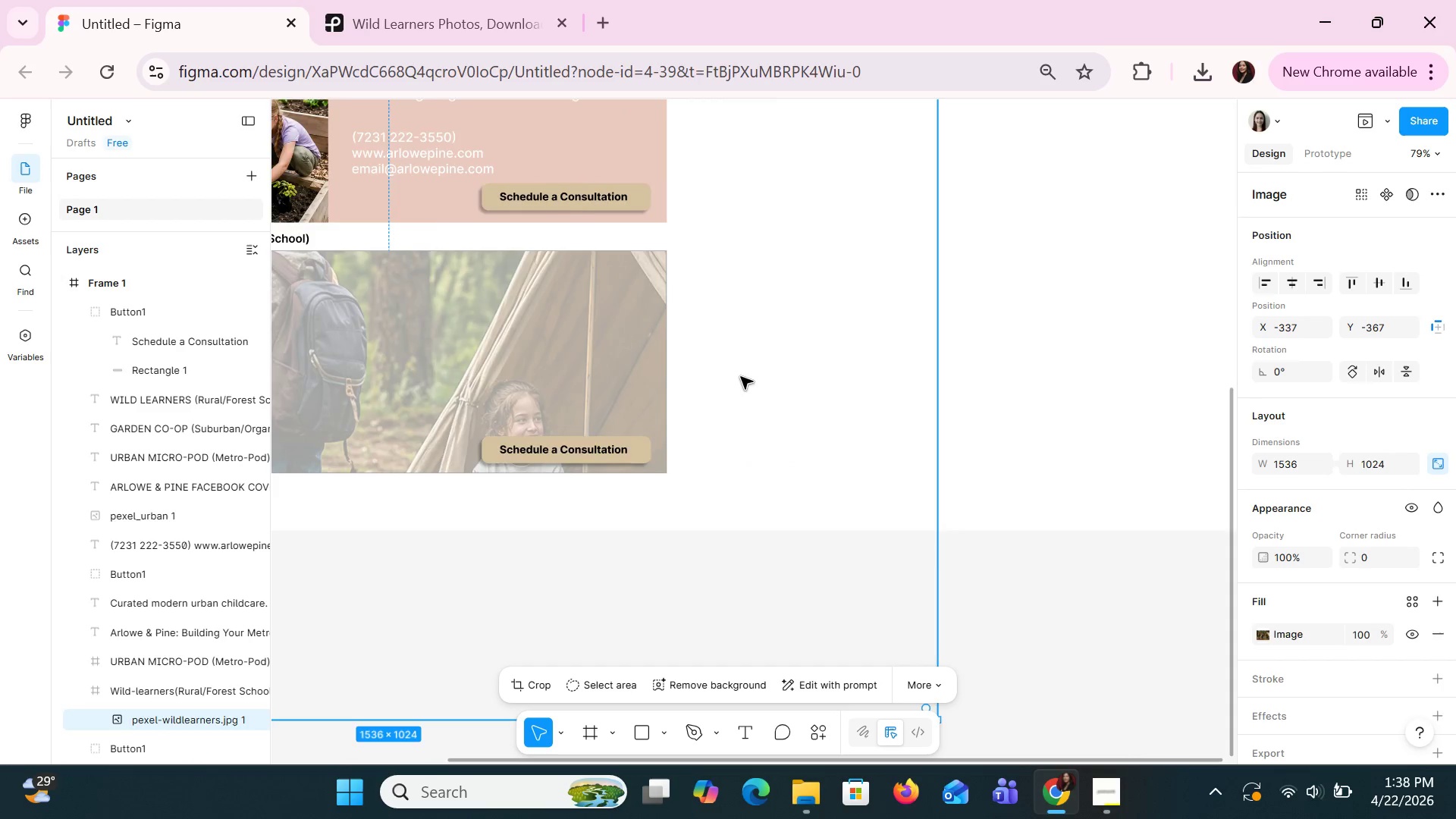 
hold_key(key=ShiftLeft, duration=0.55)
 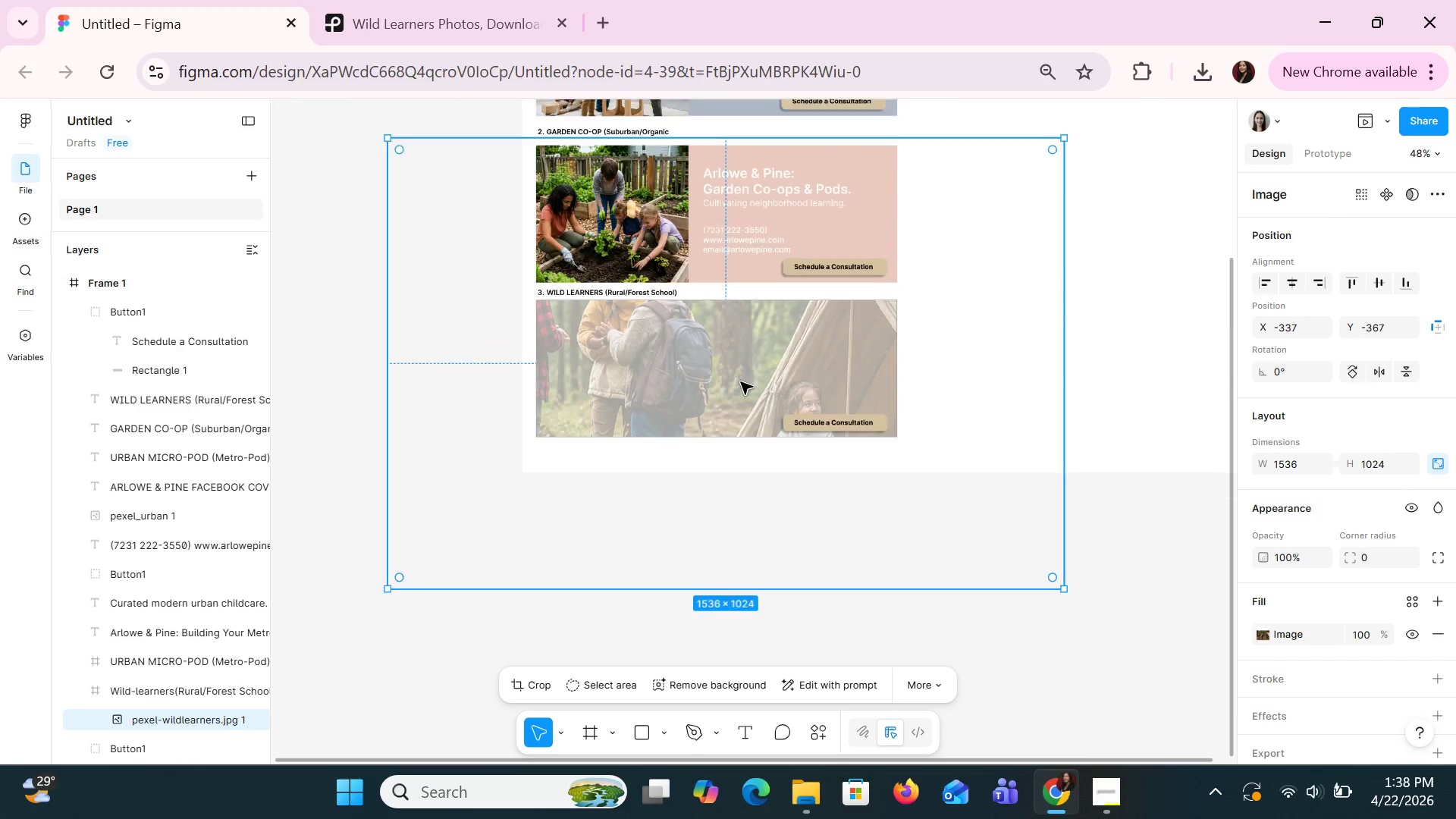 
hold_key(key=ControlLeft, duration=0.81)
 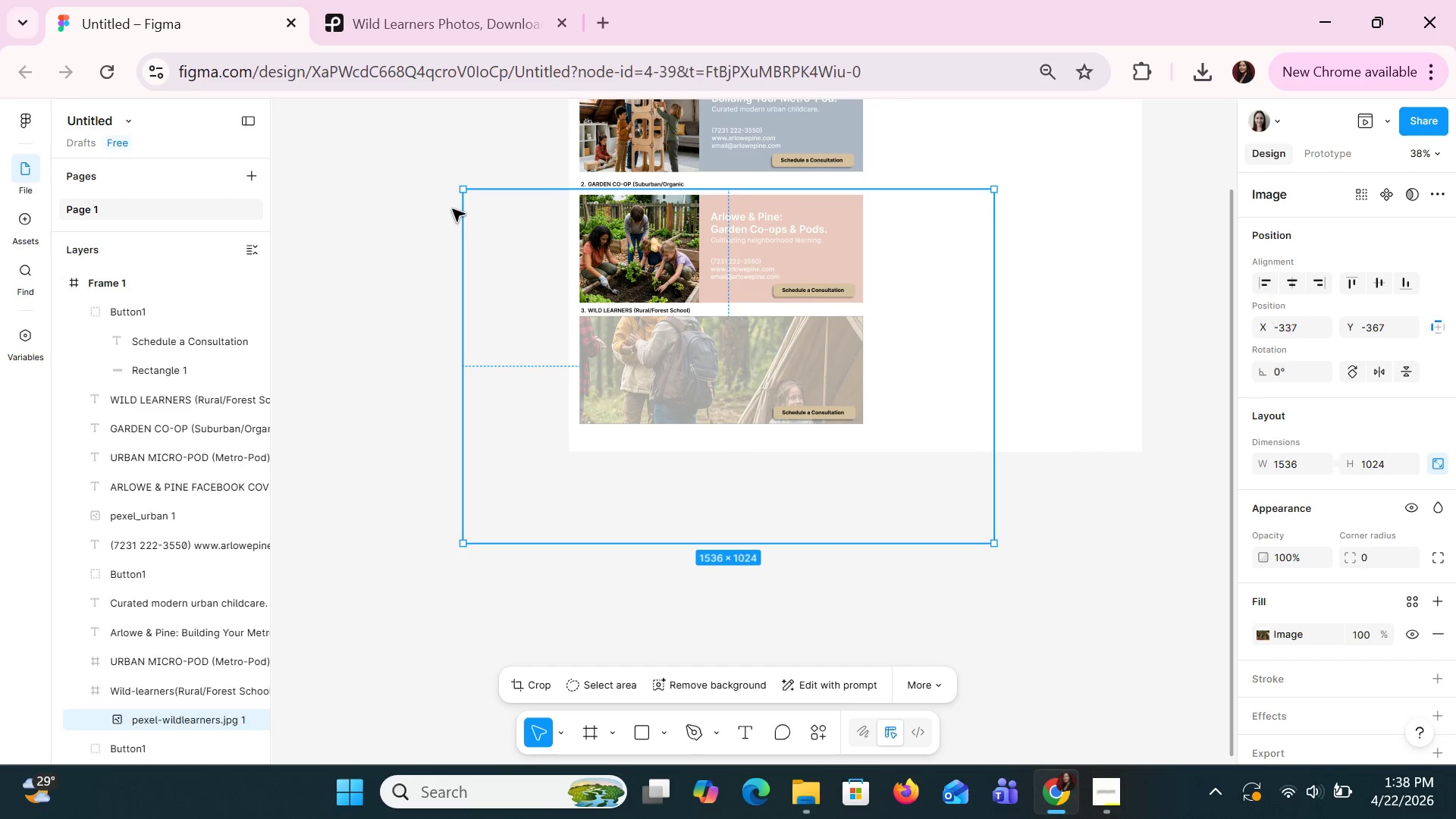 
scroll: coordinate [740, 376], scroll_direction: up, amount: 3.0
 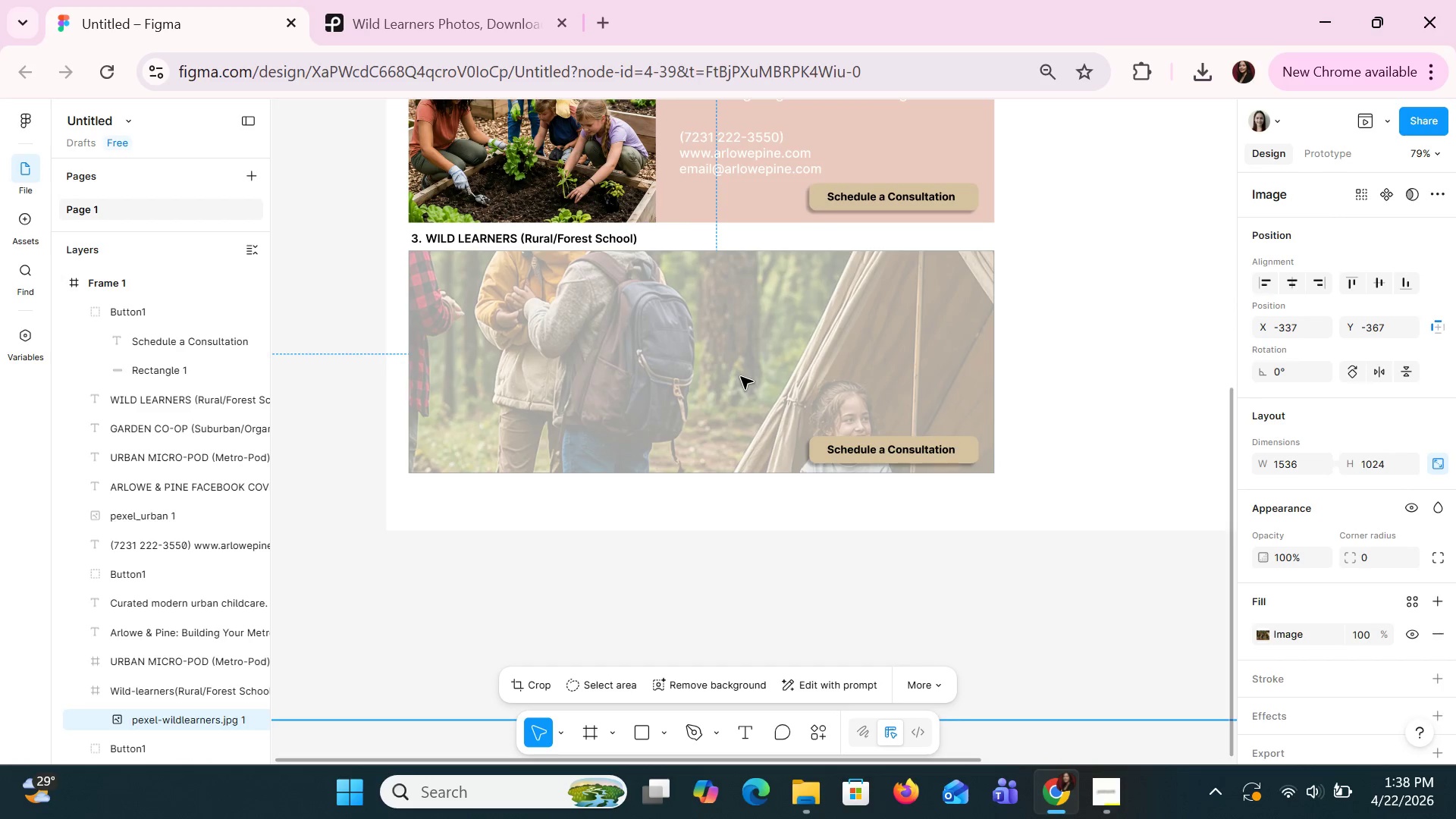 
scroll: coordinate [740, 378], scroll_direction: down, amount: 3.0
 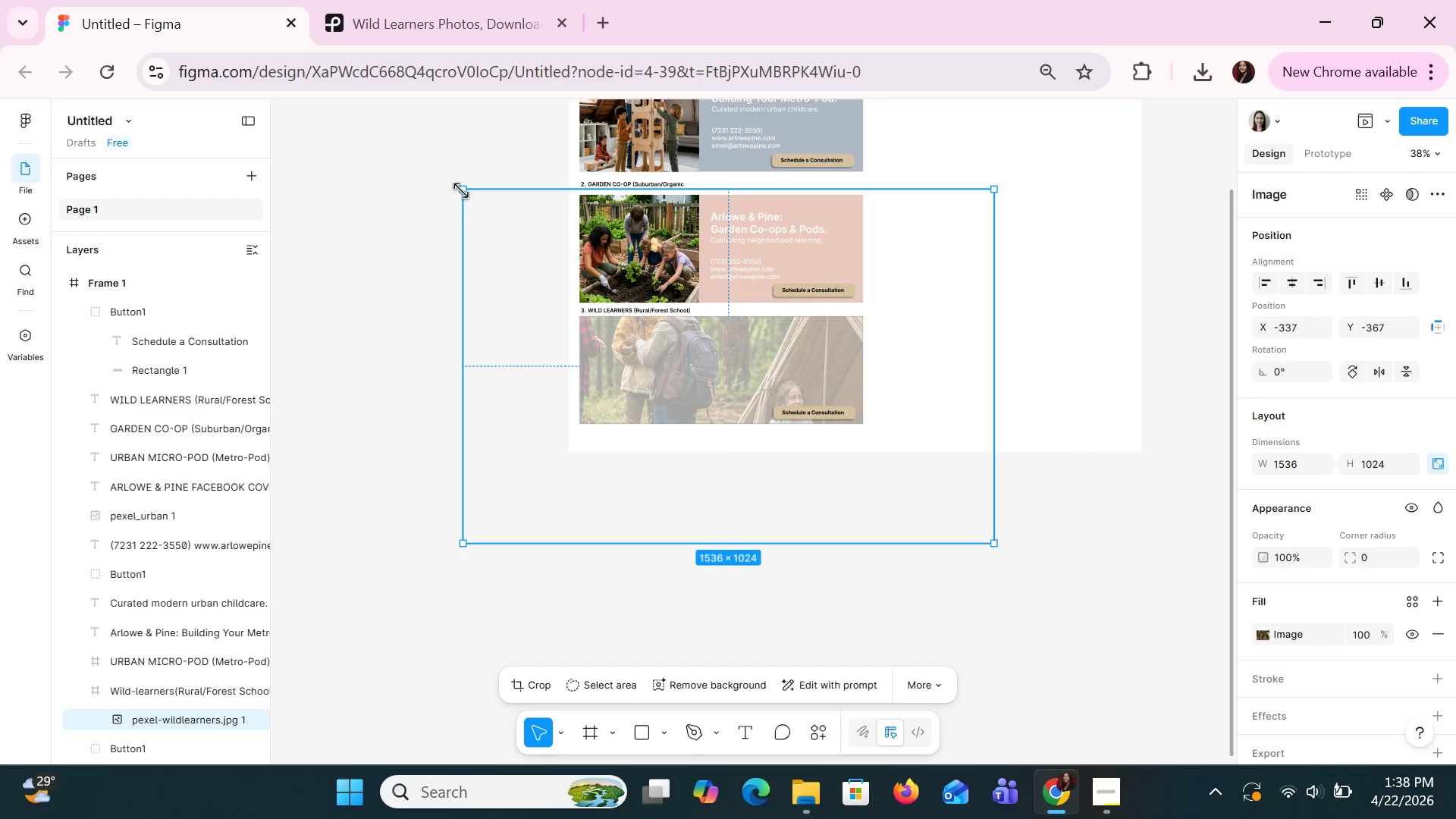 
left_click_drag(start_coordinate=[462, 190], to_coordinate=[636, 342])
 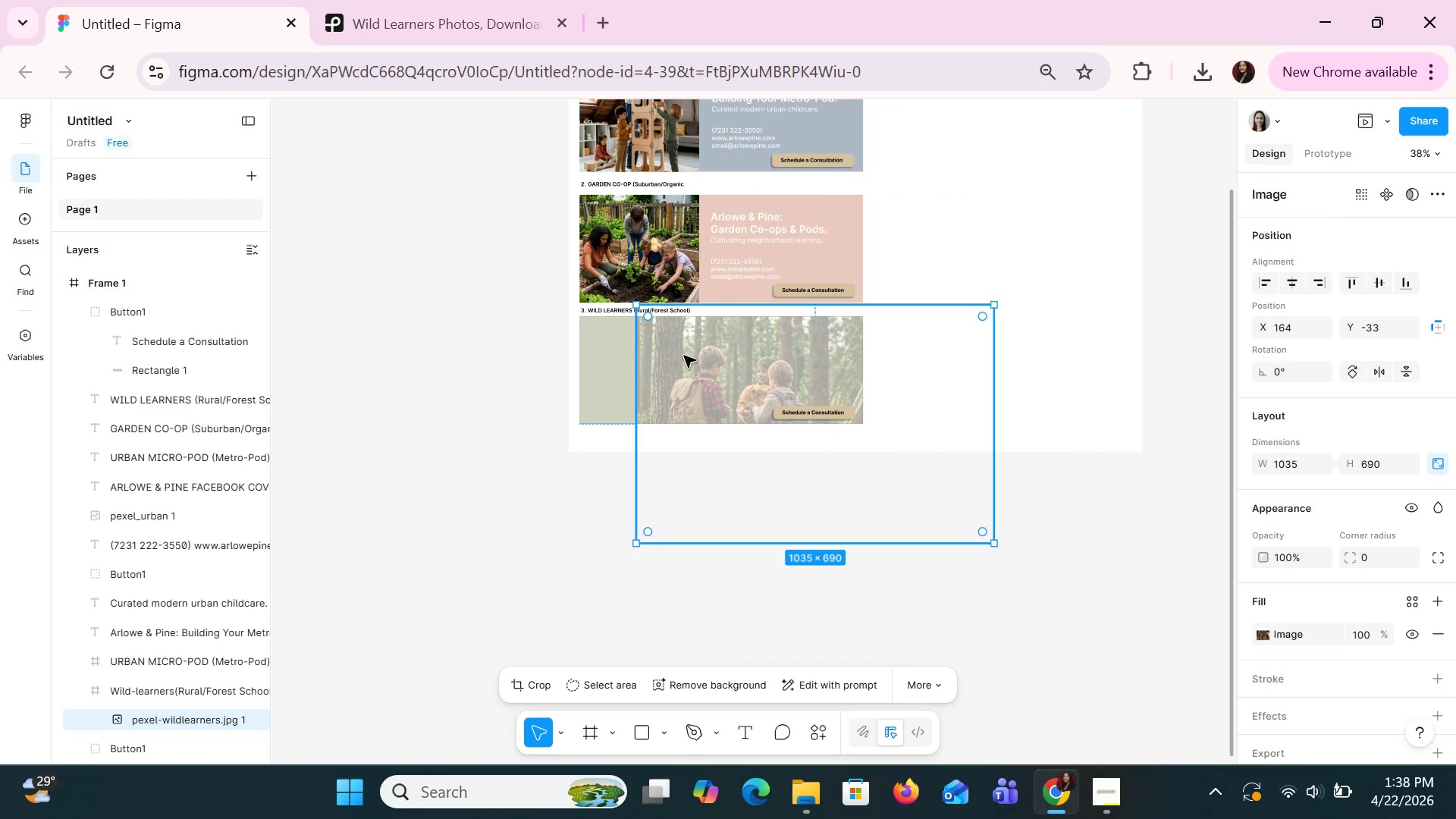 
left_click_drag(start_coordinate=[683, 355], to_coordinate=[662, 245])
 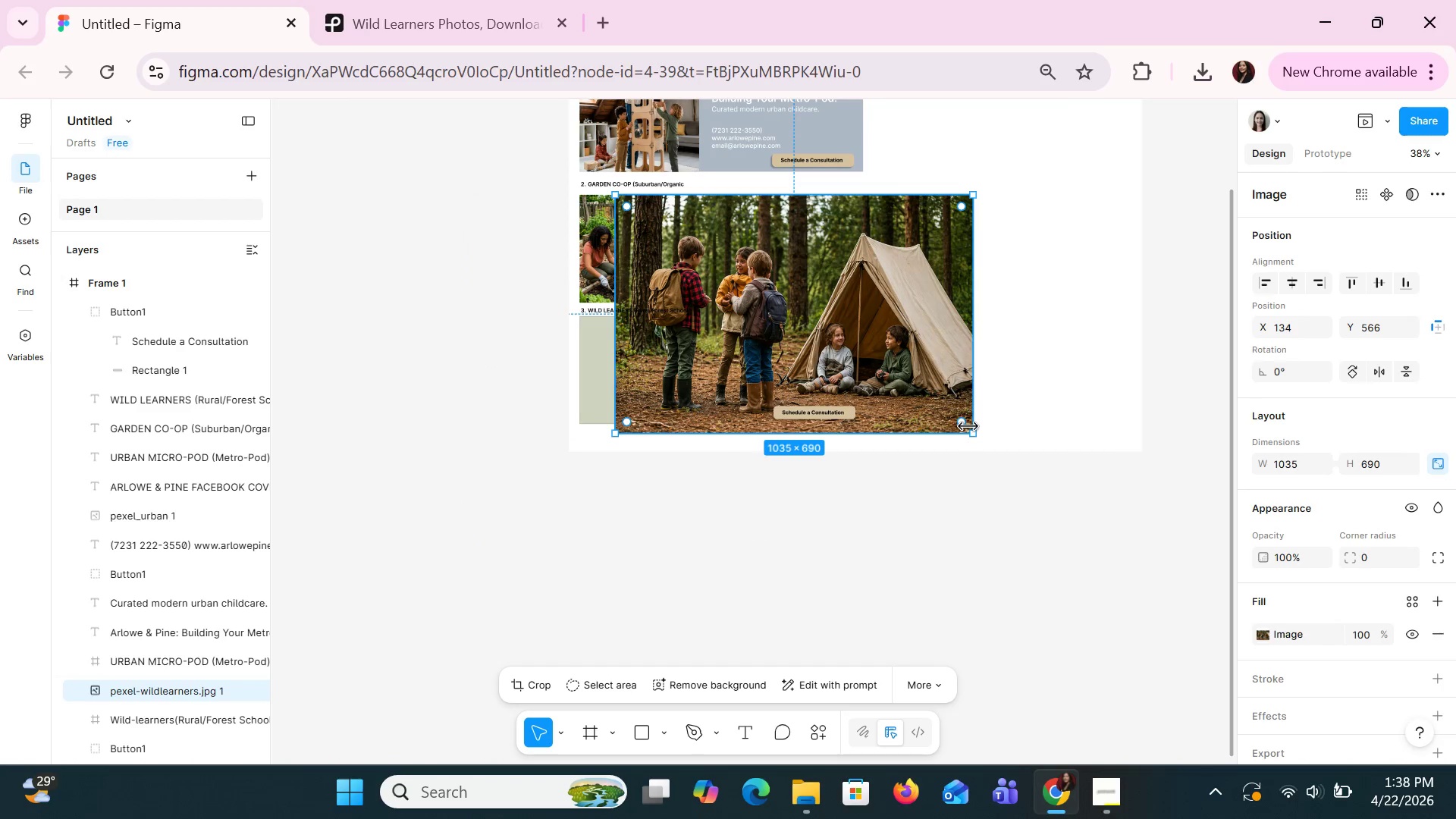 
left_click_drag(start_coordinate=[968, 429], to_coordinate=[817, 323])
 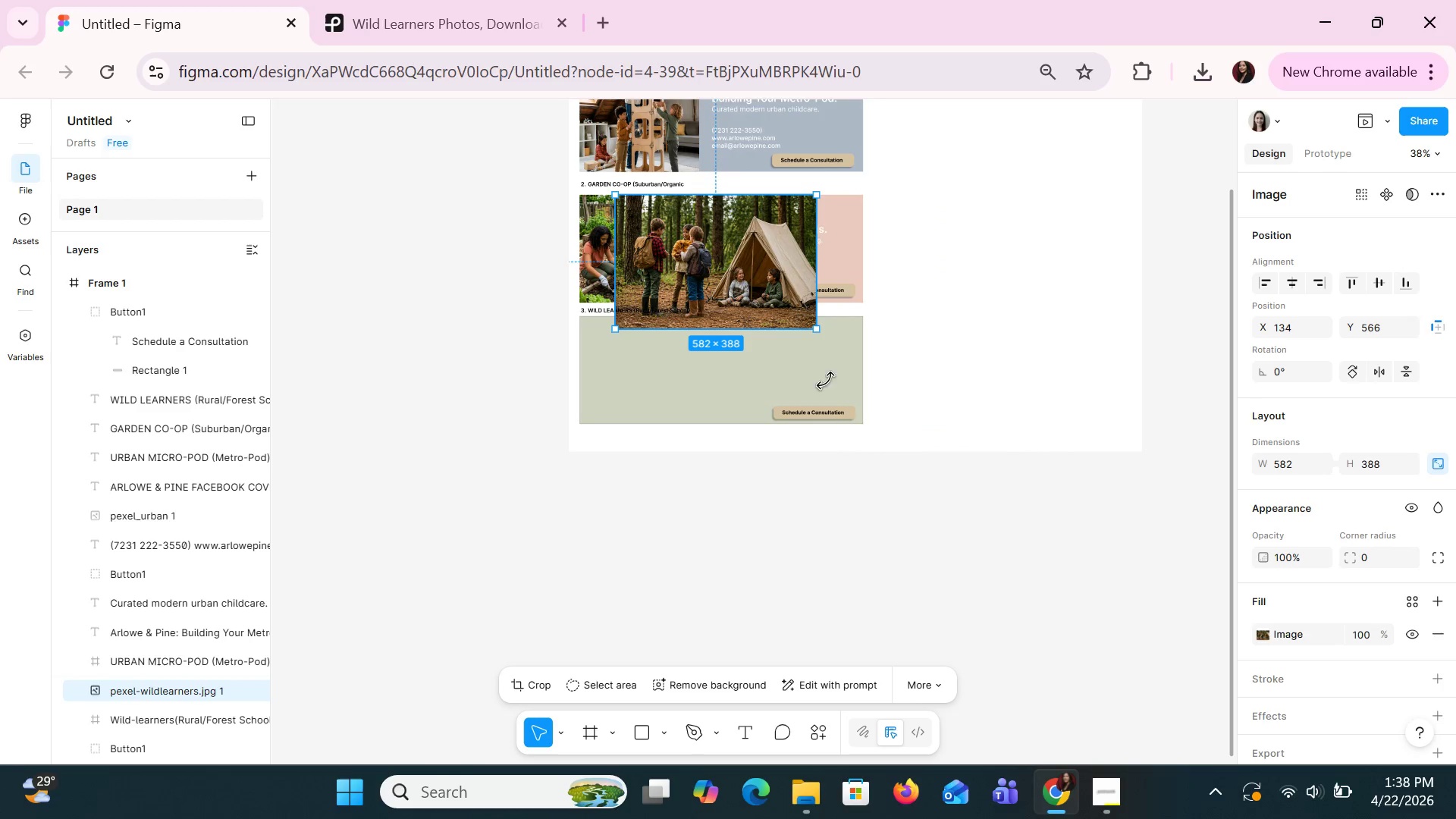 
hold_key(key=ControlLeft, duration=1.5)
hold_key(key=ControlLeft, duration=0.64)
scroll: coordinate [909, 529], scroll_direction: up, amount: 7.0
 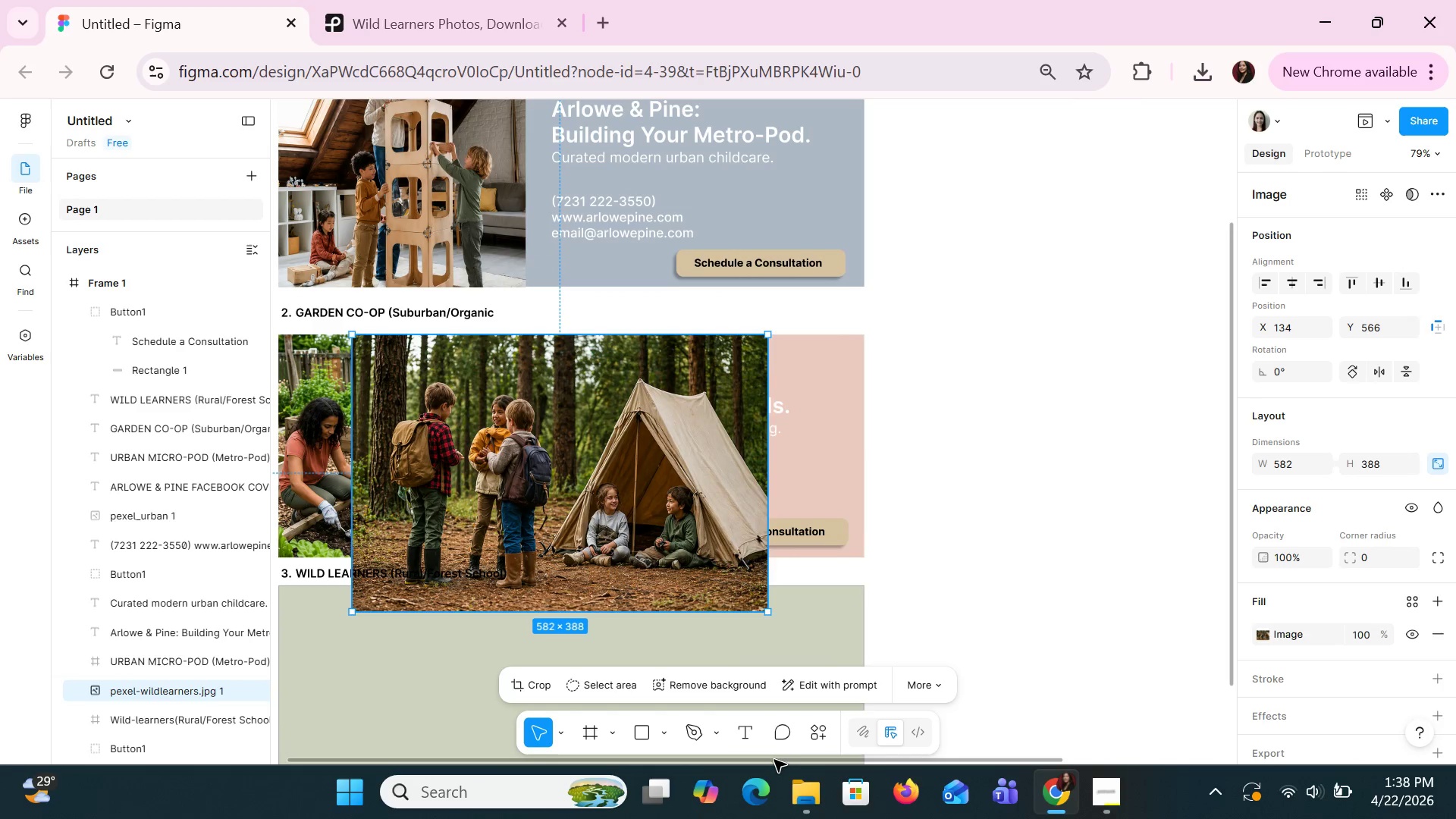 
left_click_drag(start_coordinate=[774, 759], to_coordinate=[581, 704])
 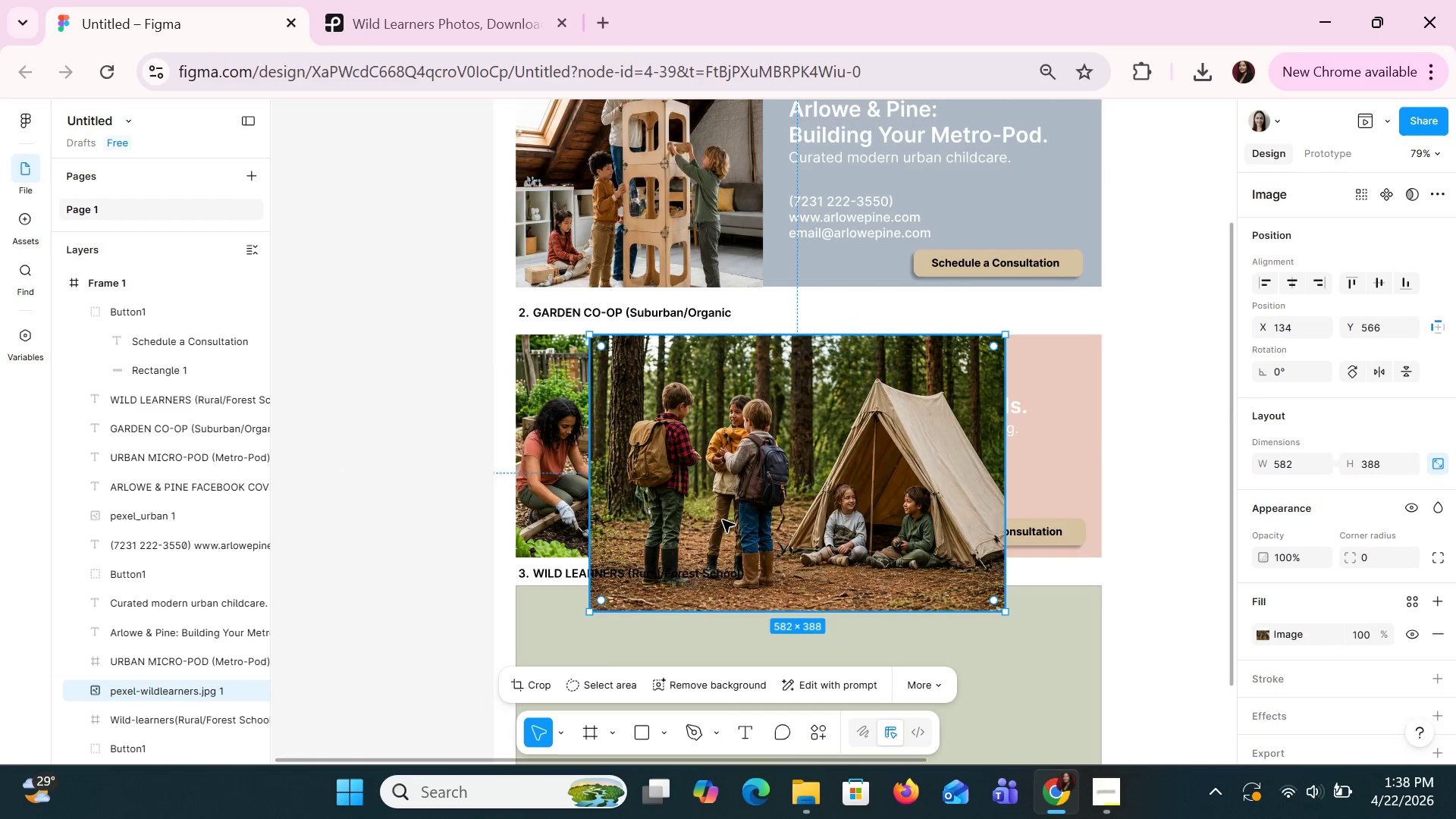 
scroll: coordinate [722, 519], scroll_direction: down, amount: 2.0
 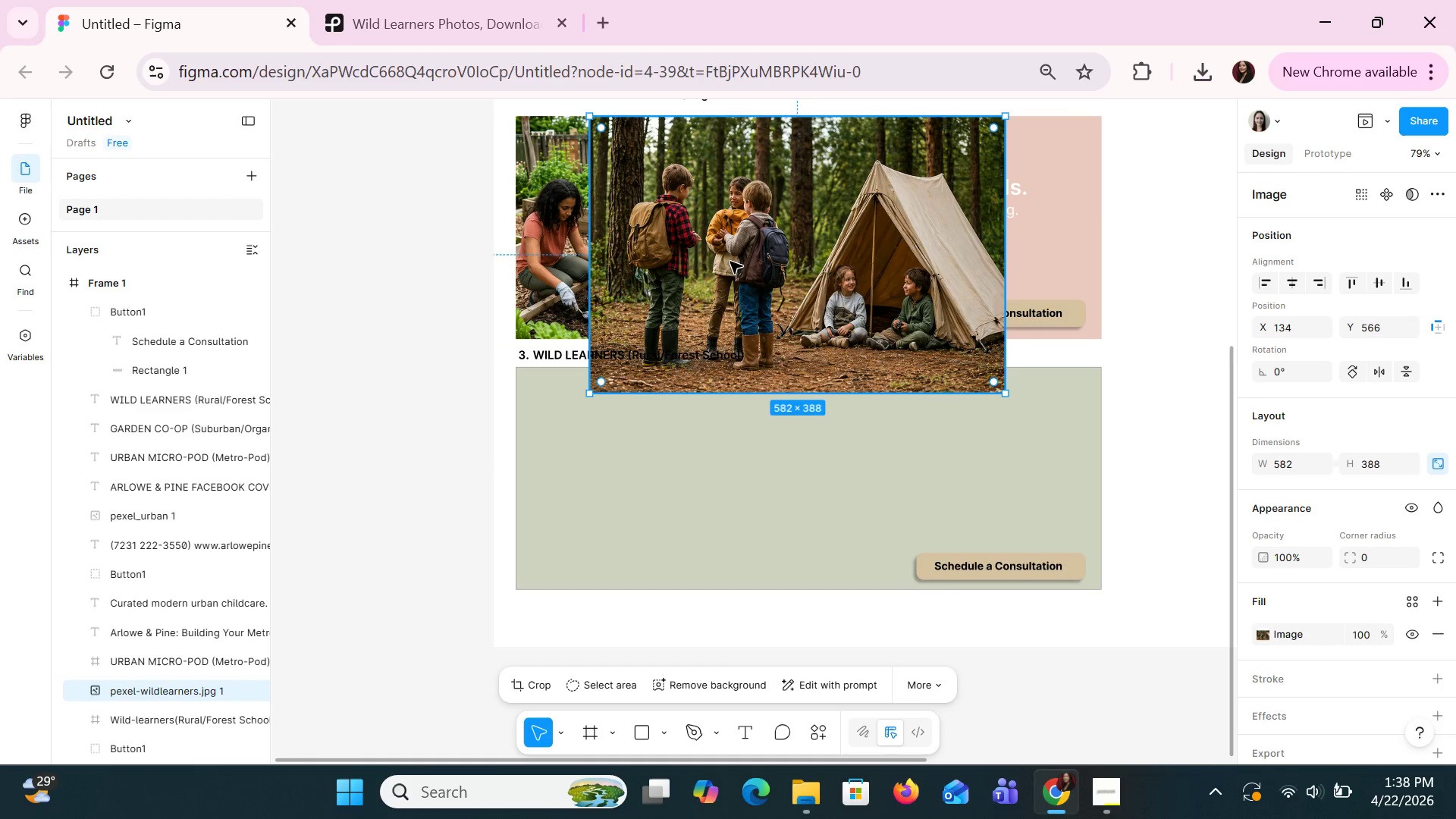 
left_click_drag(start_coordinate=[730, 261], to_coordinate=[695, 422])
 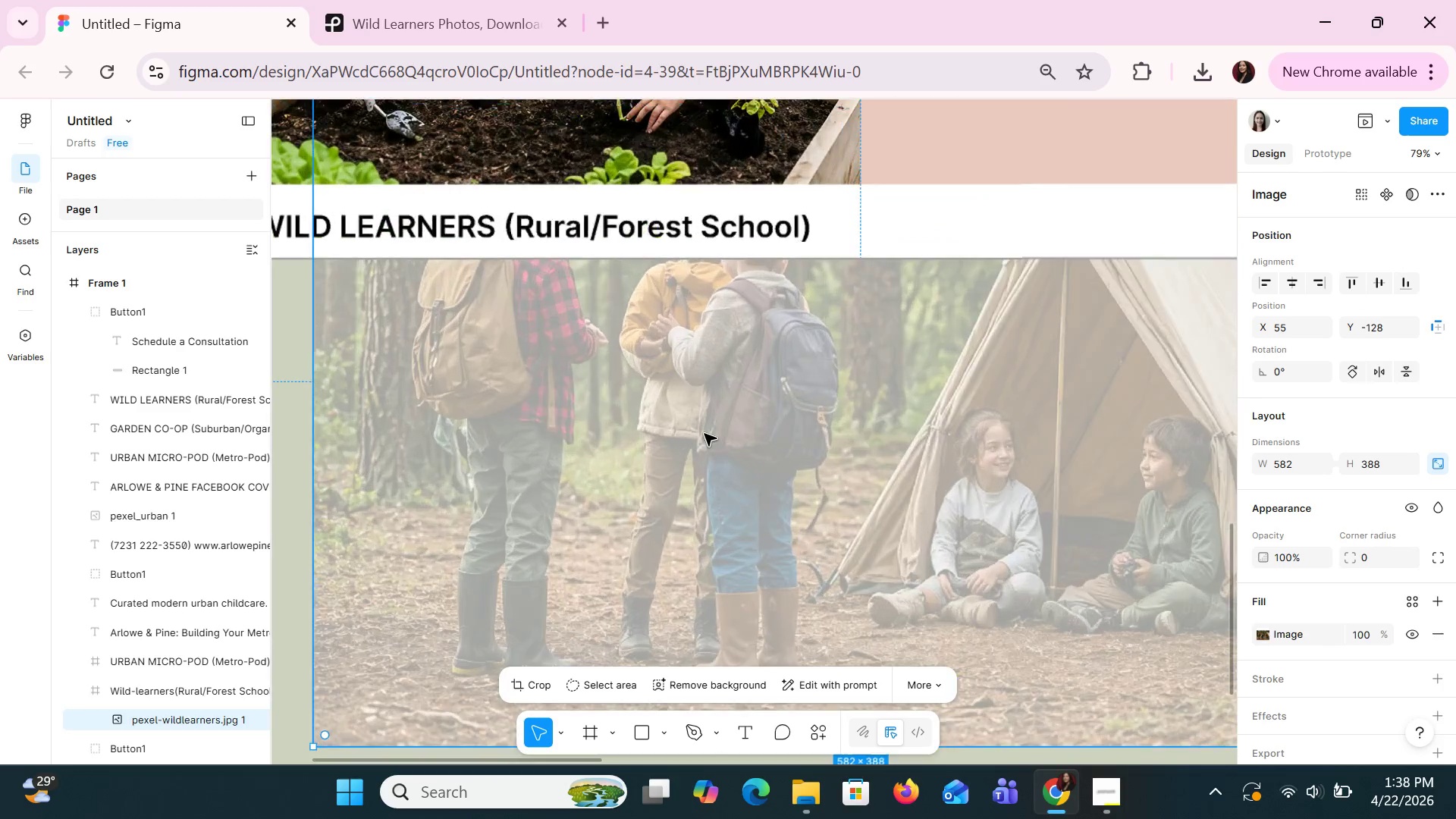 
hold_key(key=ControlLeft, duration=1.51)
scroll: coordinate [704, 433], scroll_direction: up, amount: 5.0
 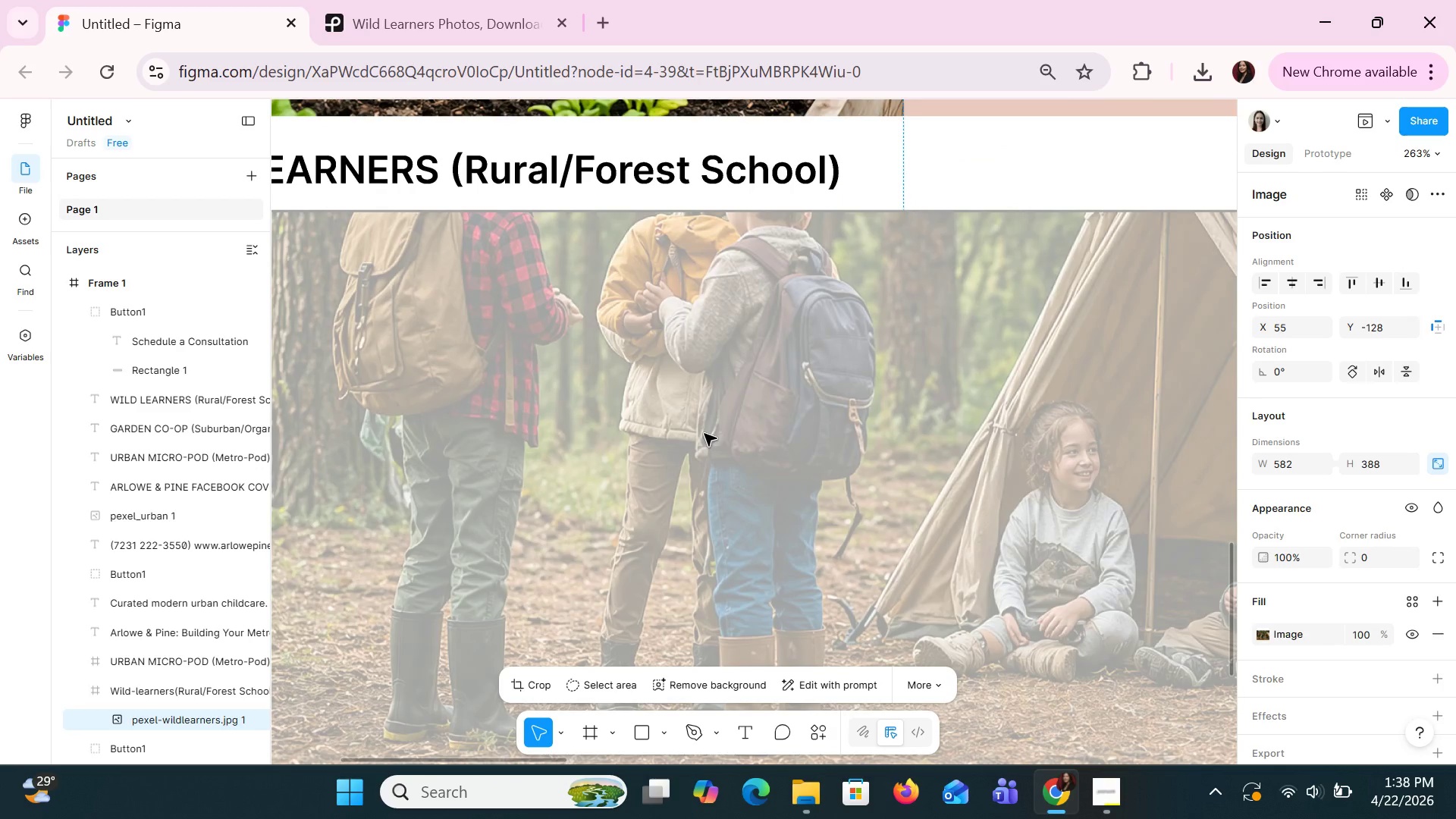 
hold_key(key=ControlLeft, duration=1.52)
hold_key(key=ControlLeft, duration=0.84)
scroll: coordinate [710, 441], scroll_direction: down, amount: 5.0
 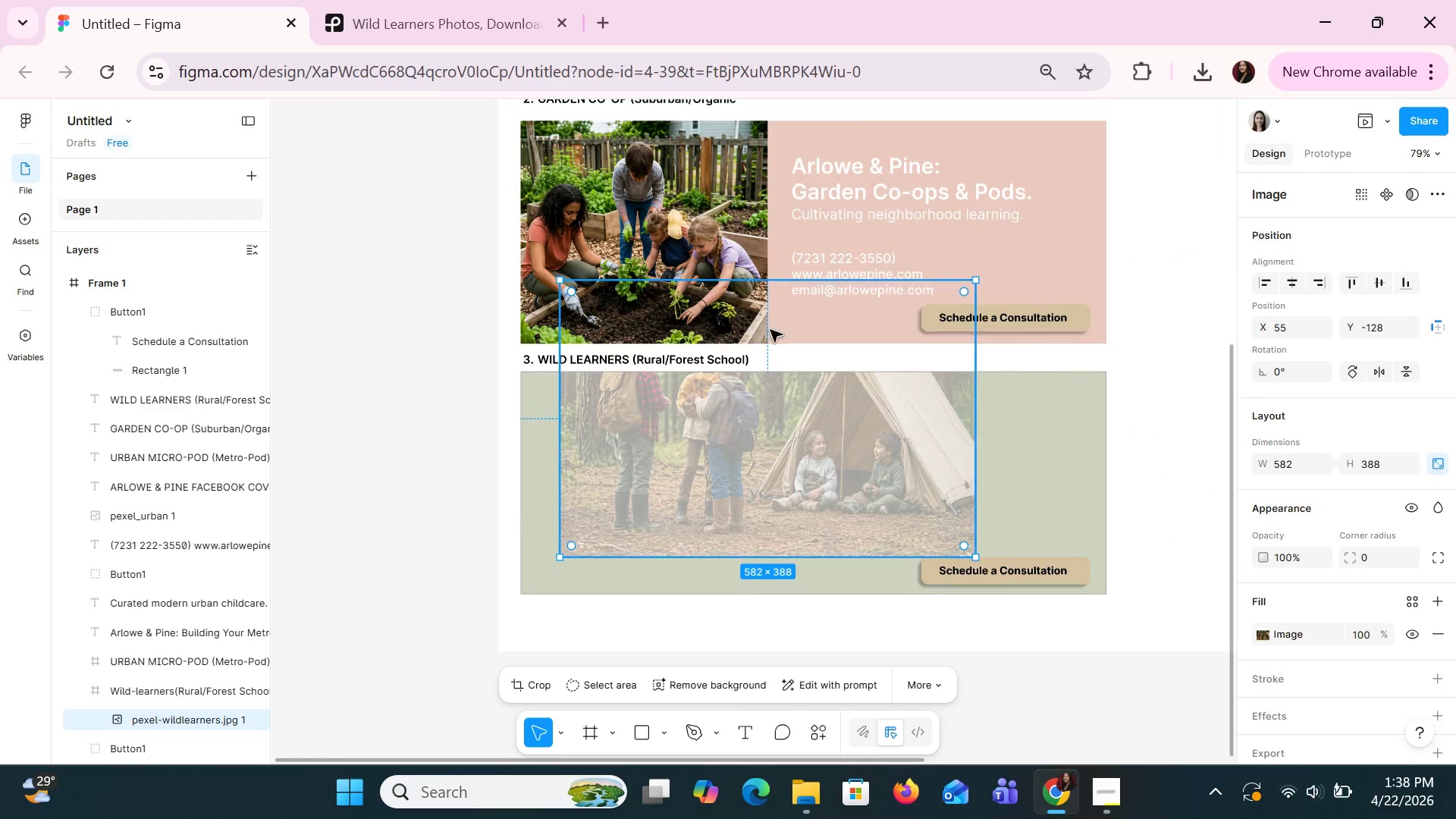 
left_click_drag(start_coordinate=[896, 303], to_coordinate=[895, 388])
 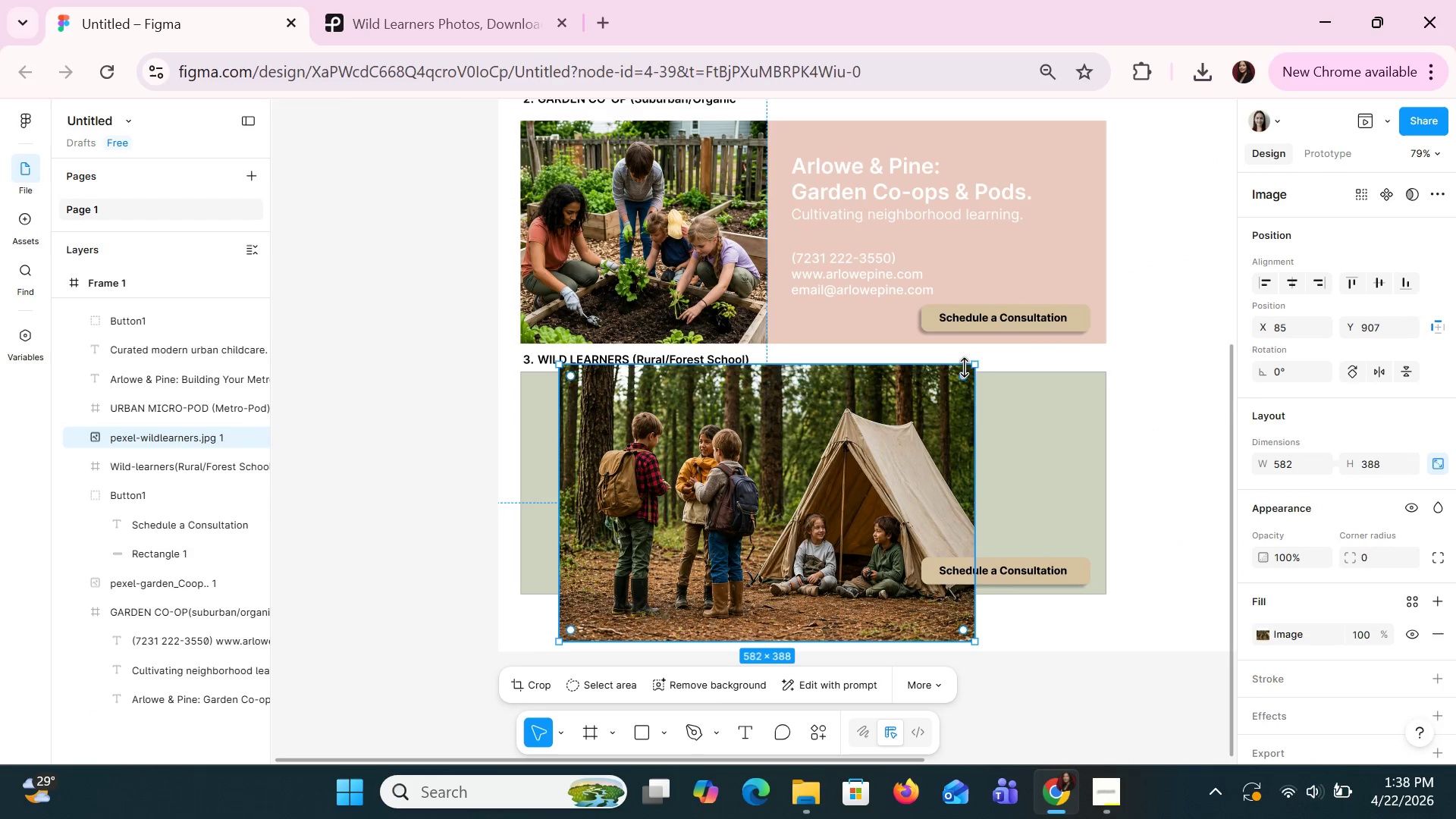 
left_click_drag(start_coordinate=[977, 368], to_coordinate=[706, 457])
 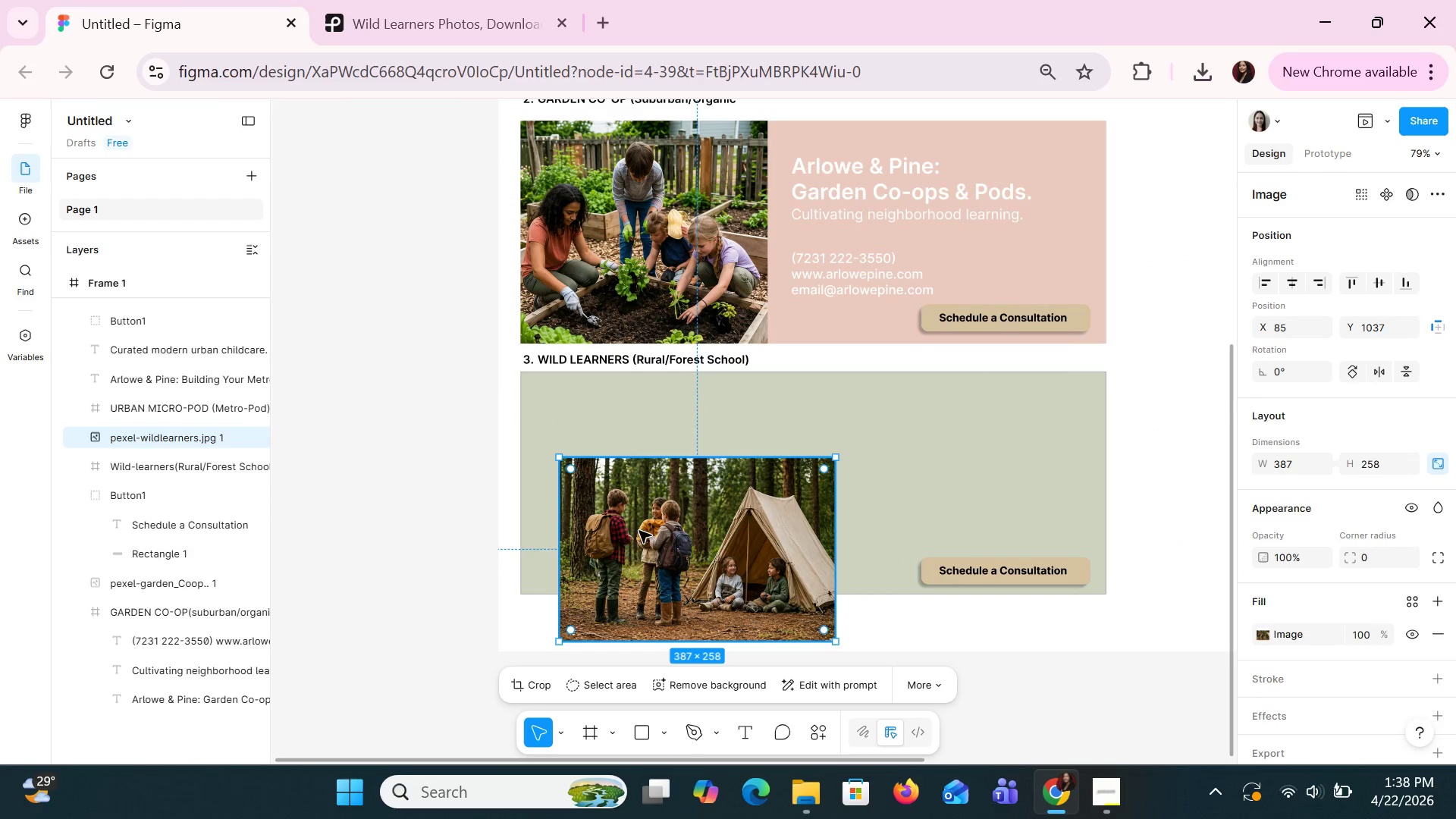 
left_click_drag(start_coordinate=[639, 530], to_coordinate=[585, 441])
 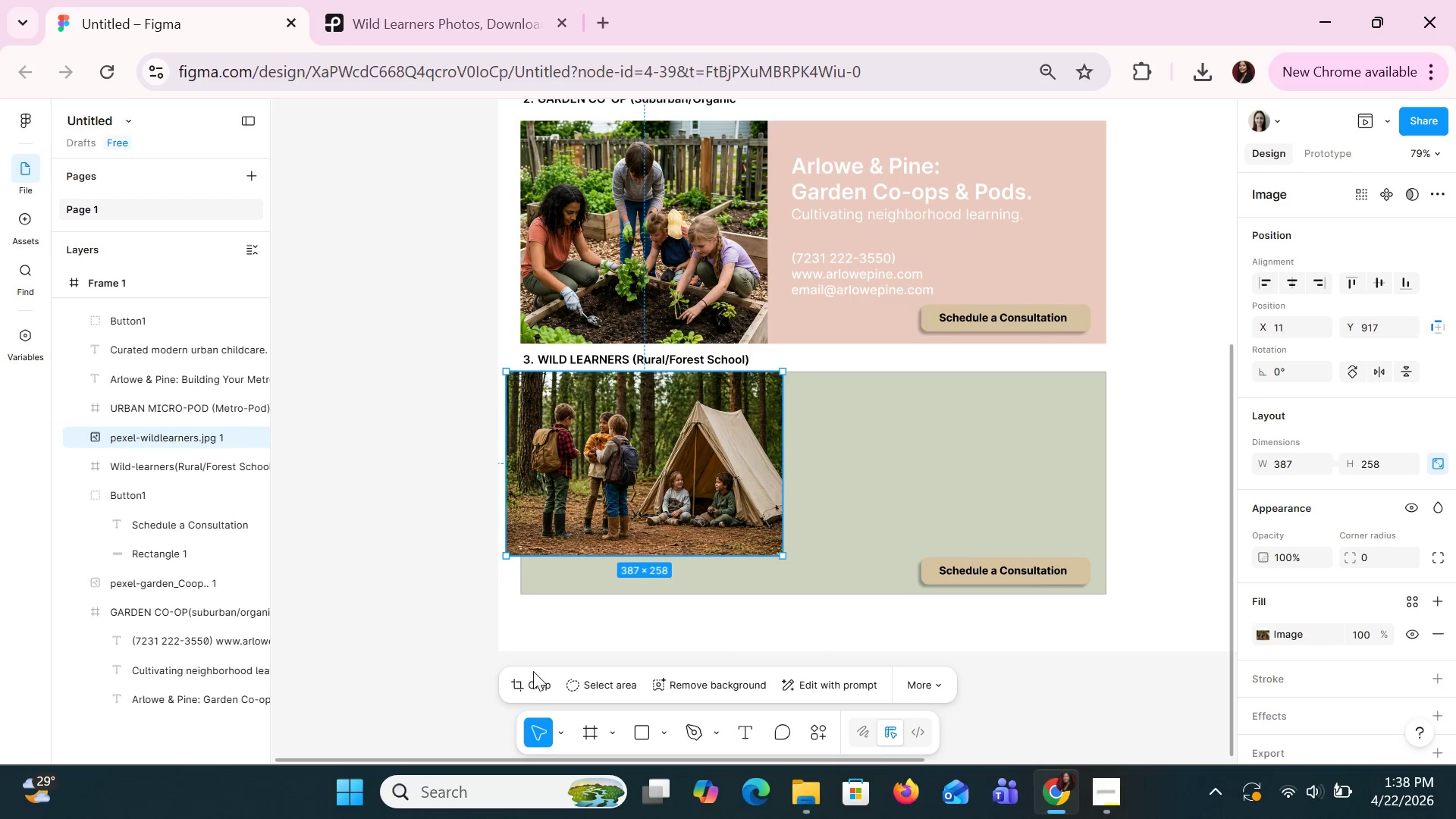 
left_click([539, 682])
 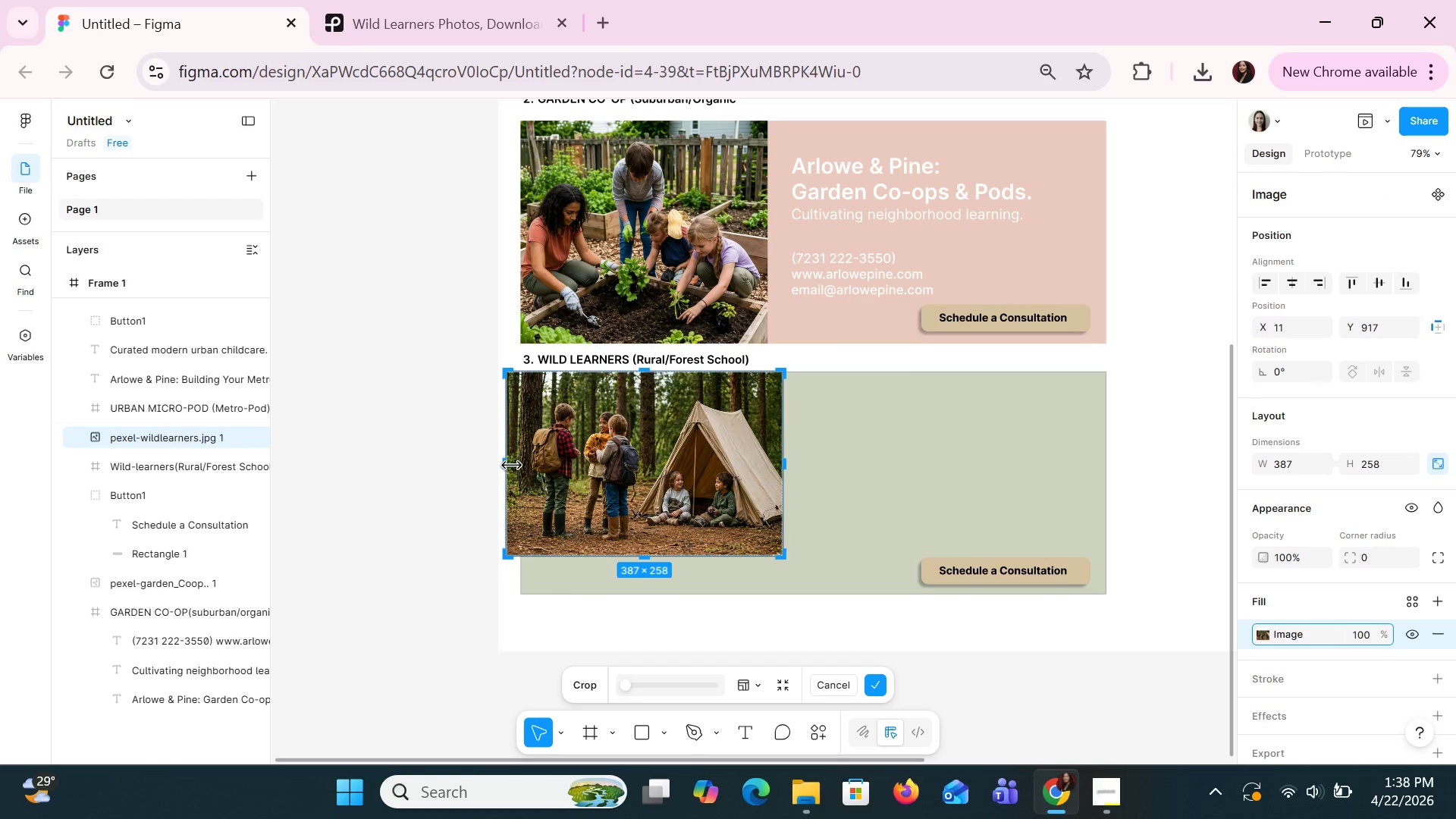 
left_click_drag(start_coordinate=[511, 465], to_coordinate=[525, 472])
 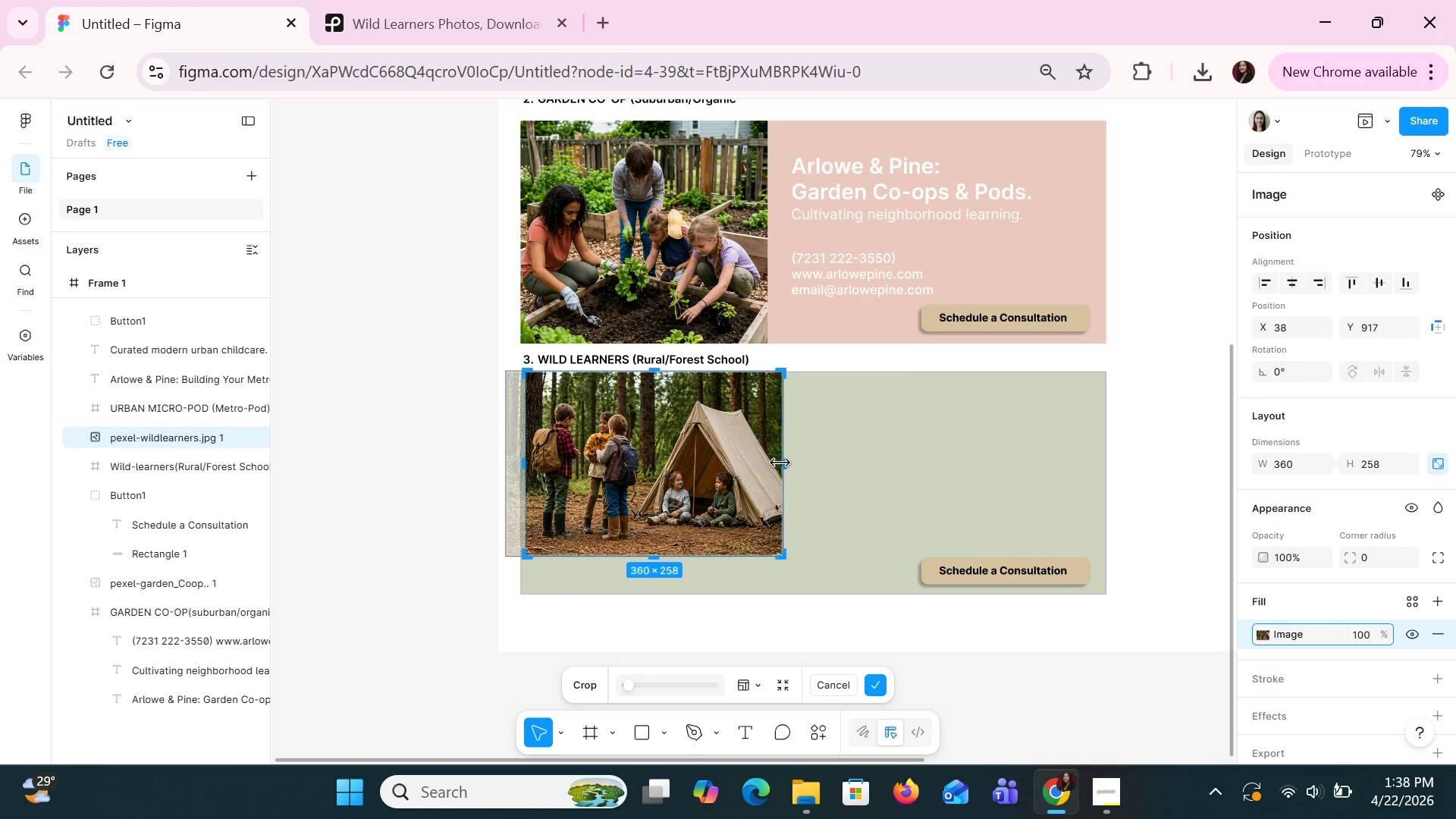 
left_click_drag(start_coordinate=[782, 462], to_coordinate=[767, 462])
 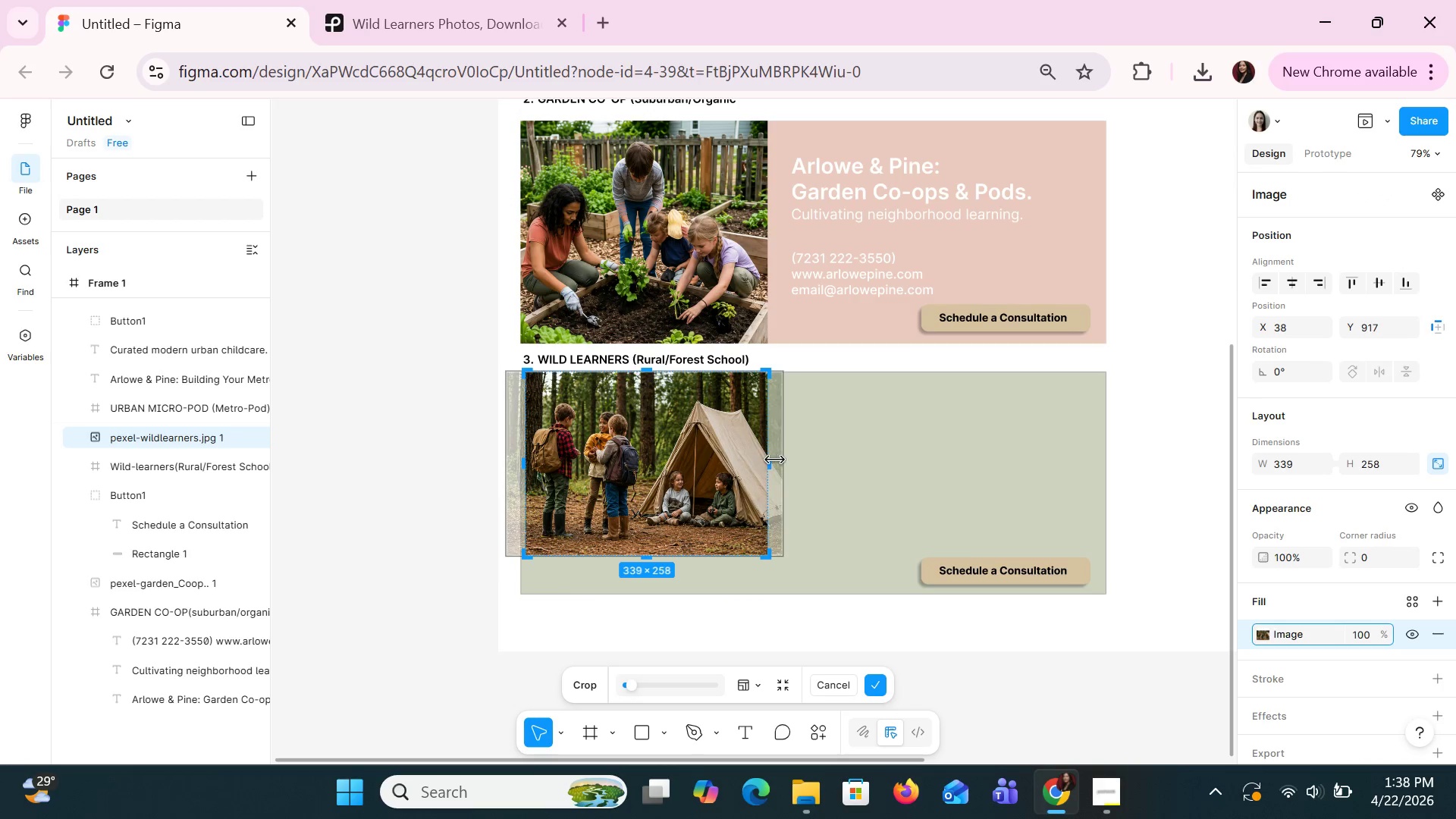 
key(Enter)
 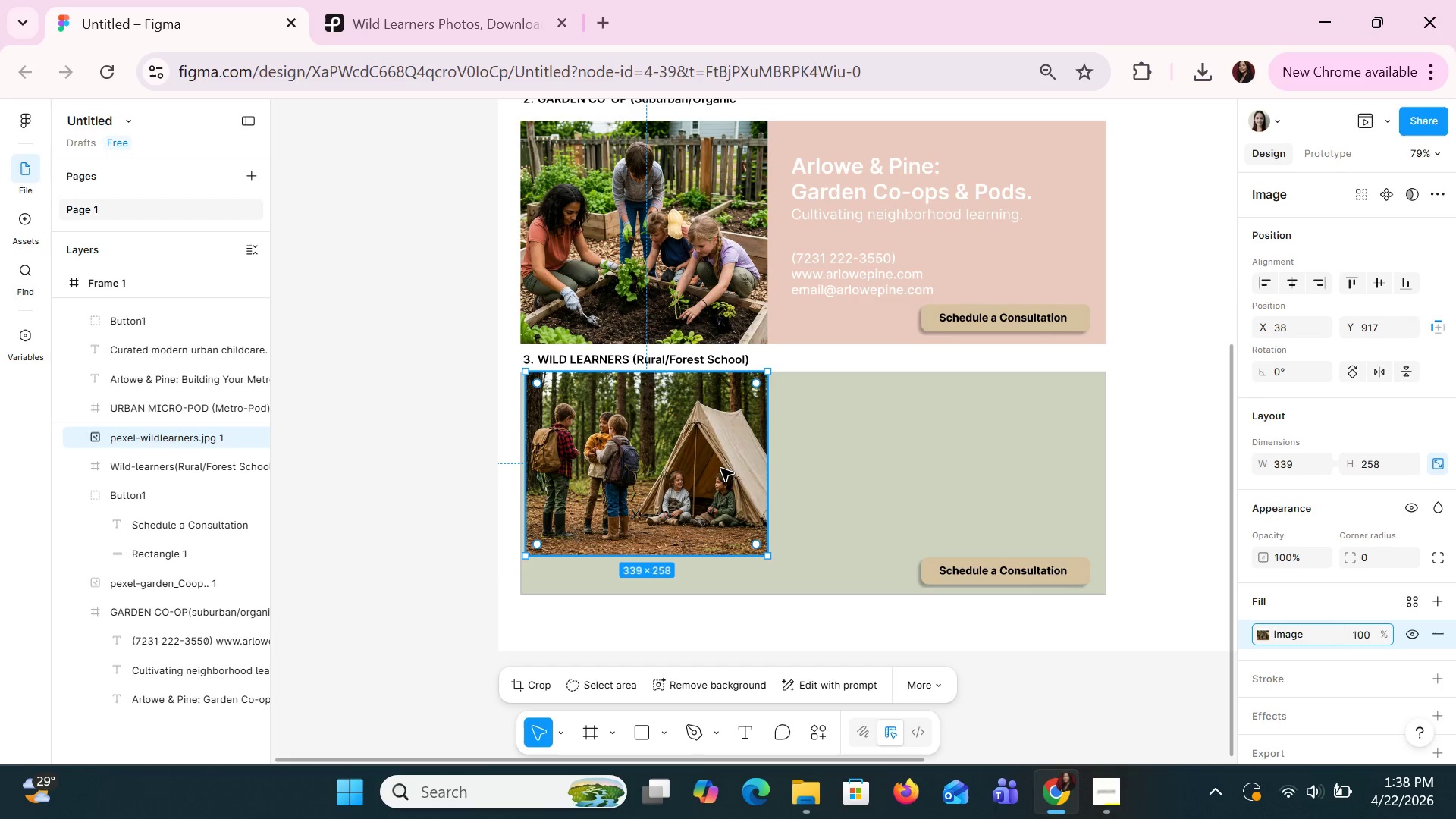 
left_click_drag(start_coordinate=[716, 466], to_coordinate=[711, 468])
 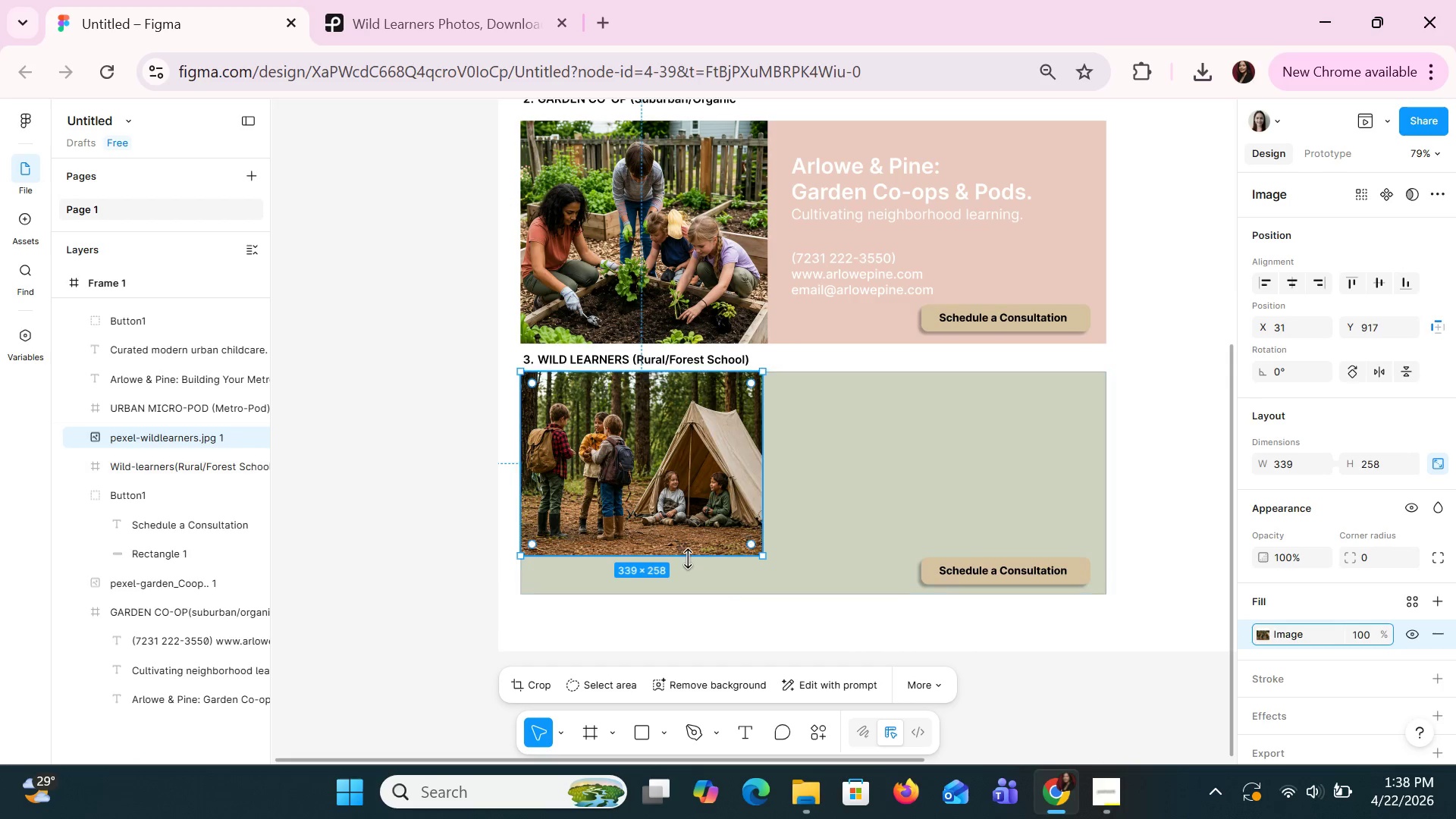 
left_click_drag(start_coordinate=[688, 559], to_coordinate=[689, 589])
 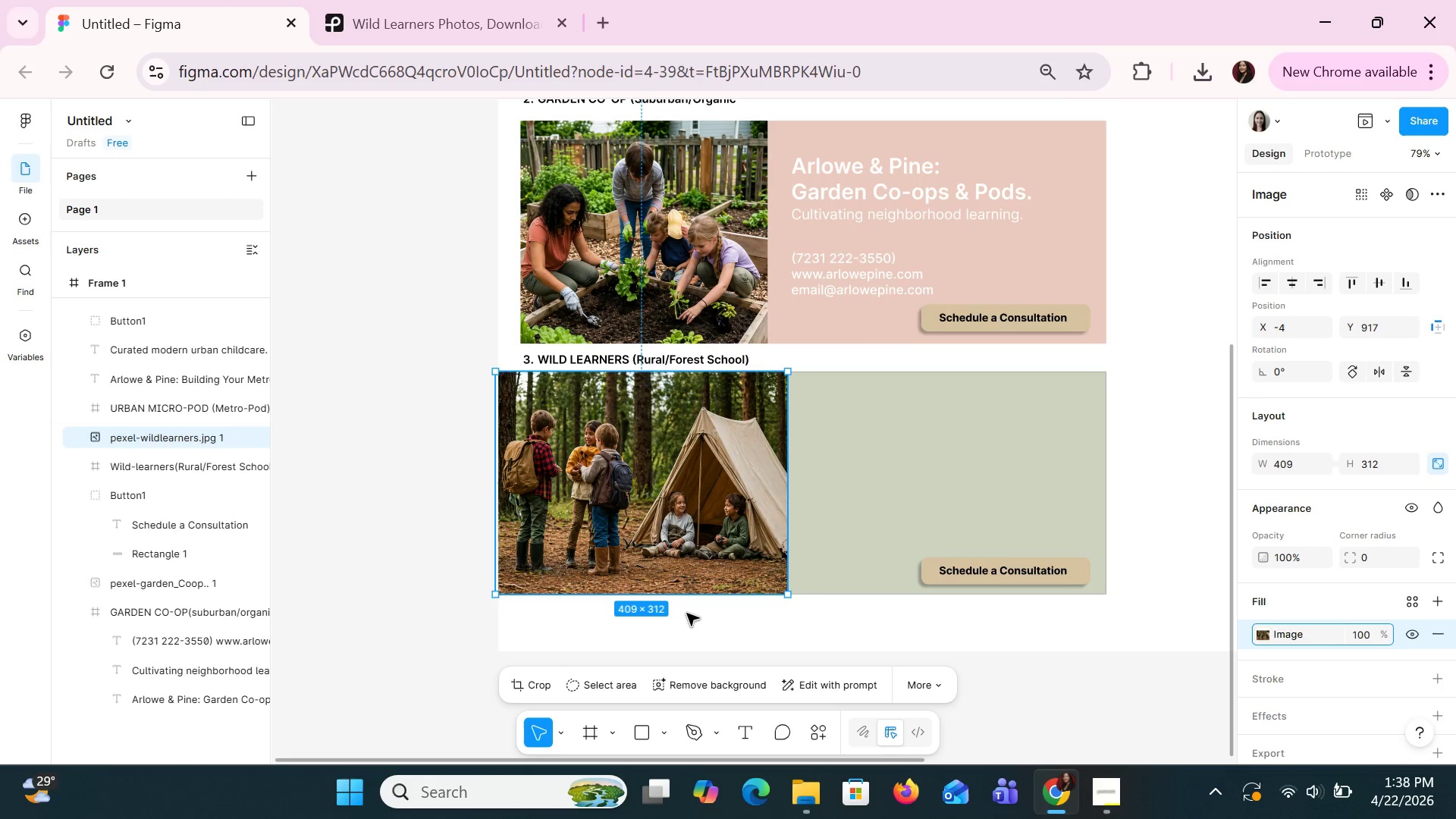 
key(Control+Z)
 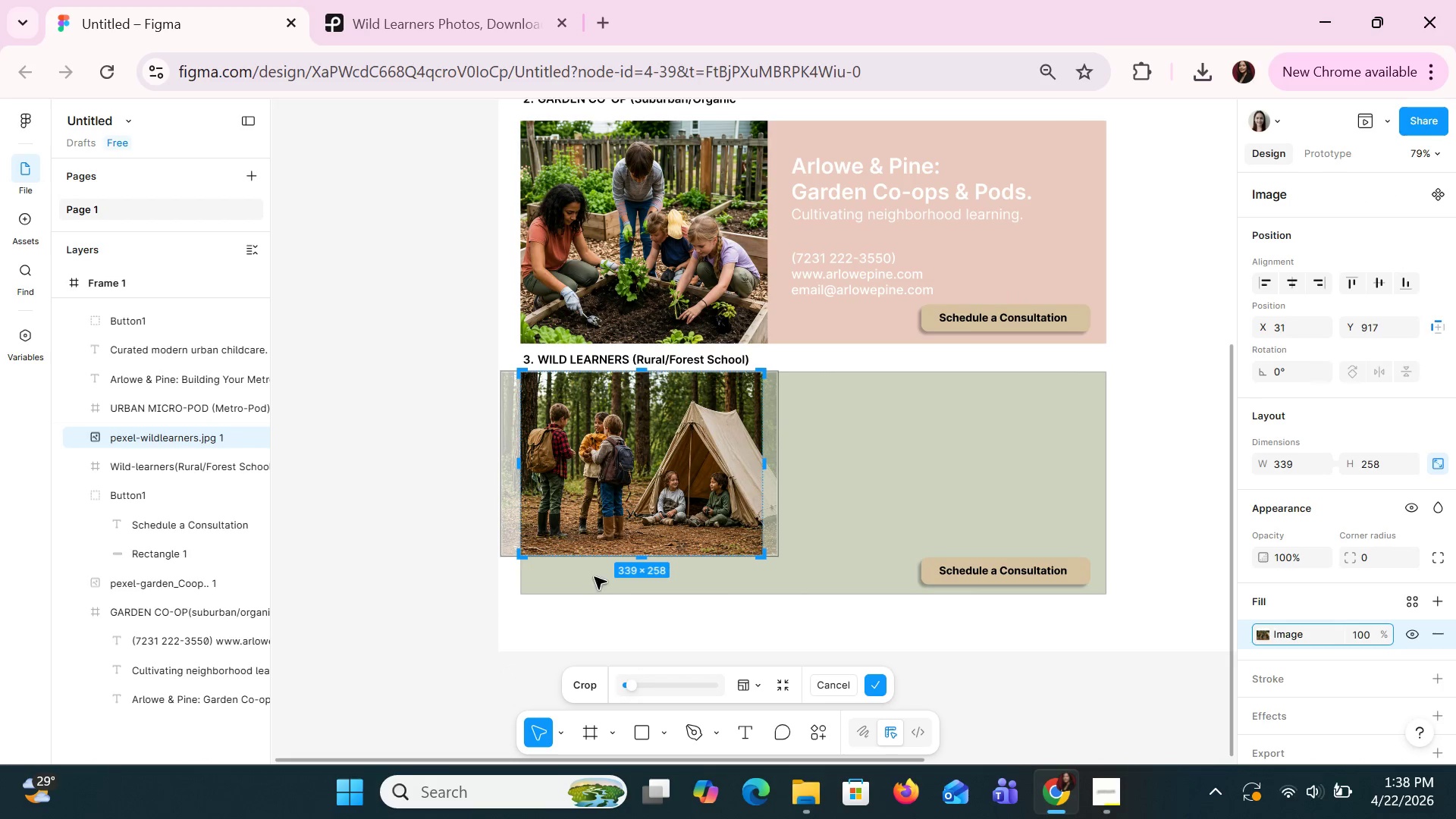 
left_click_drag(start_coordinate=[598, 558], to_coordinate=[601, 541])
 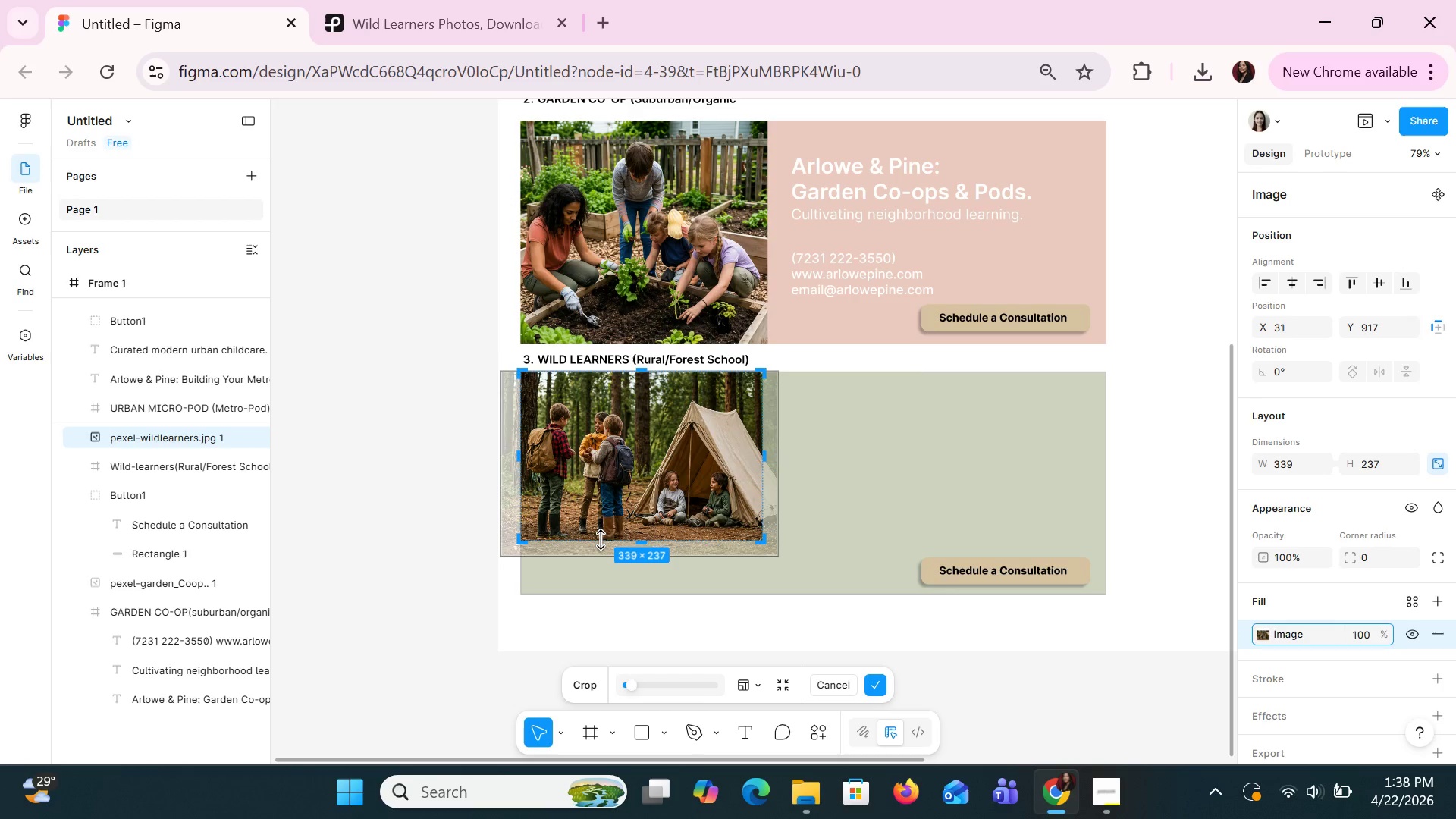 
key(Enter)
 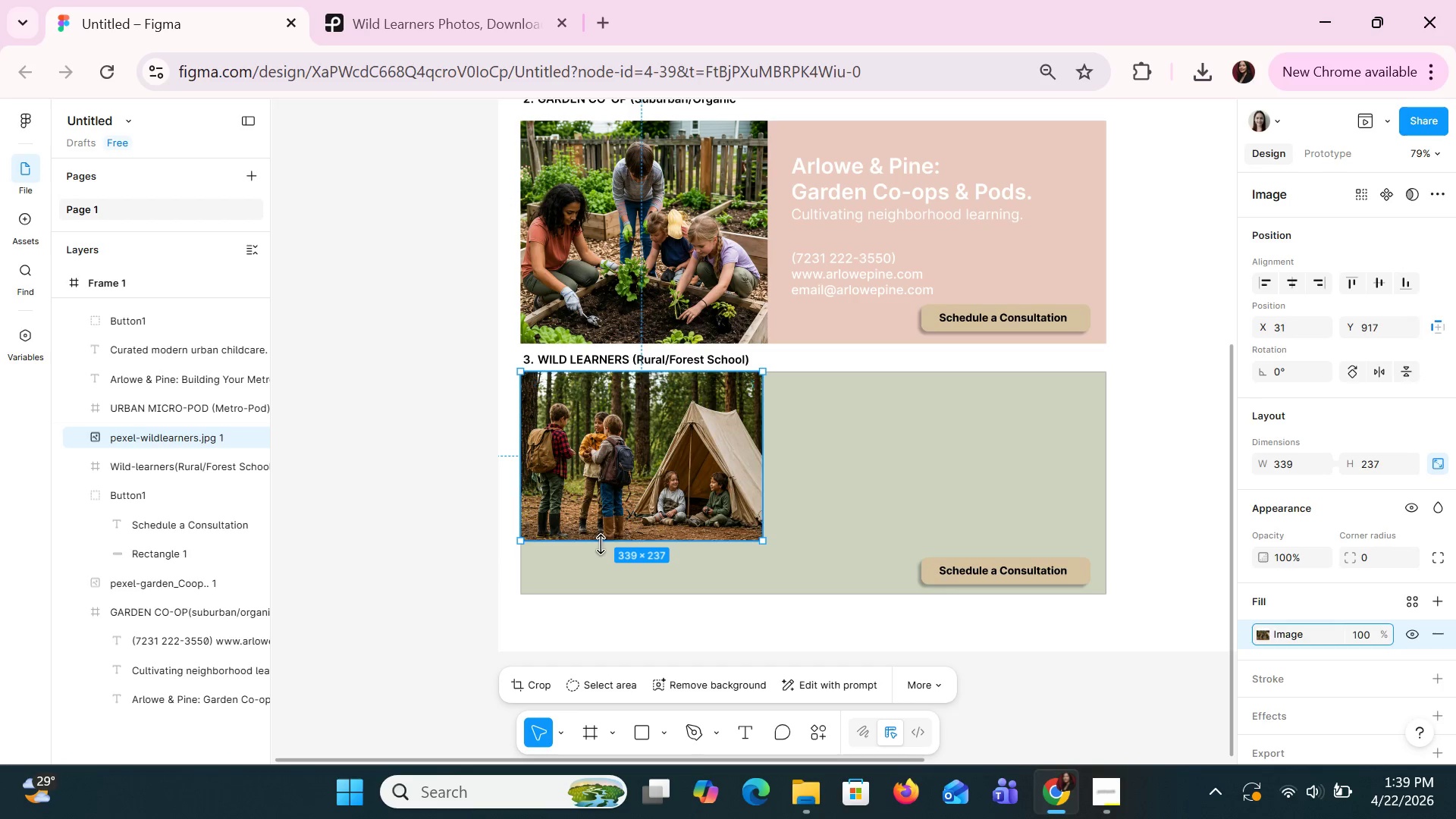 
left_click_drag(start_coordinate=[601, 544], to_coordinate=[582, 561])
 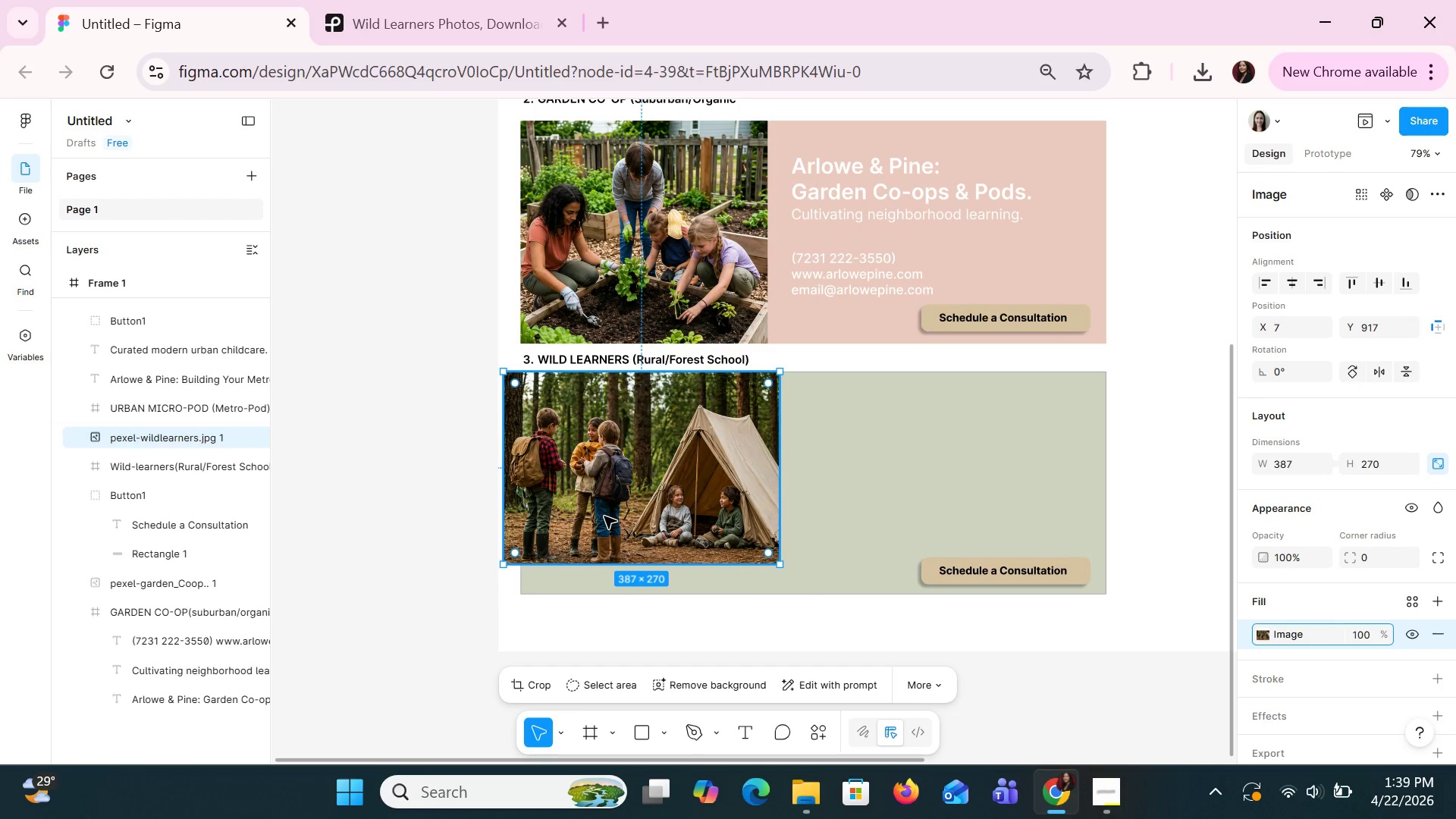 
left_click_drag(start_coordinate=[604, 516], to_coordinate=[608, 513])
 